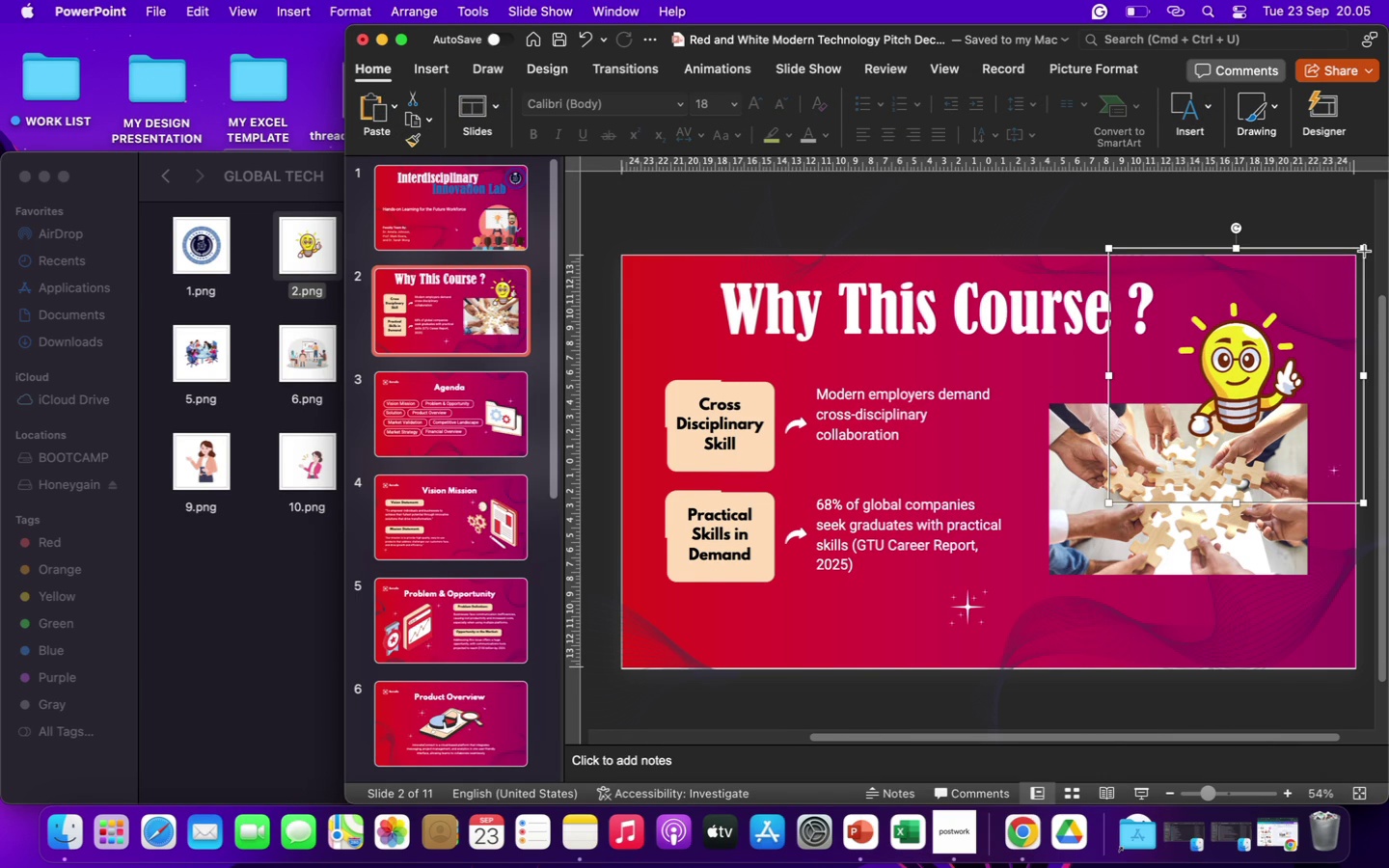 
left_click_drag(start_coordinate=[1365, 251], to_coordinate=[1381, 233])
 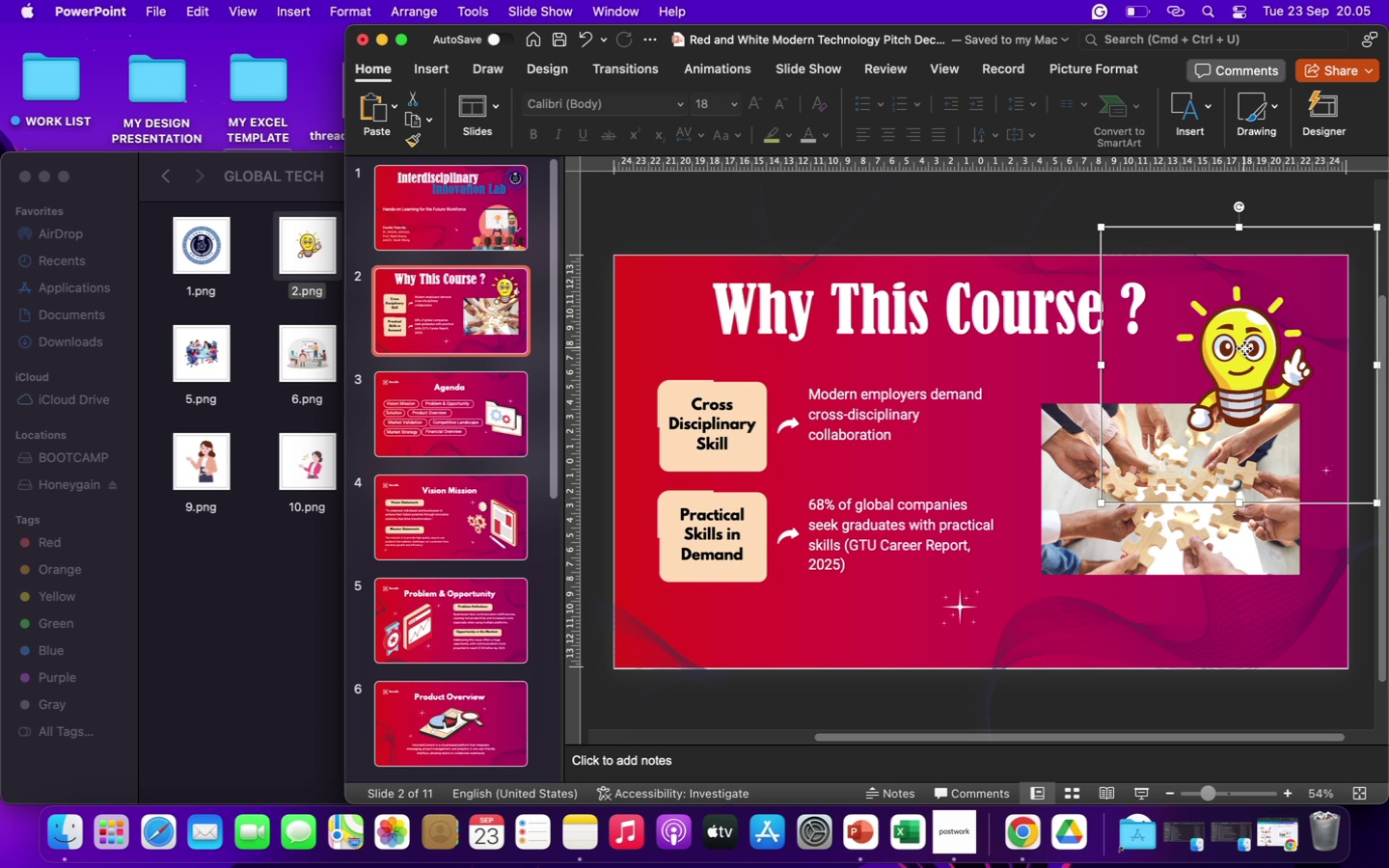 
left_click_drag(start_coordinate=[1244, 348], to_coordinate=[1259, 352])
 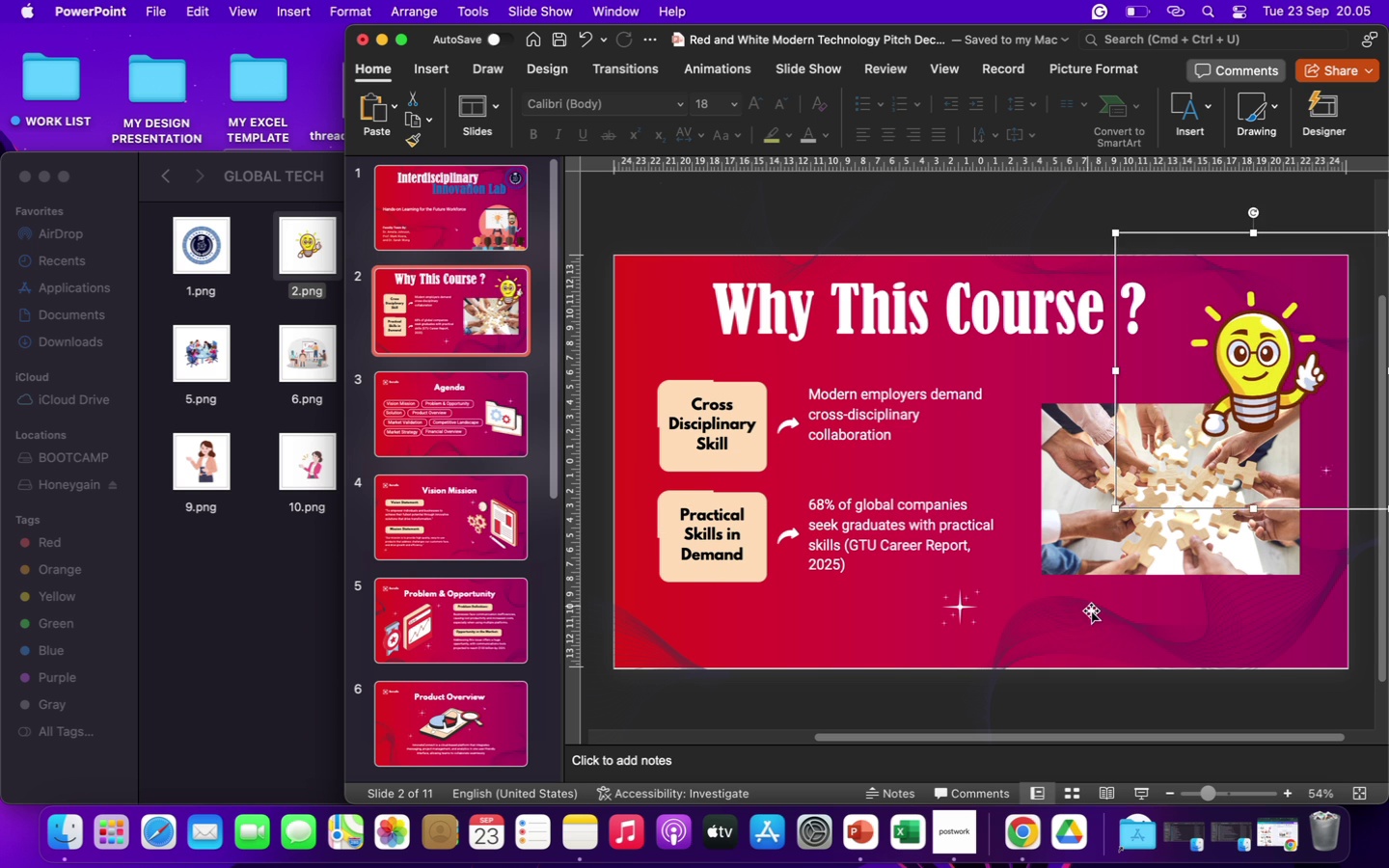 
left_click([1091, 610])
 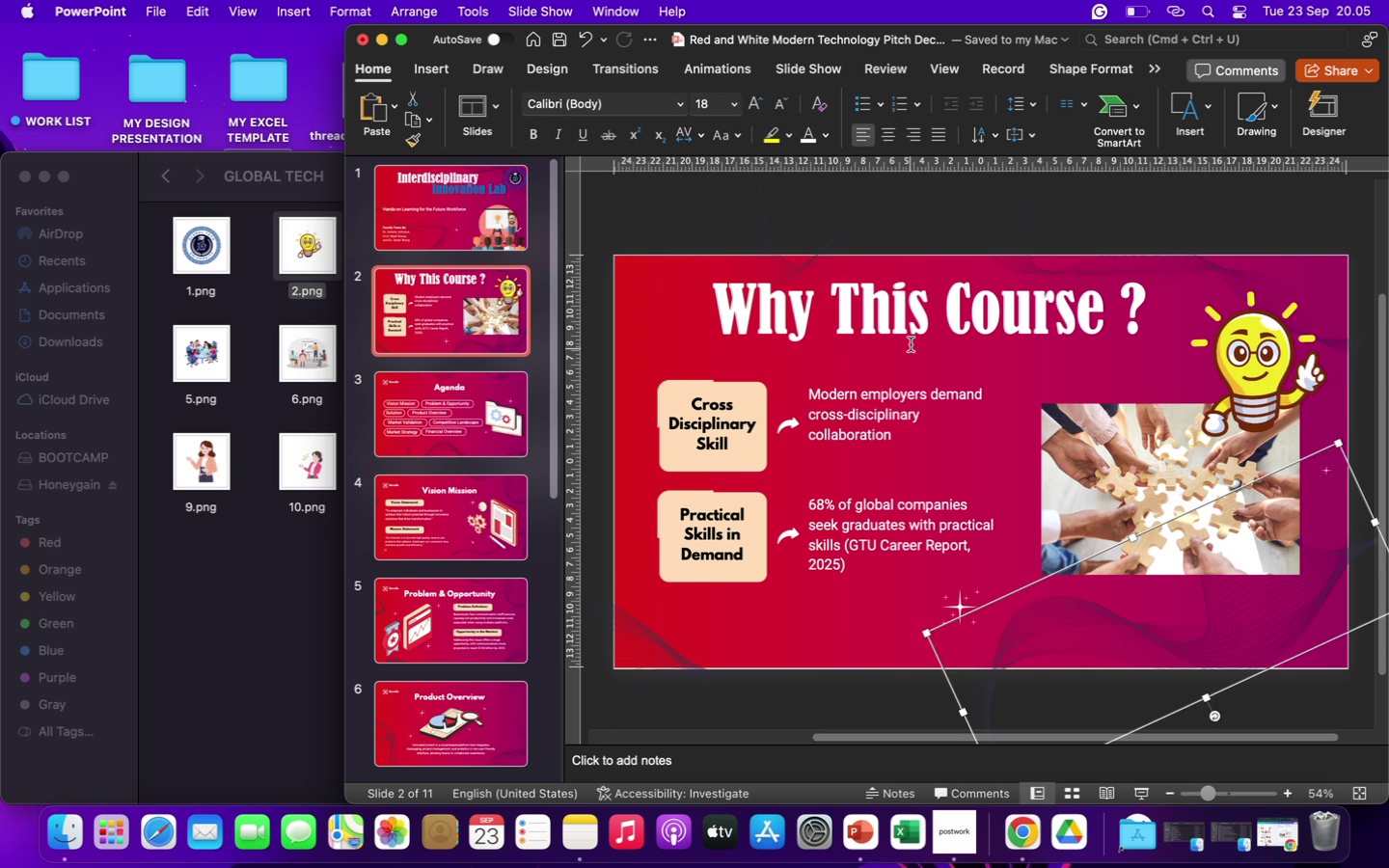 
left_click([900, 306])
 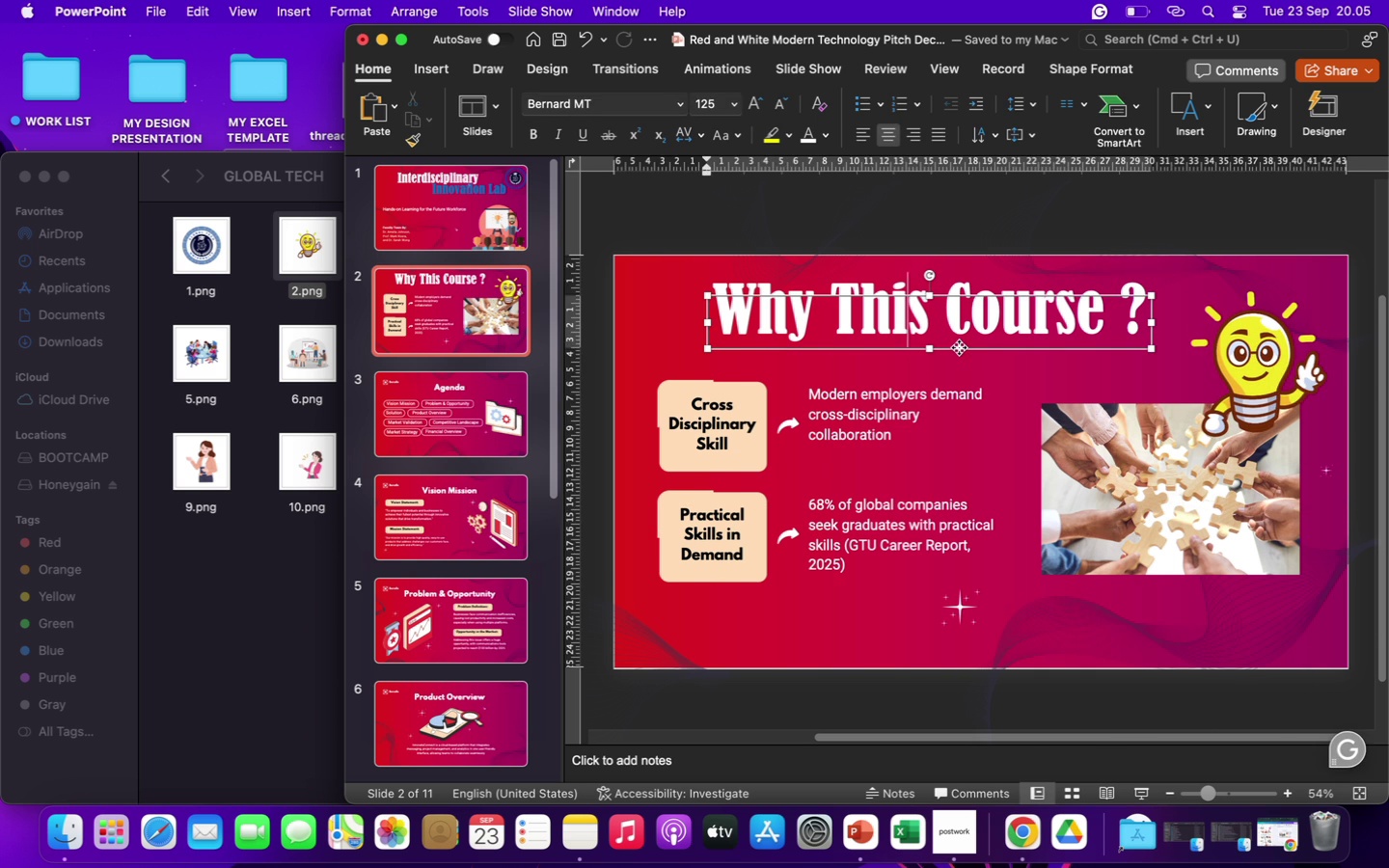 
left_click([959, 347])
 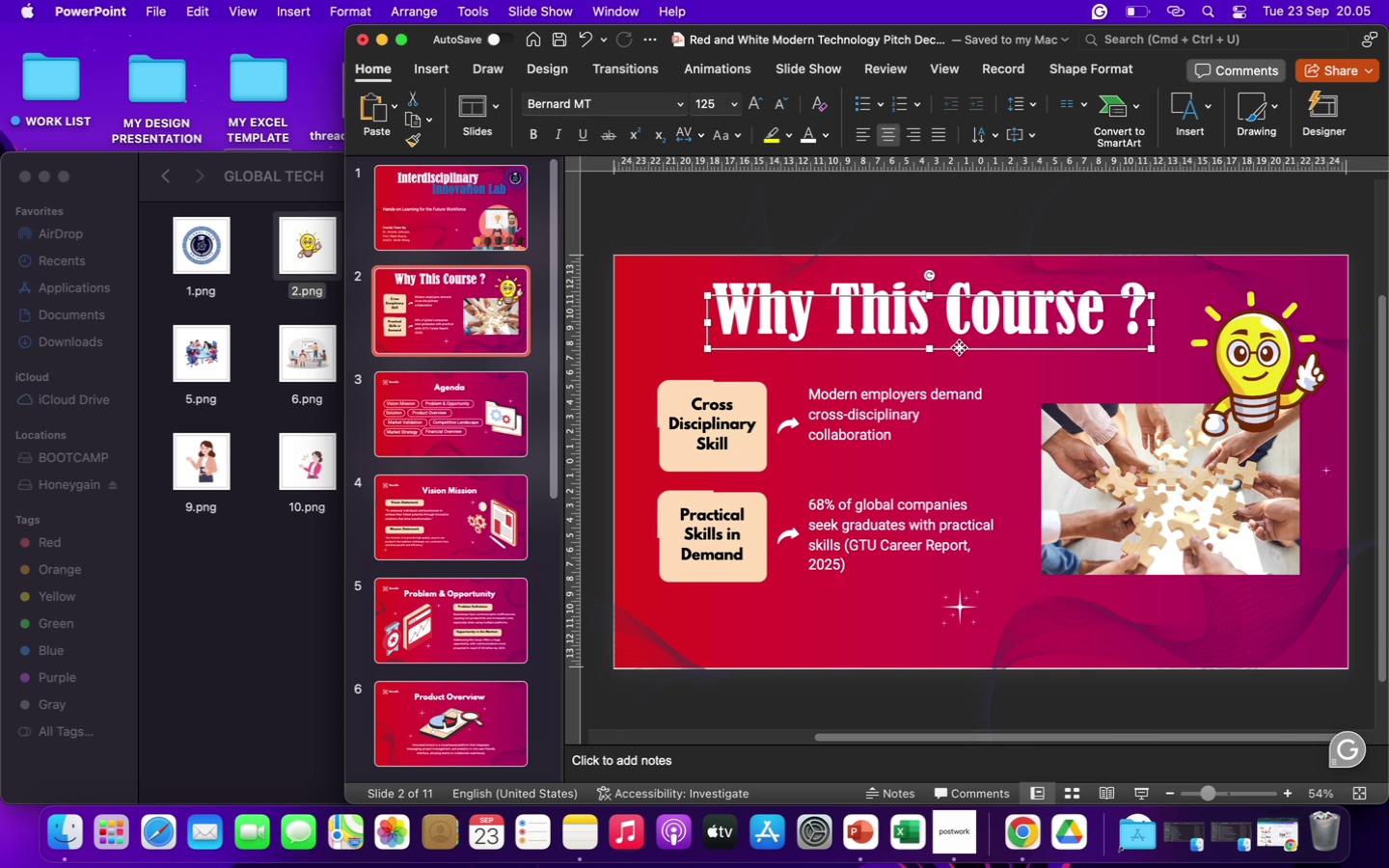 
right_click([959, 347])
 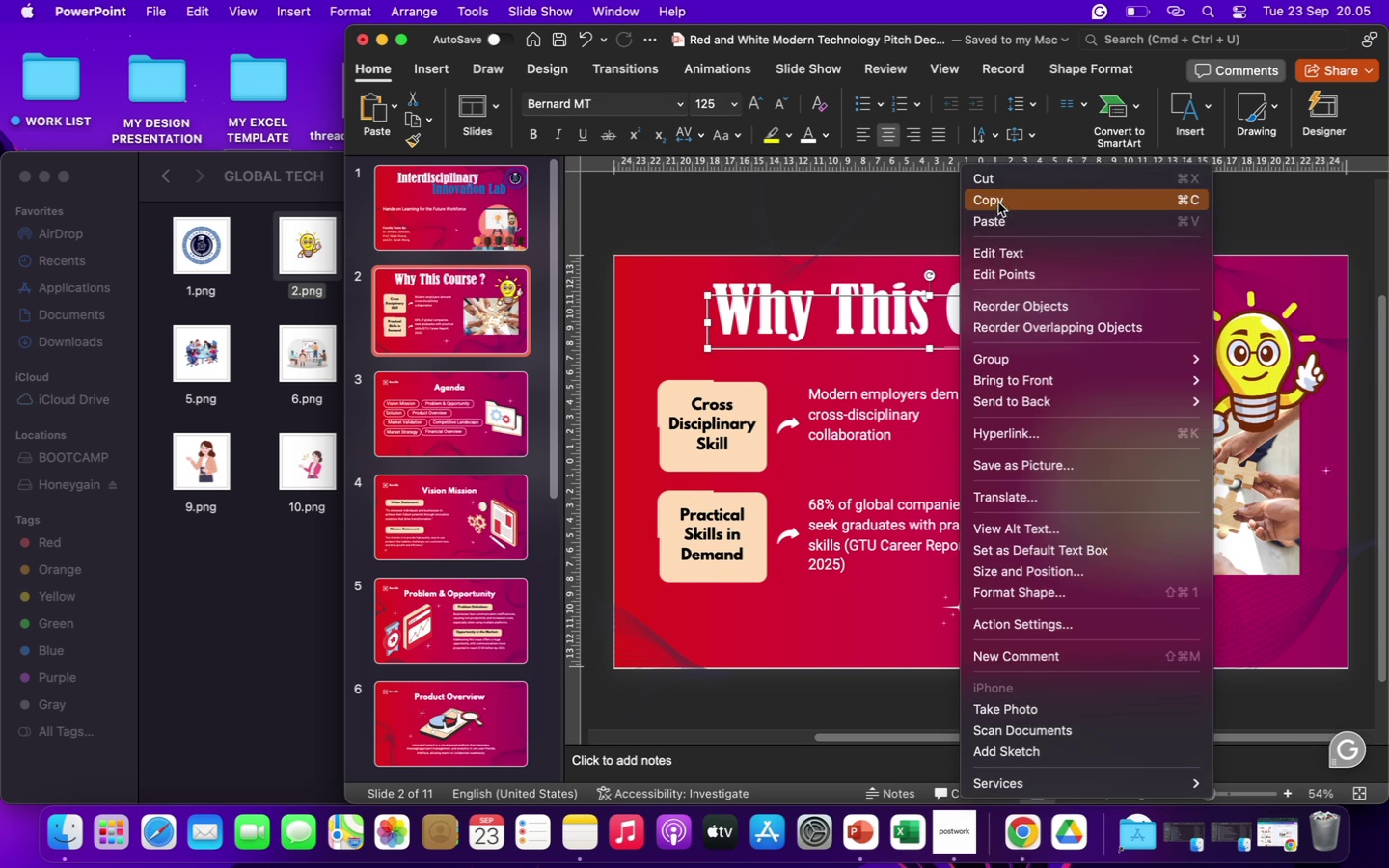 
left_click([997, 203])
 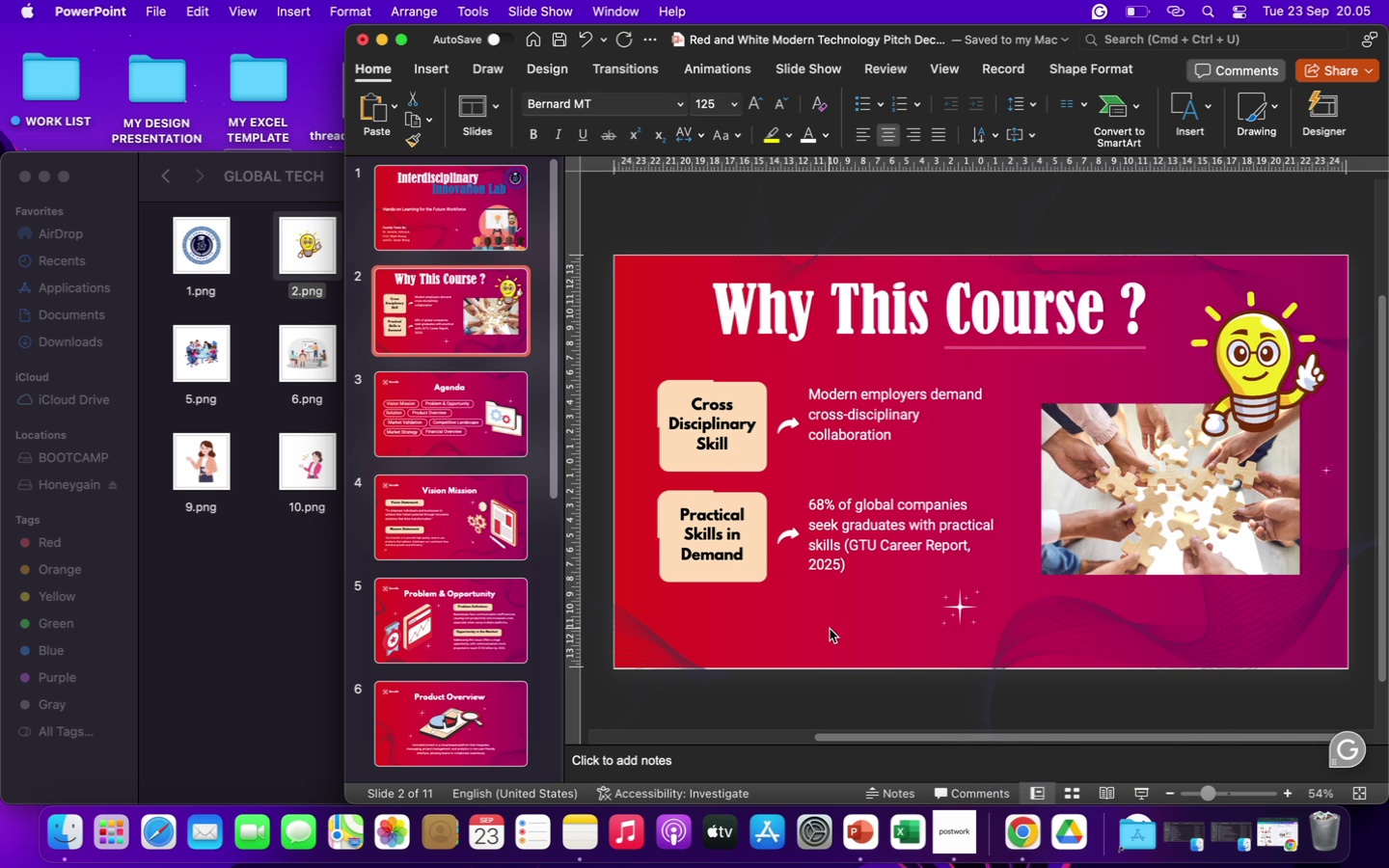 
left_click([830, 629])
 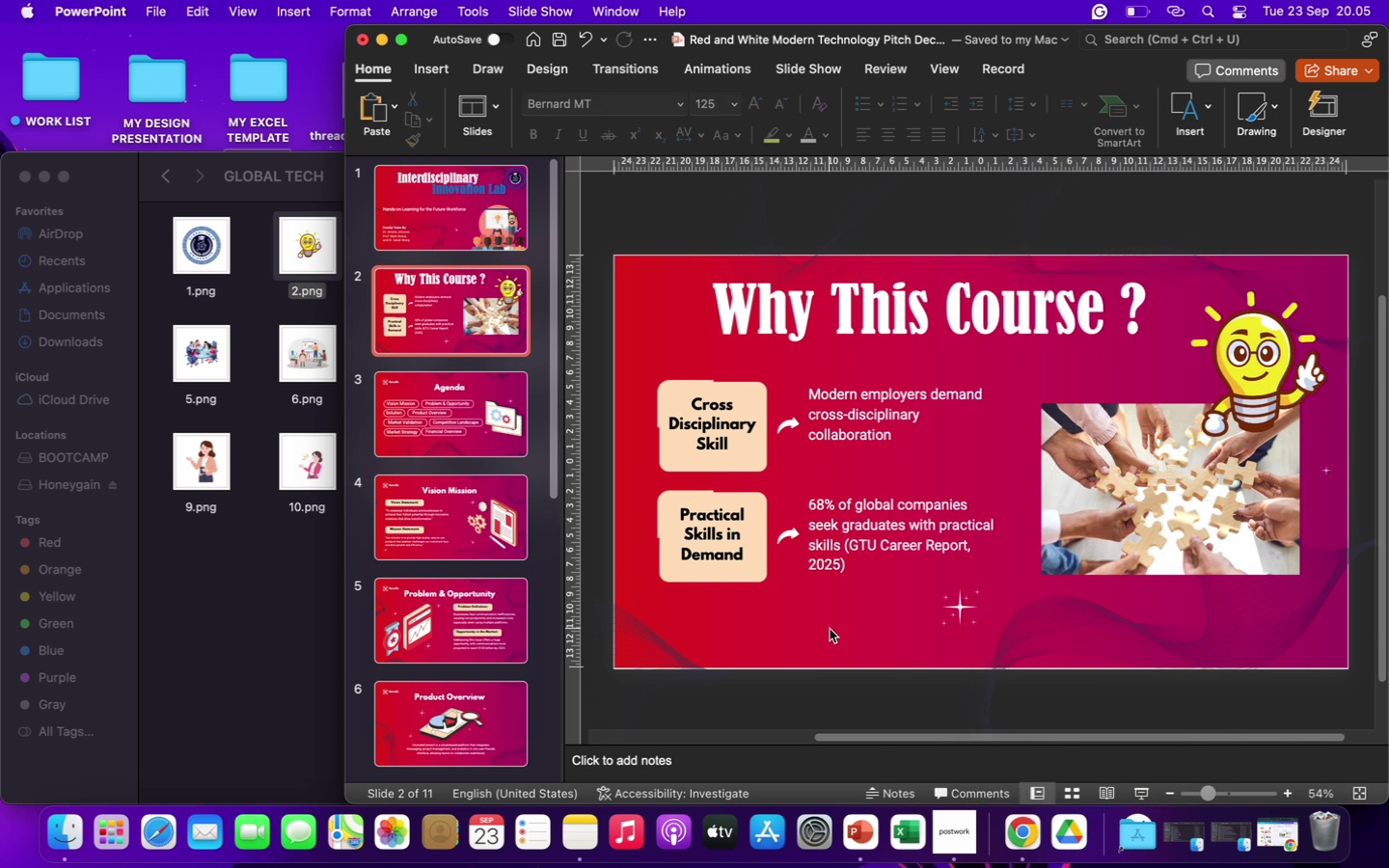 
right_click([830, 629])
 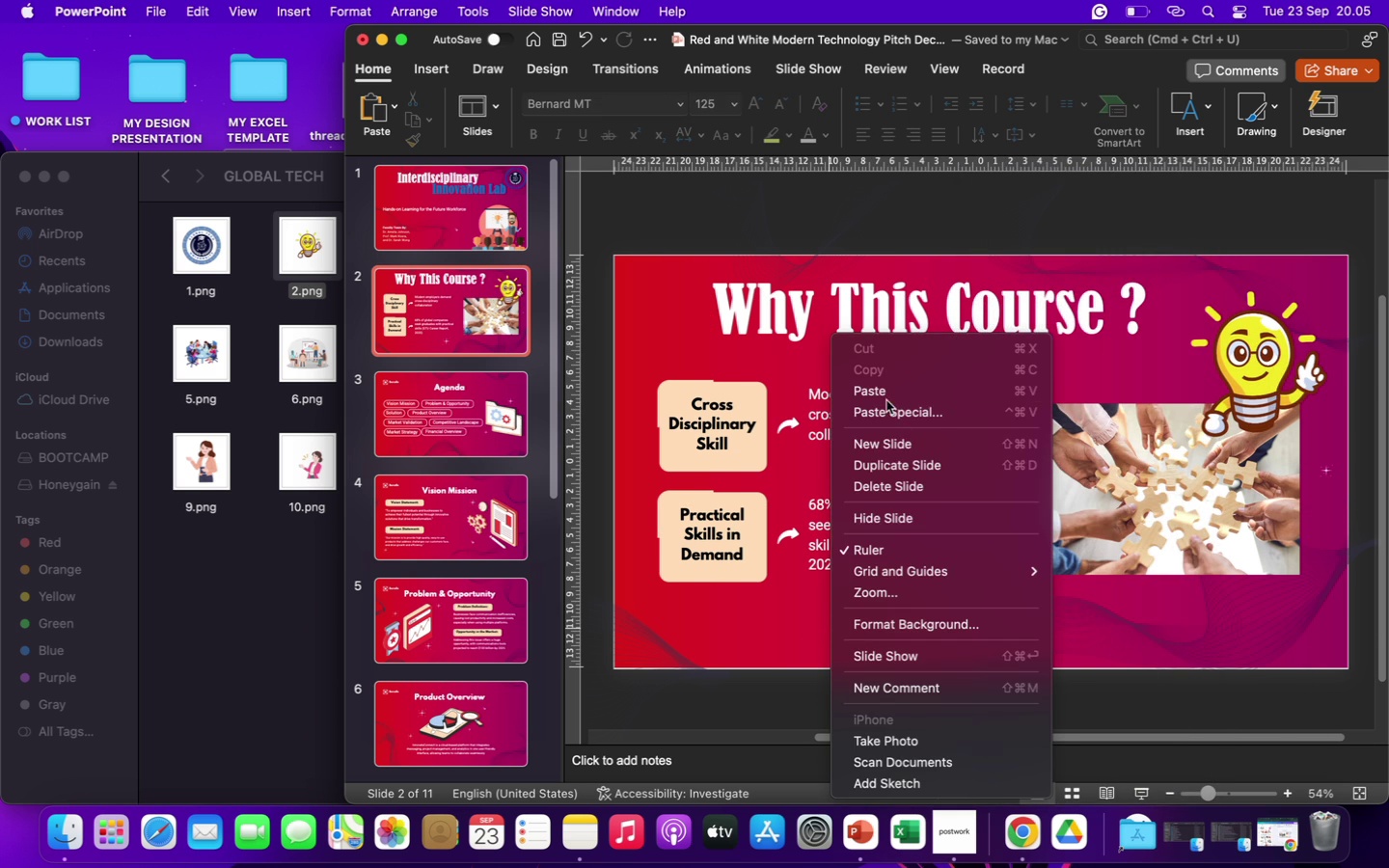 
left_click([886, 400])
 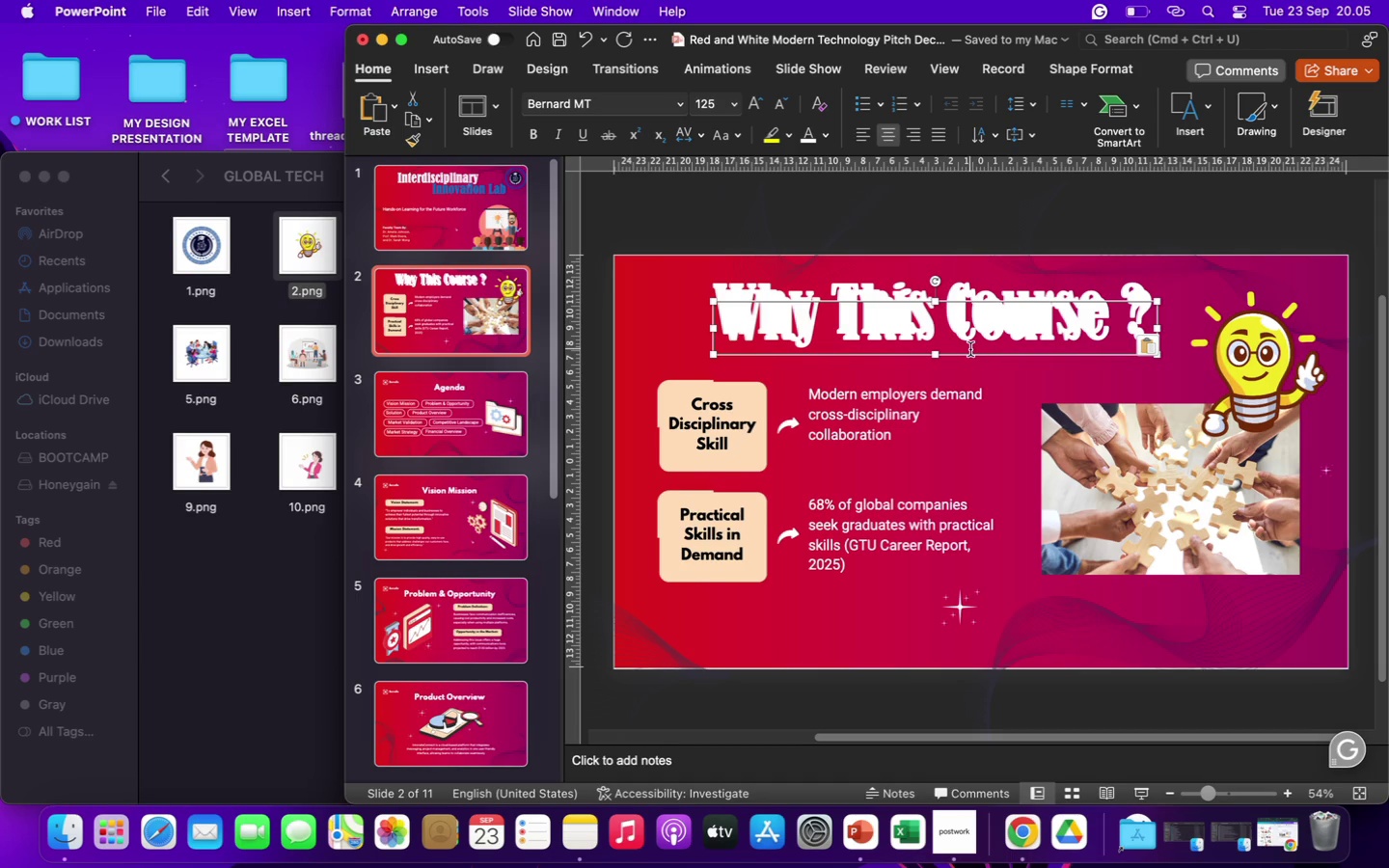 
left_click_drag(start_coordinate=[970, 354], to_coordinate=[964, 665])
 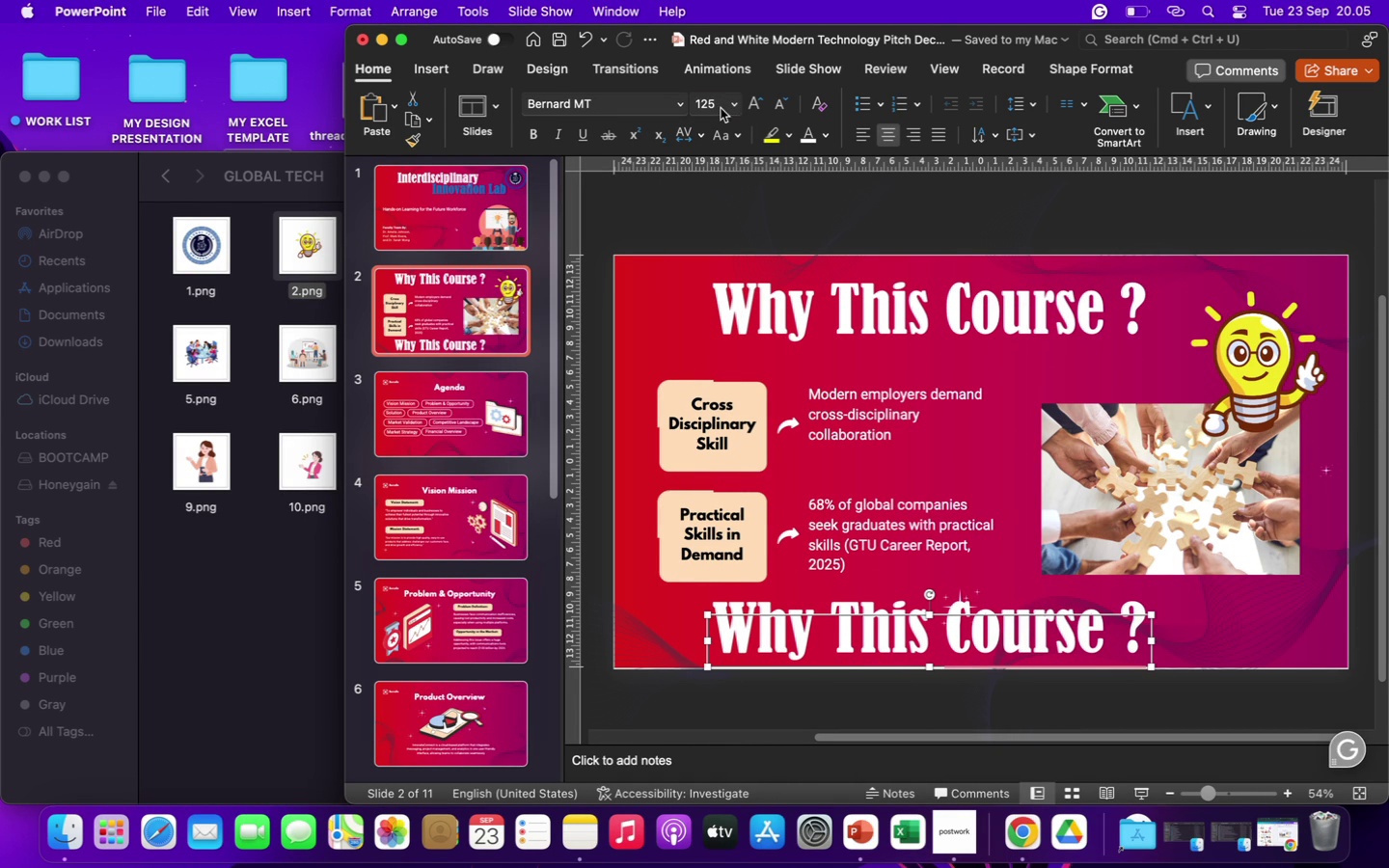 
left_click([721, 108])
 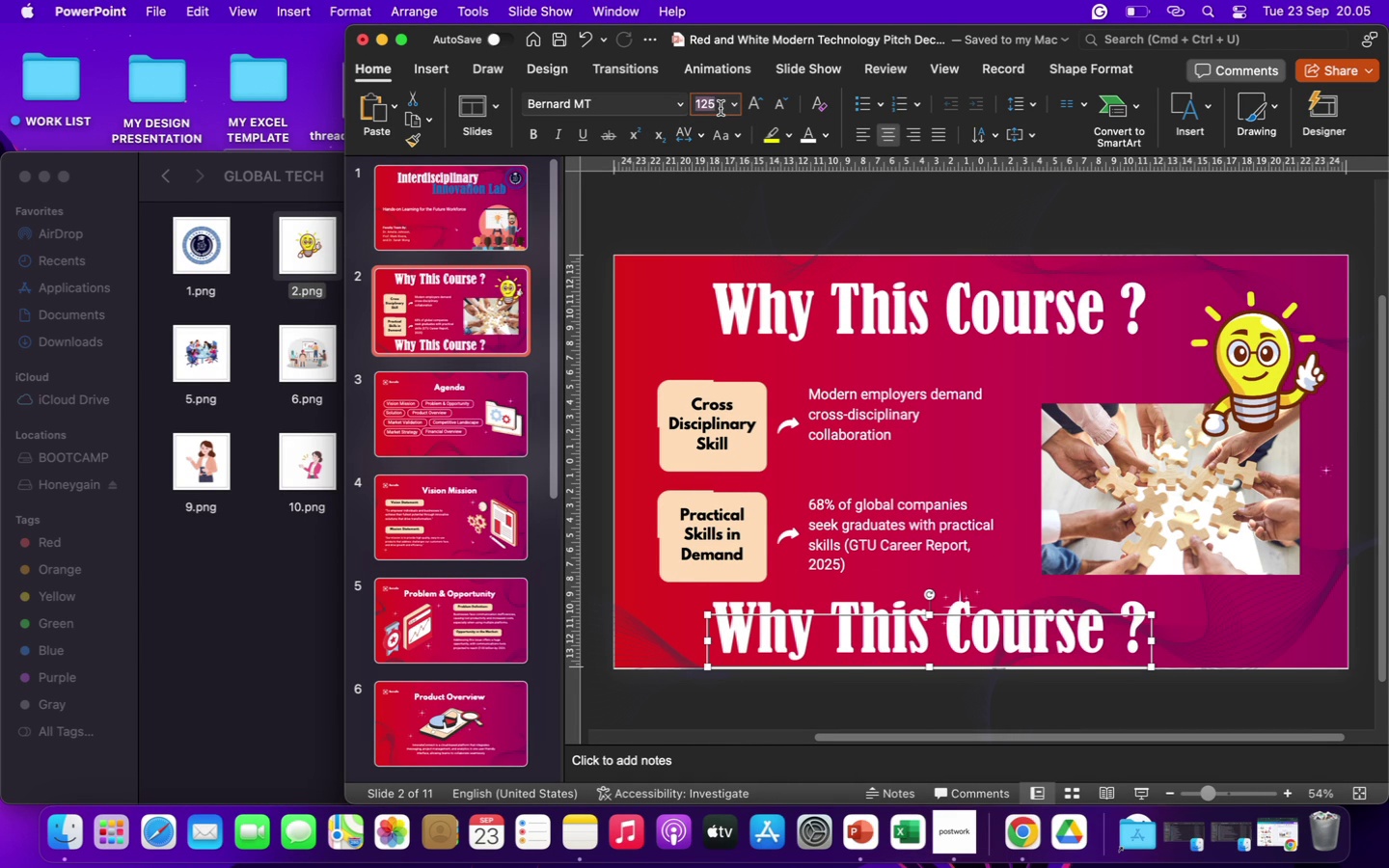 
type(80)
 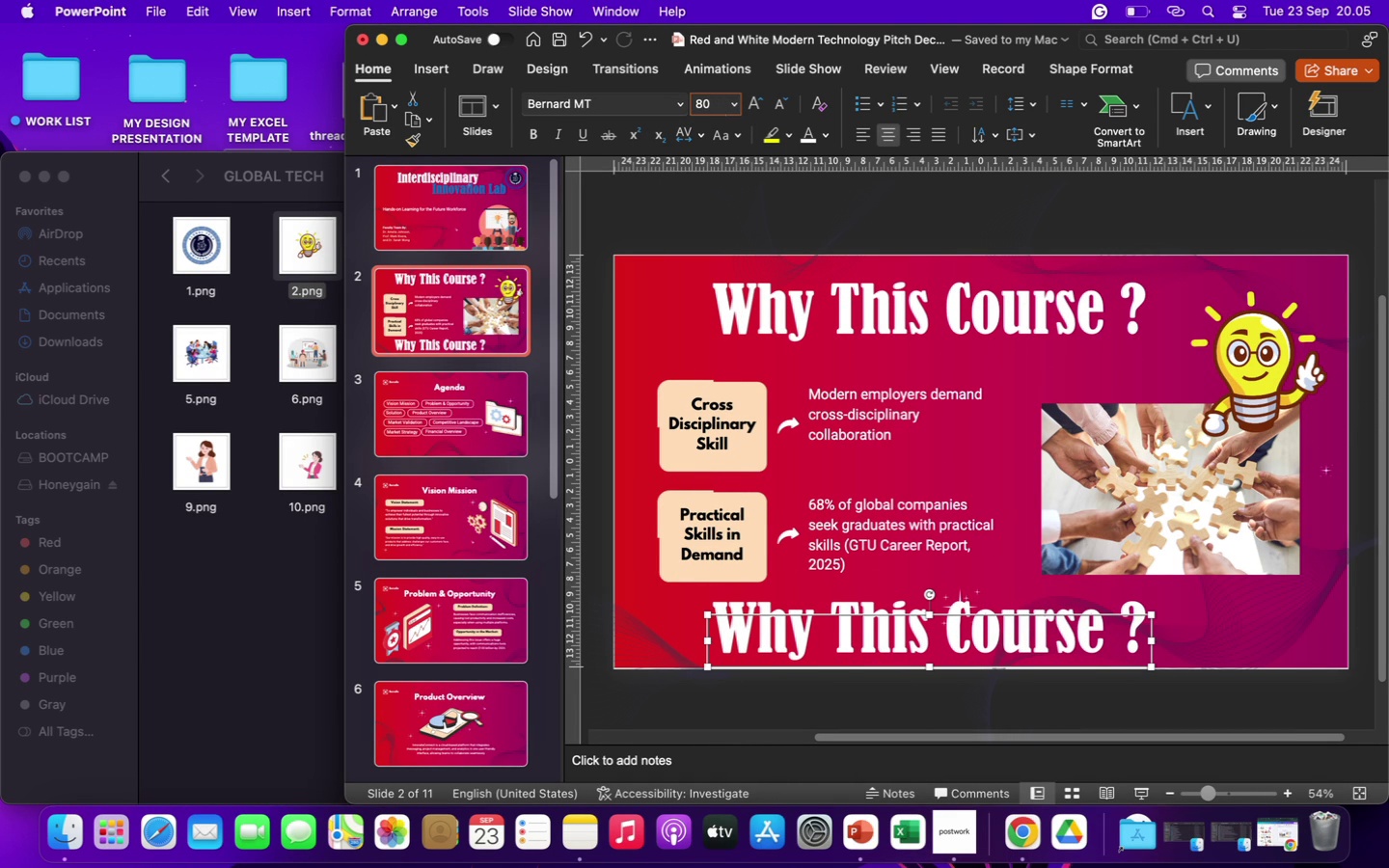 
key(Enter)
 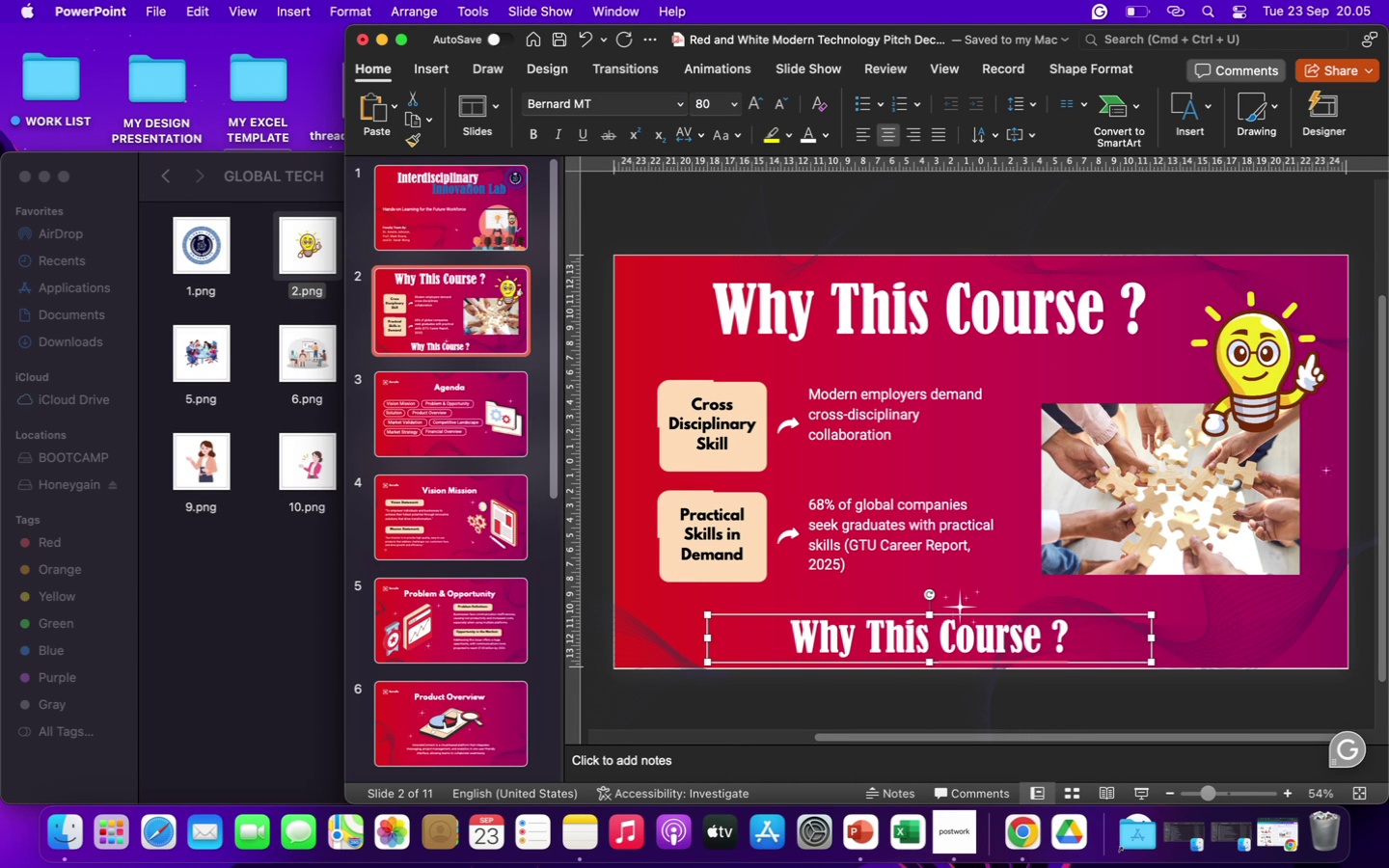 
wait(8.75)
 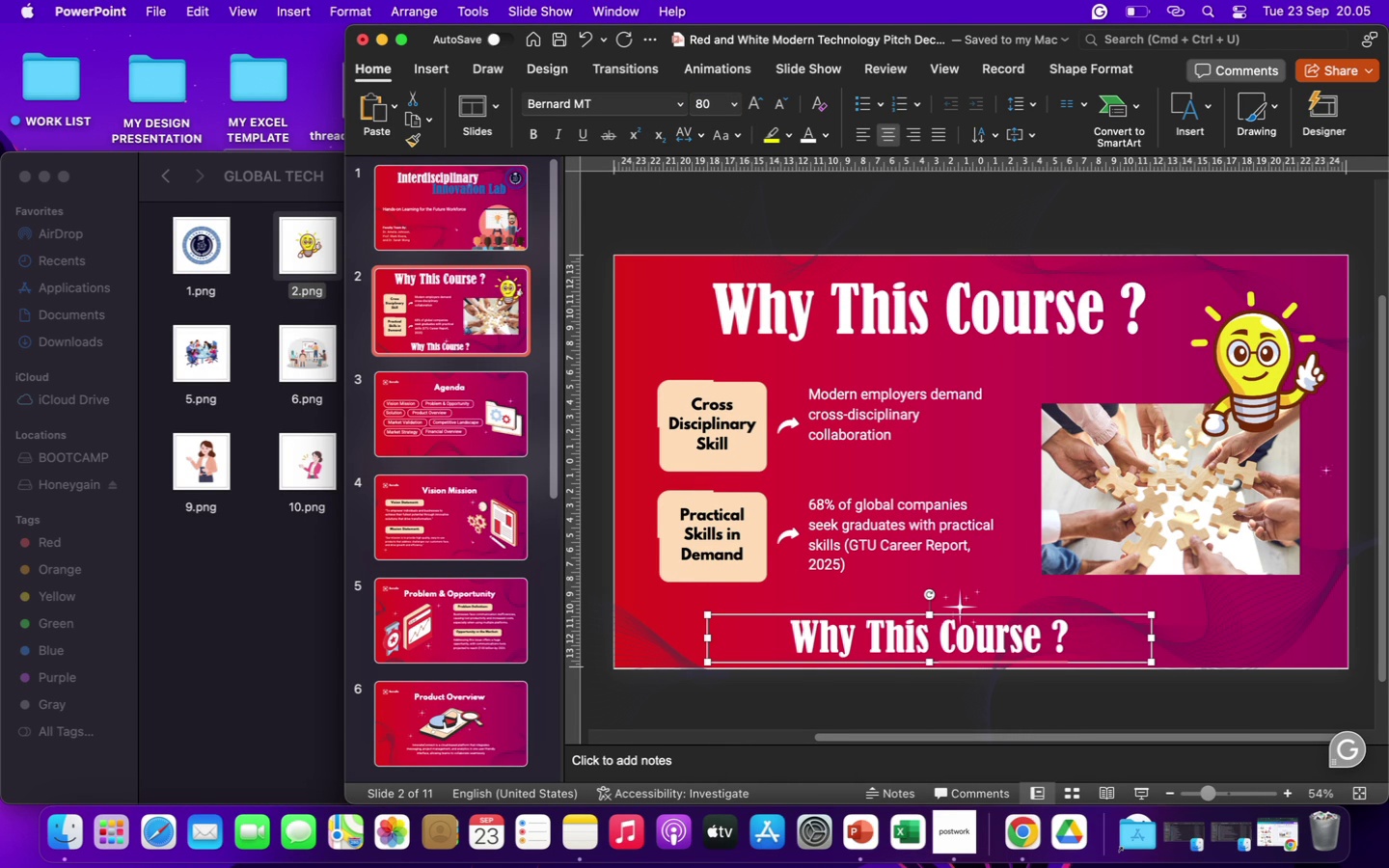 
left_click_drag(start_coordinate=[799, 637], to_coordinate=[1079, 662])
 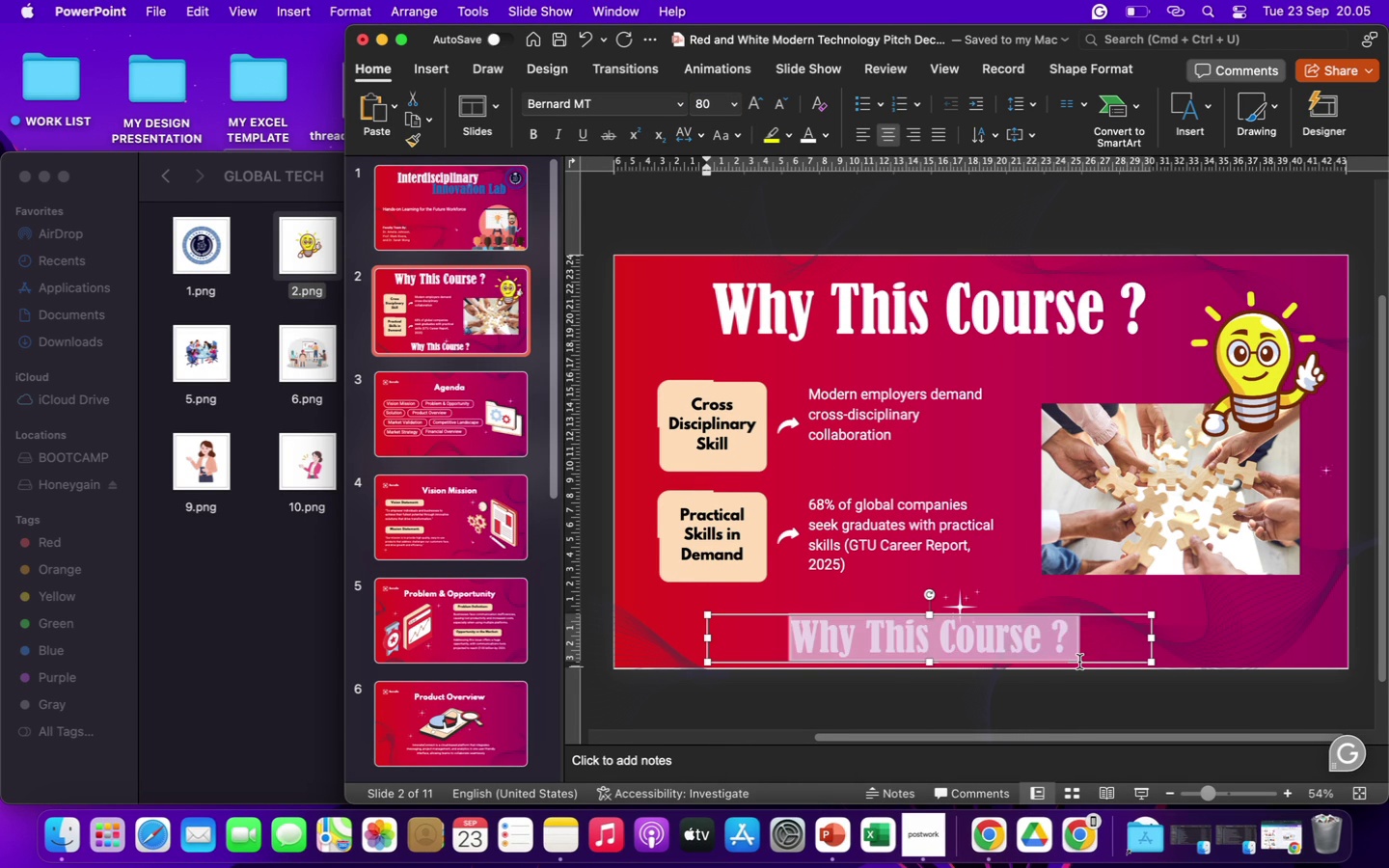 
type(Focus: Project-based, exp)
 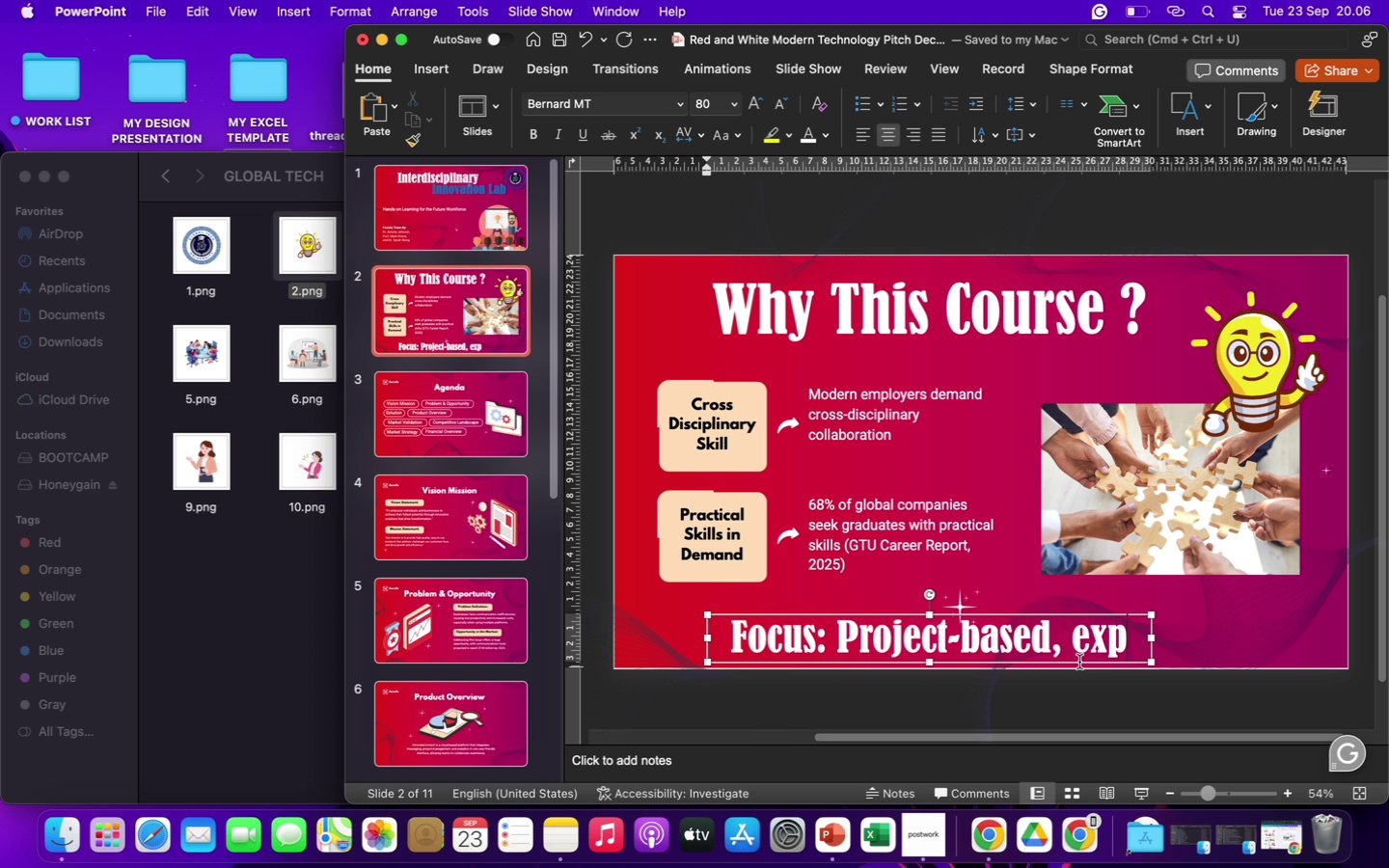 
wait(6.9)
 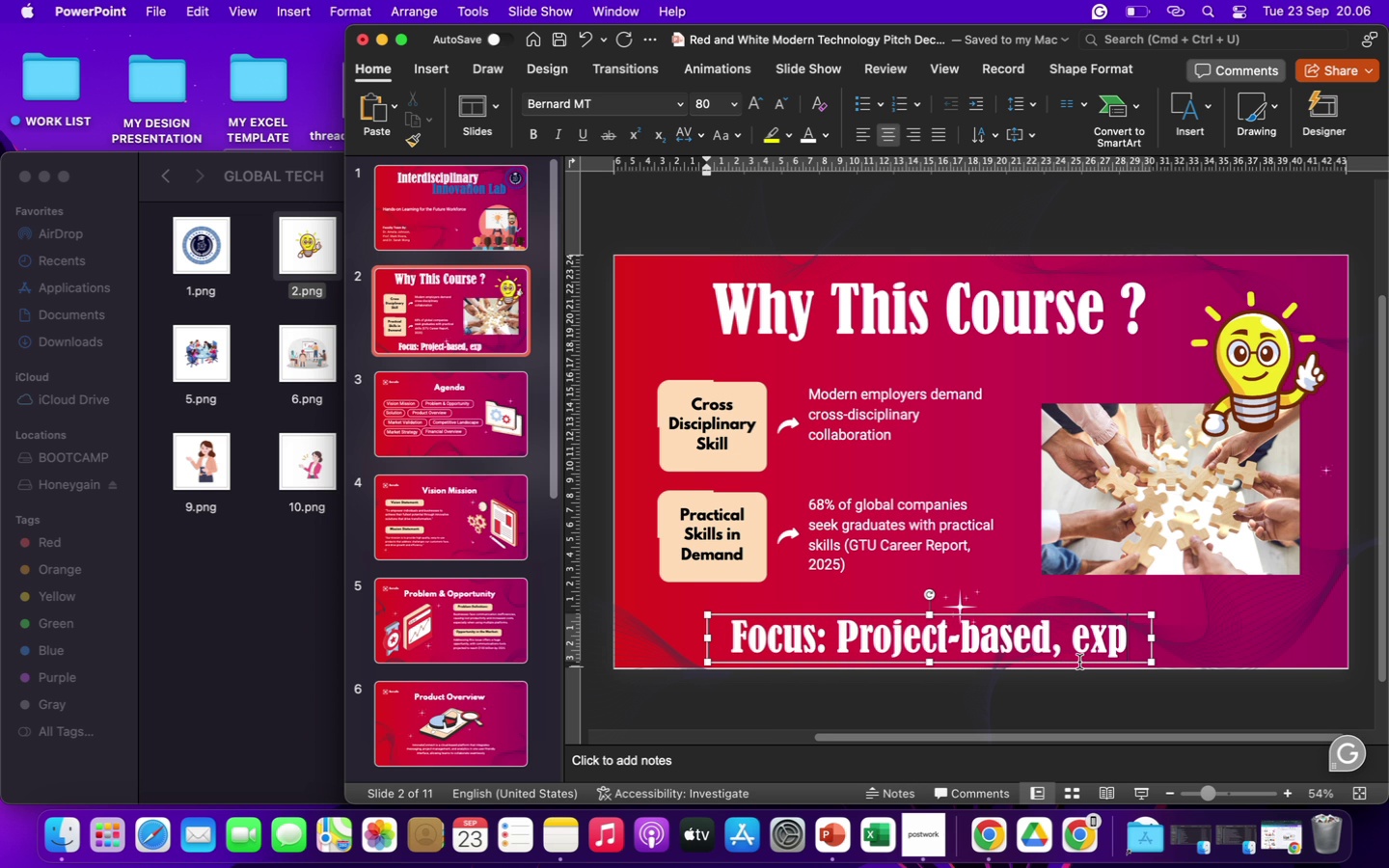 
type(eriential learning)
 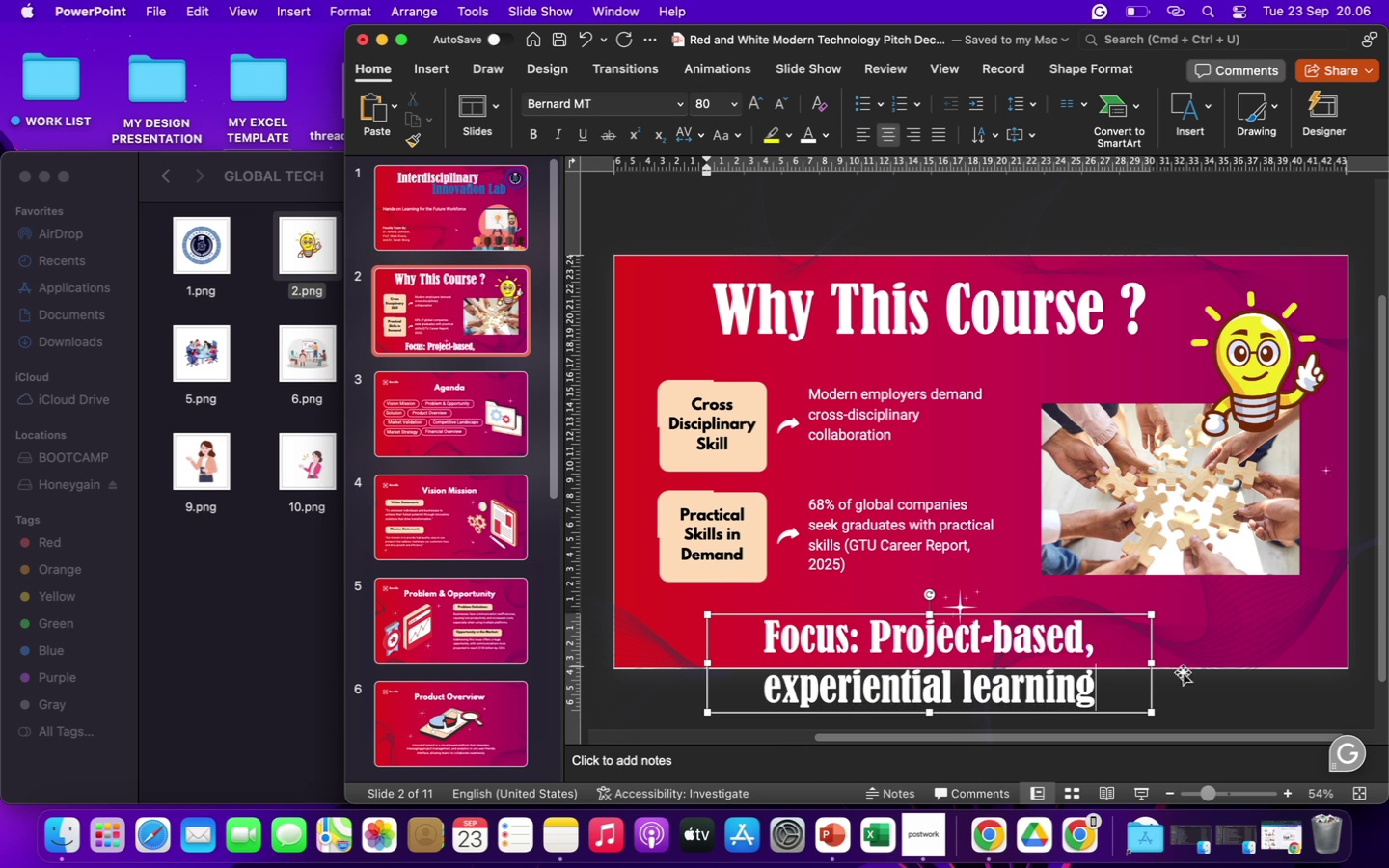 
left_click([1216, 639])
 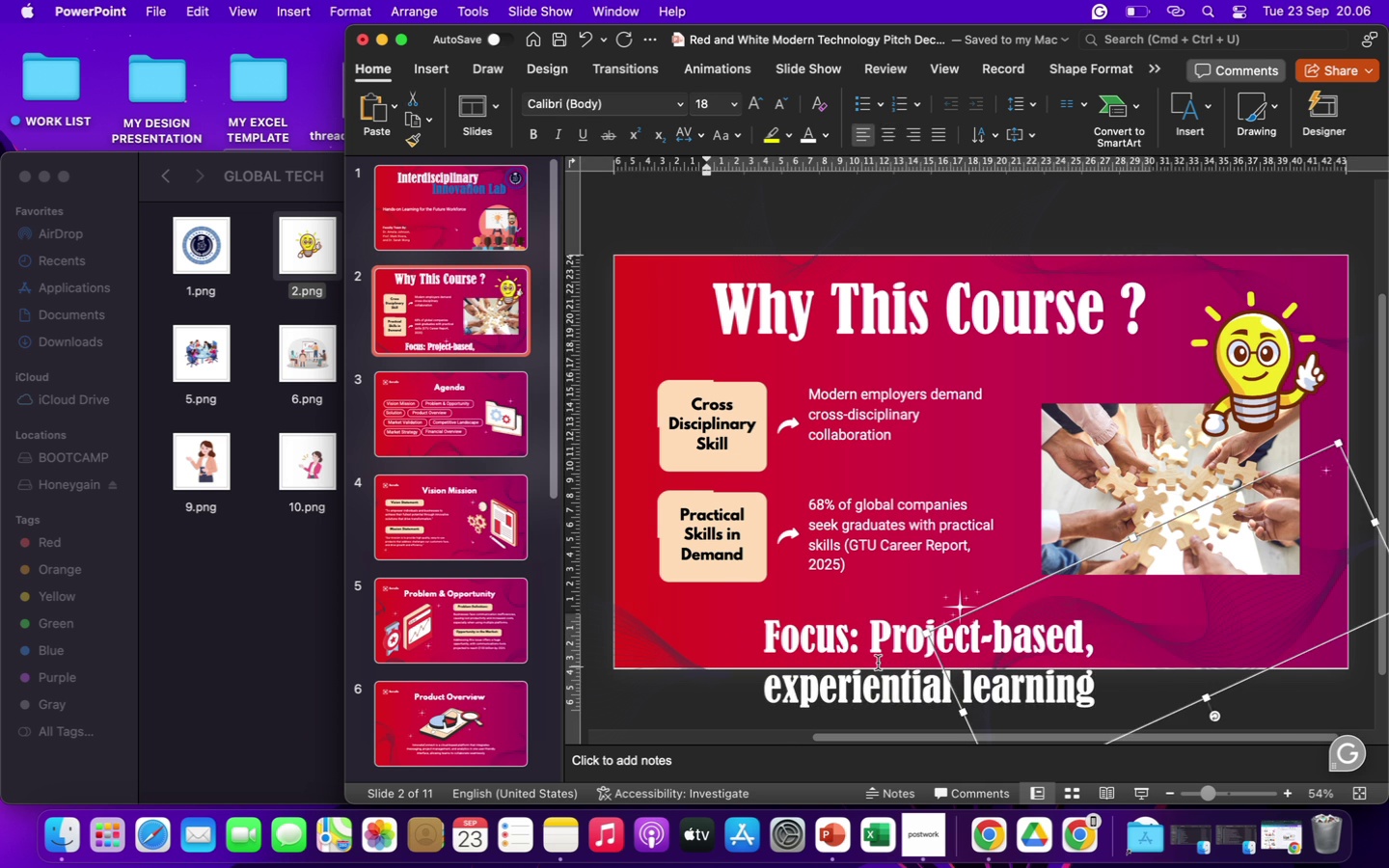 
left_click([878, 663])
 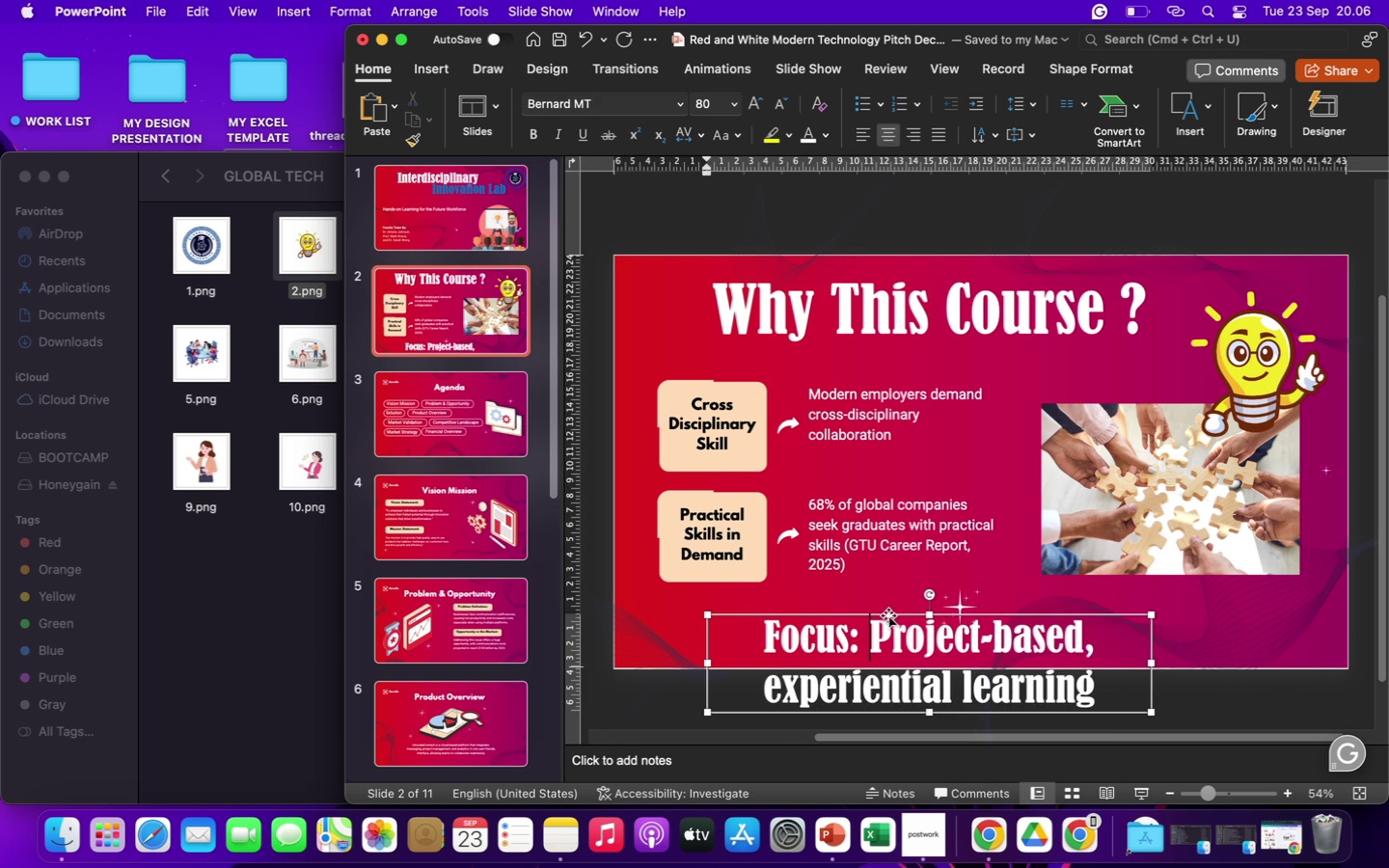 
left_click([888, 614])
 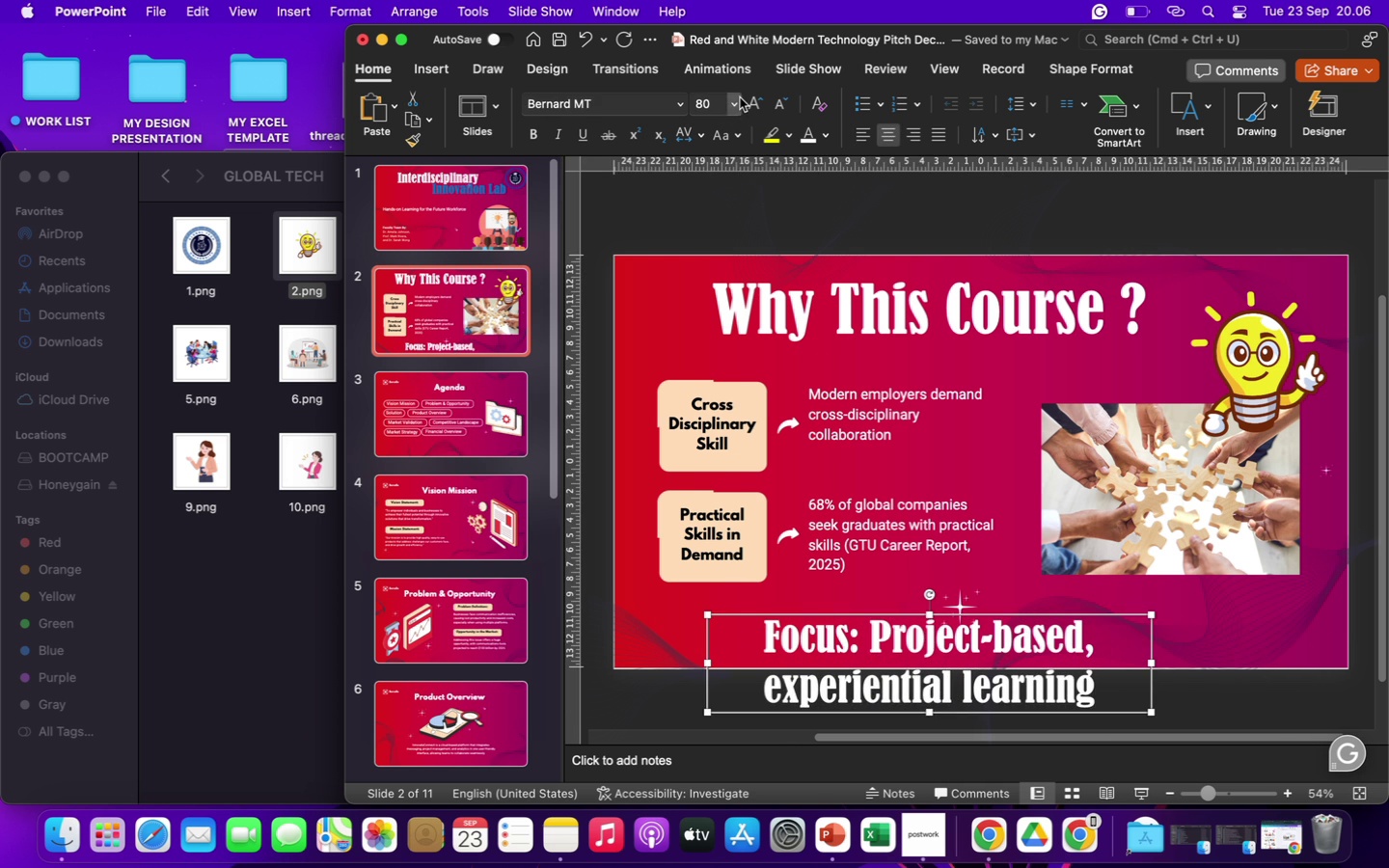 
left_click([740, 97])
 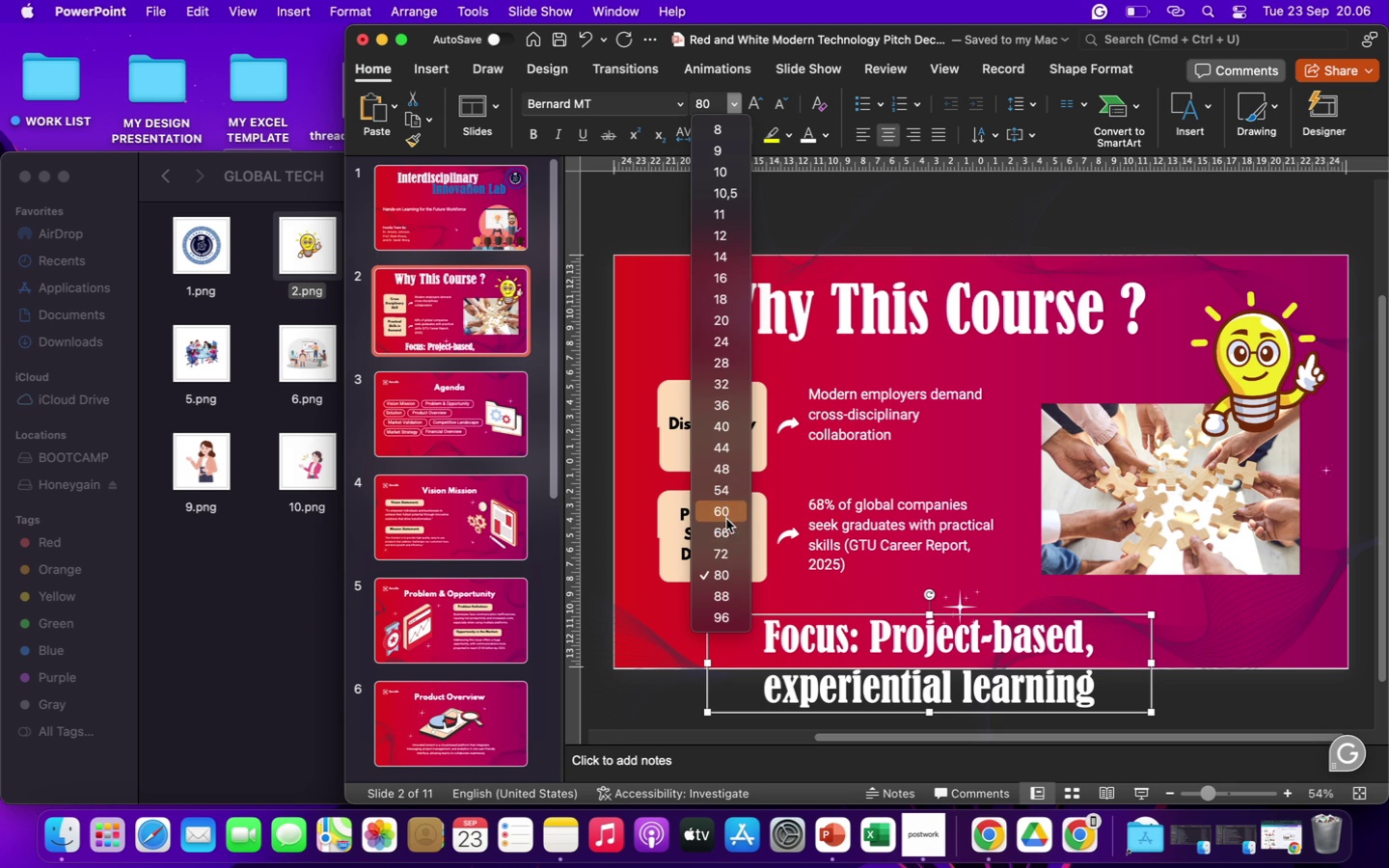 
left_click([725, 517])
 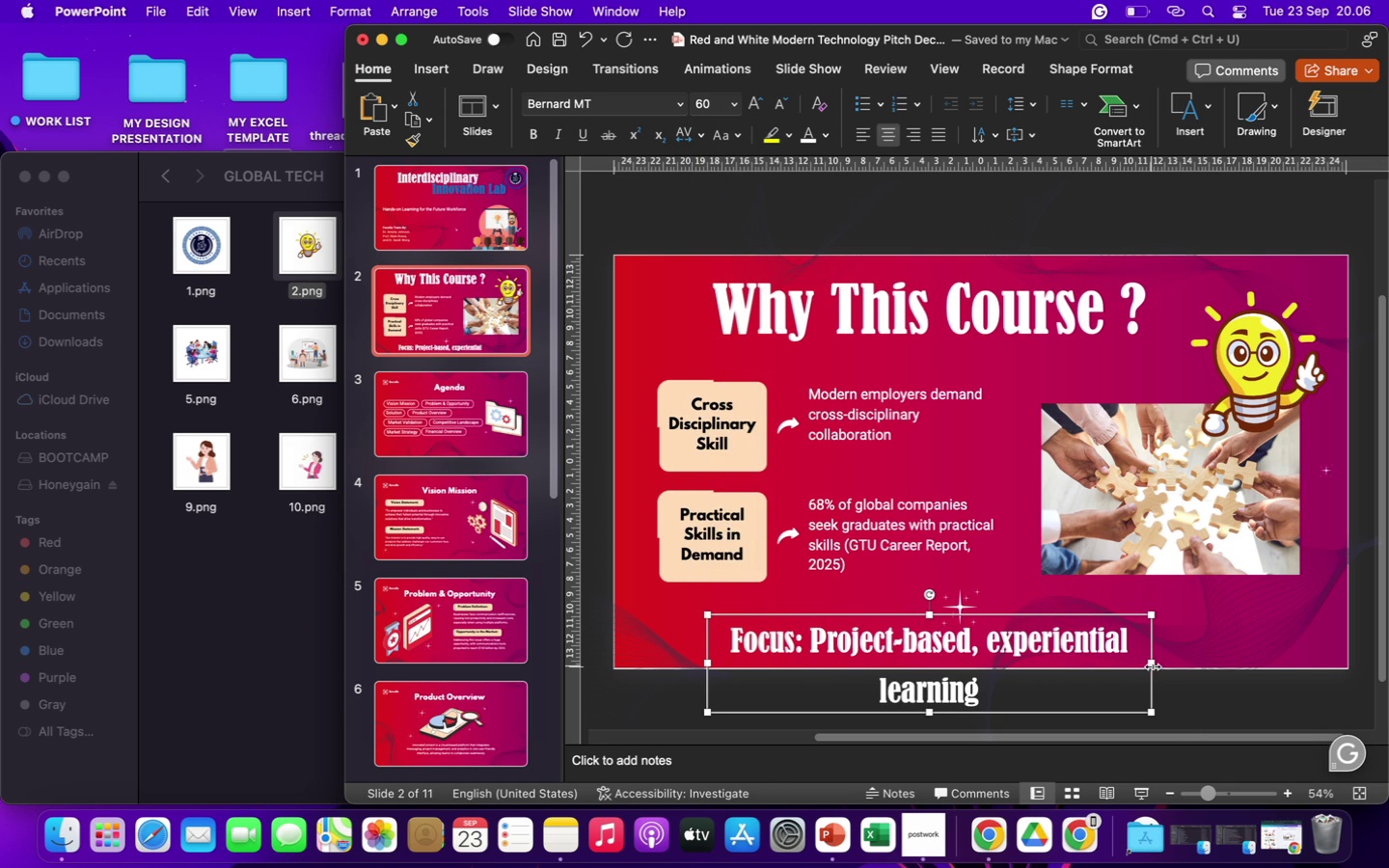 
left_click_drag(start_coordinate=[1156, 662], to_coordinate=[1270, 659])
 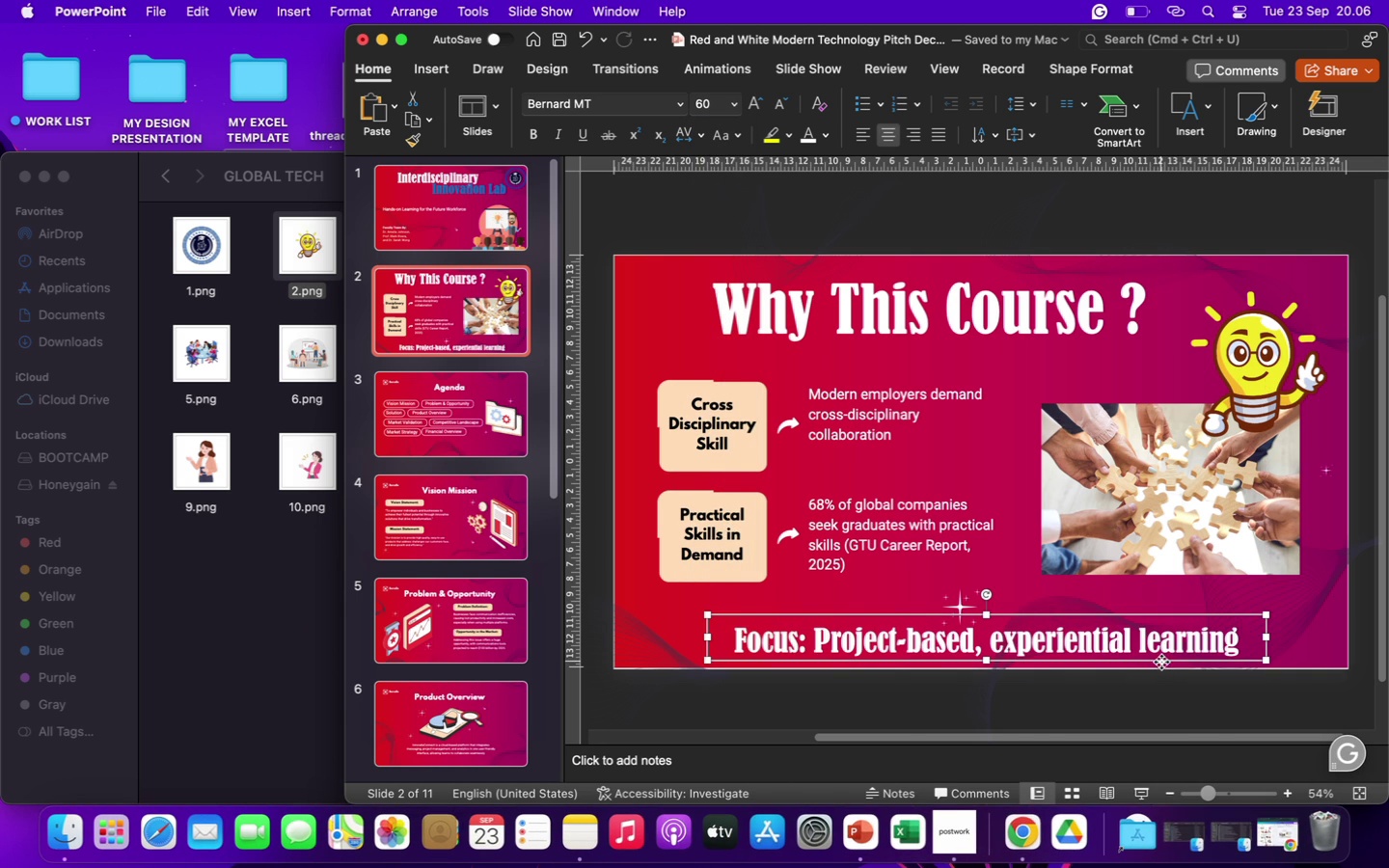 
left_click_drag(start_coordinate=[1161, 662], to_coordinate=[1150, 651])
 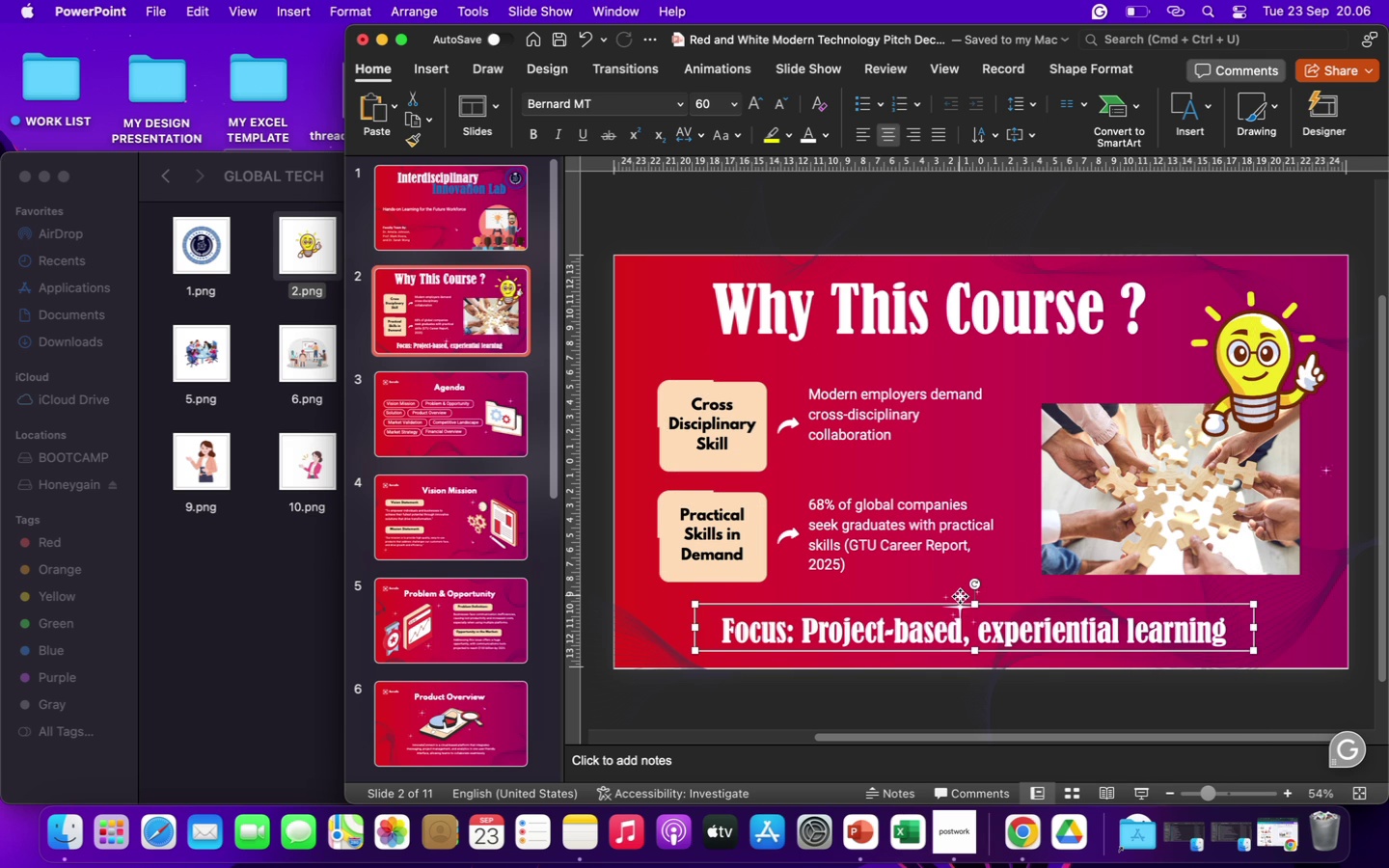 
left_click([960, 596])
 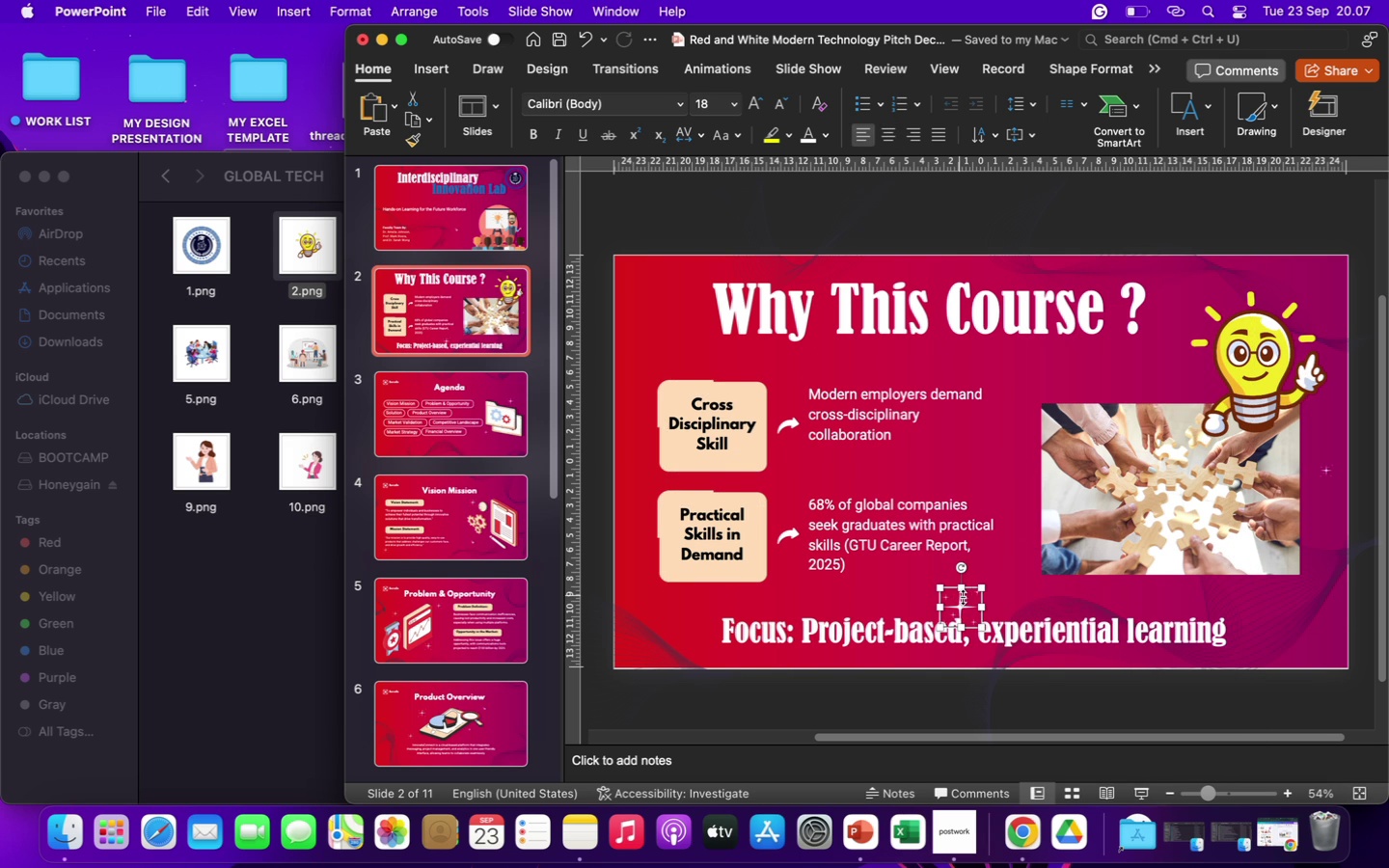 
left_click([960, 596])
 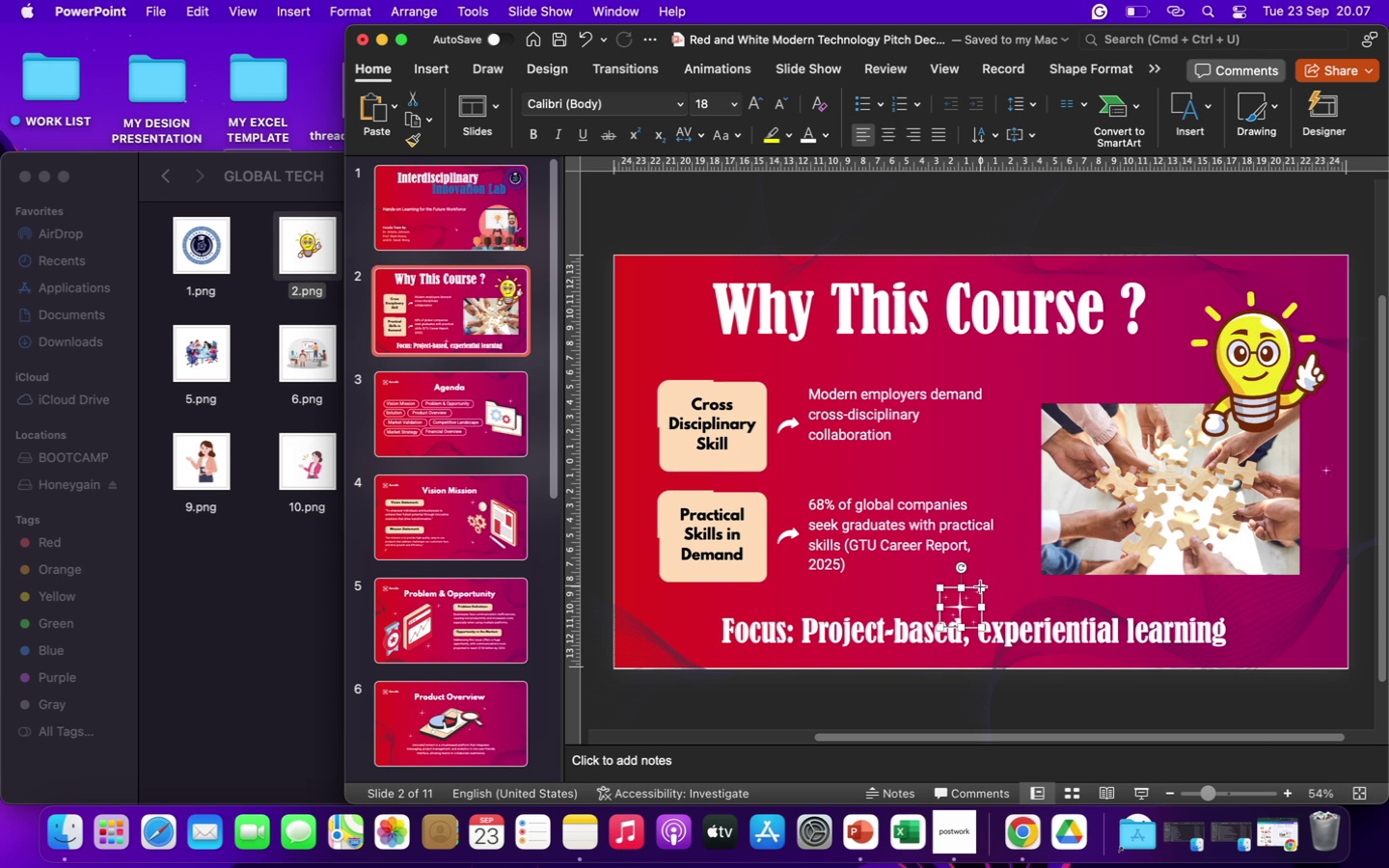 
left_click_drag(start_coordinate=[981, 586], to_coordinate=[997, 570])
 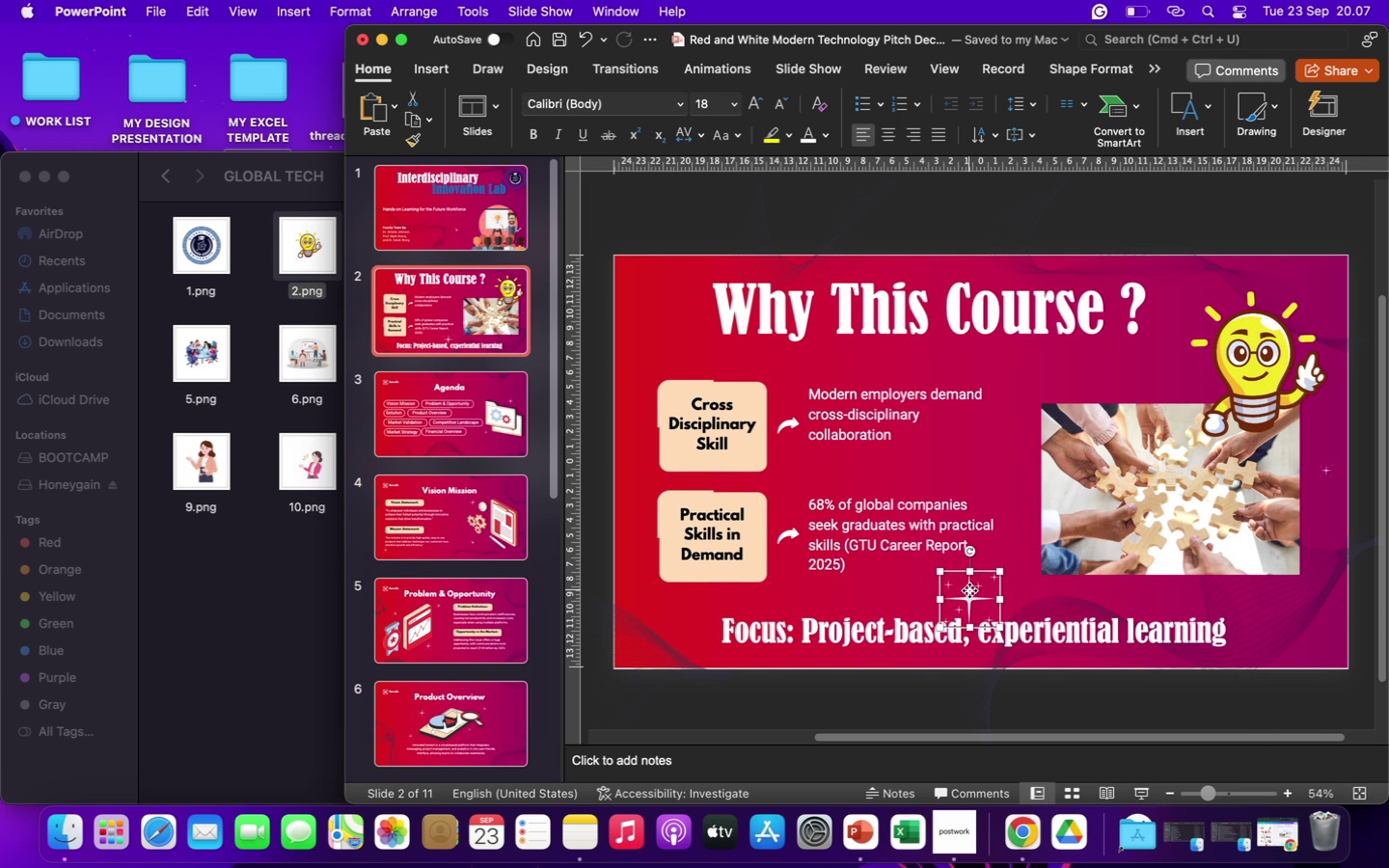 
left_click_drag(start_coordinate=[969, 590], to_coordinate=[972, 601])
 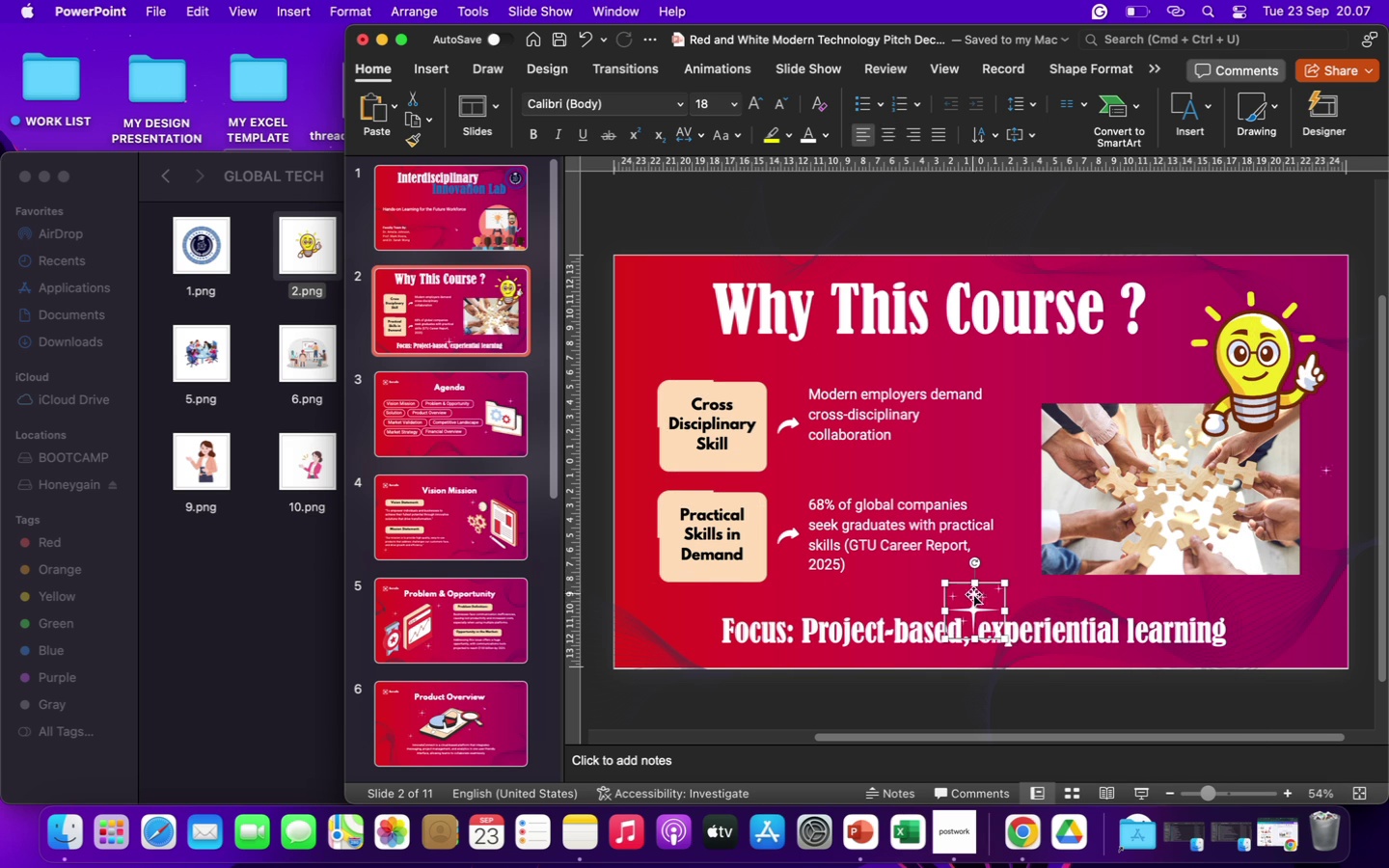 
left_click_drag(start_coordinate=[969, 606], to_coordinate=[912, 605])
 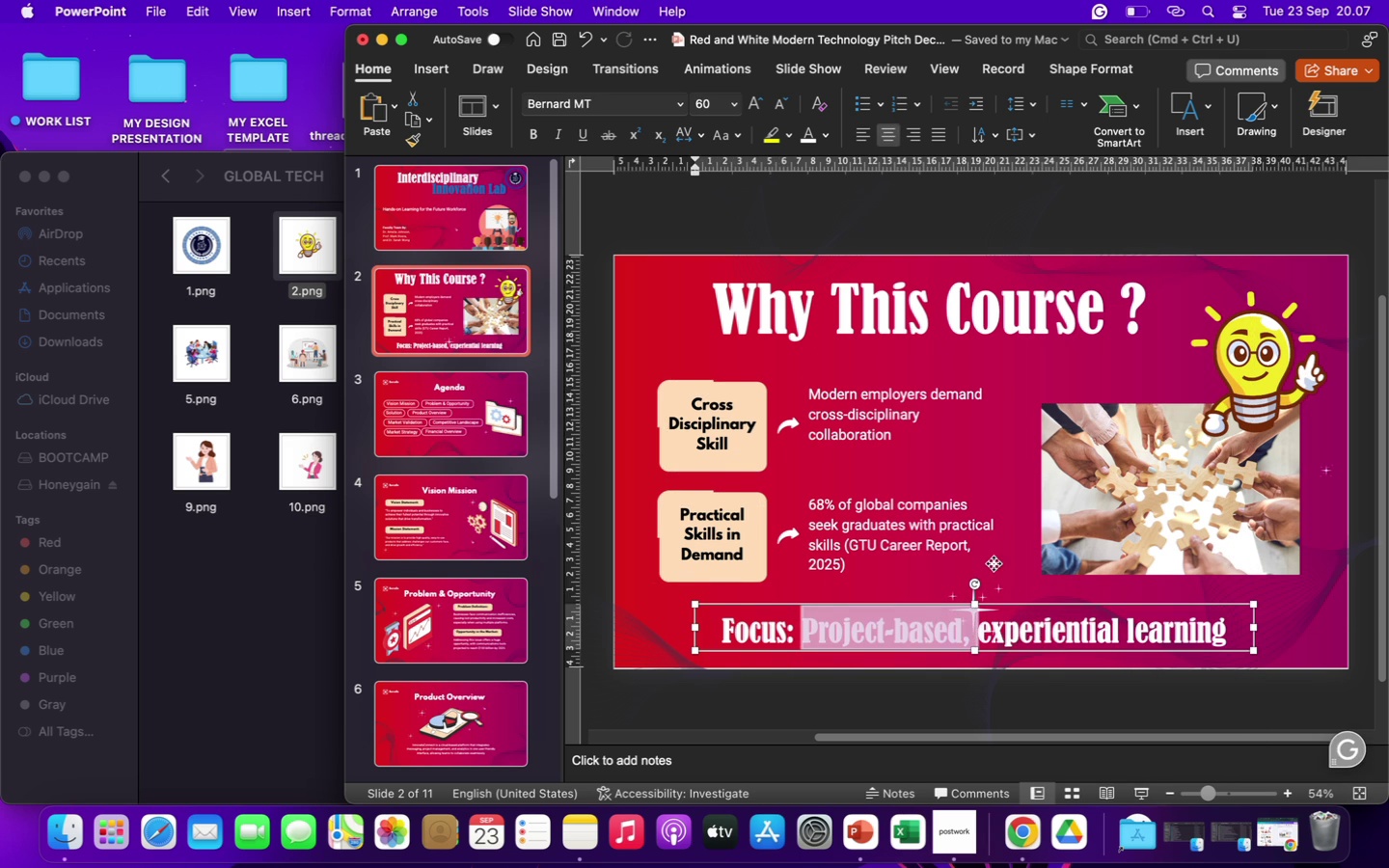 
left_click([994, 563])
 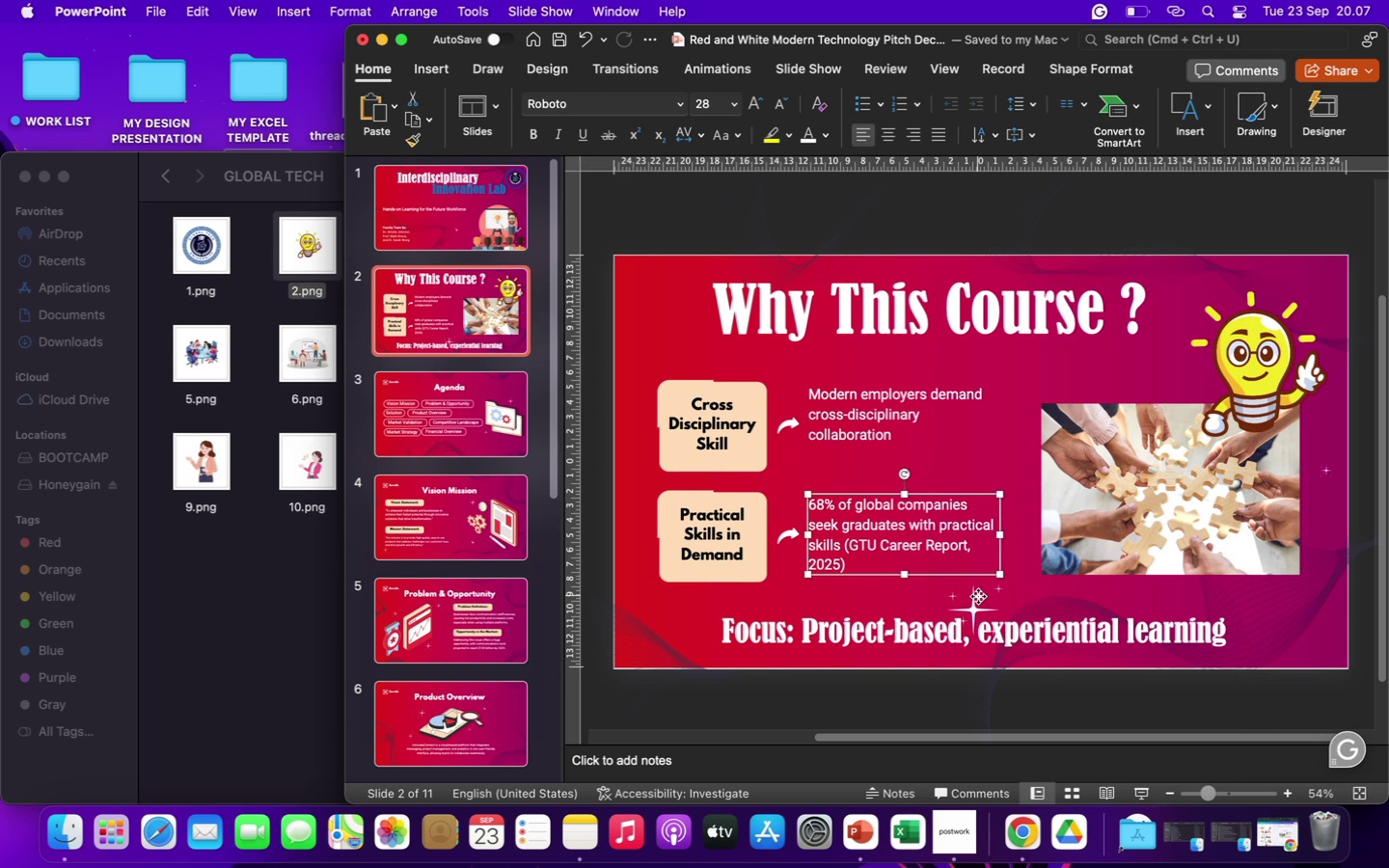 
left_click([978, 596])
 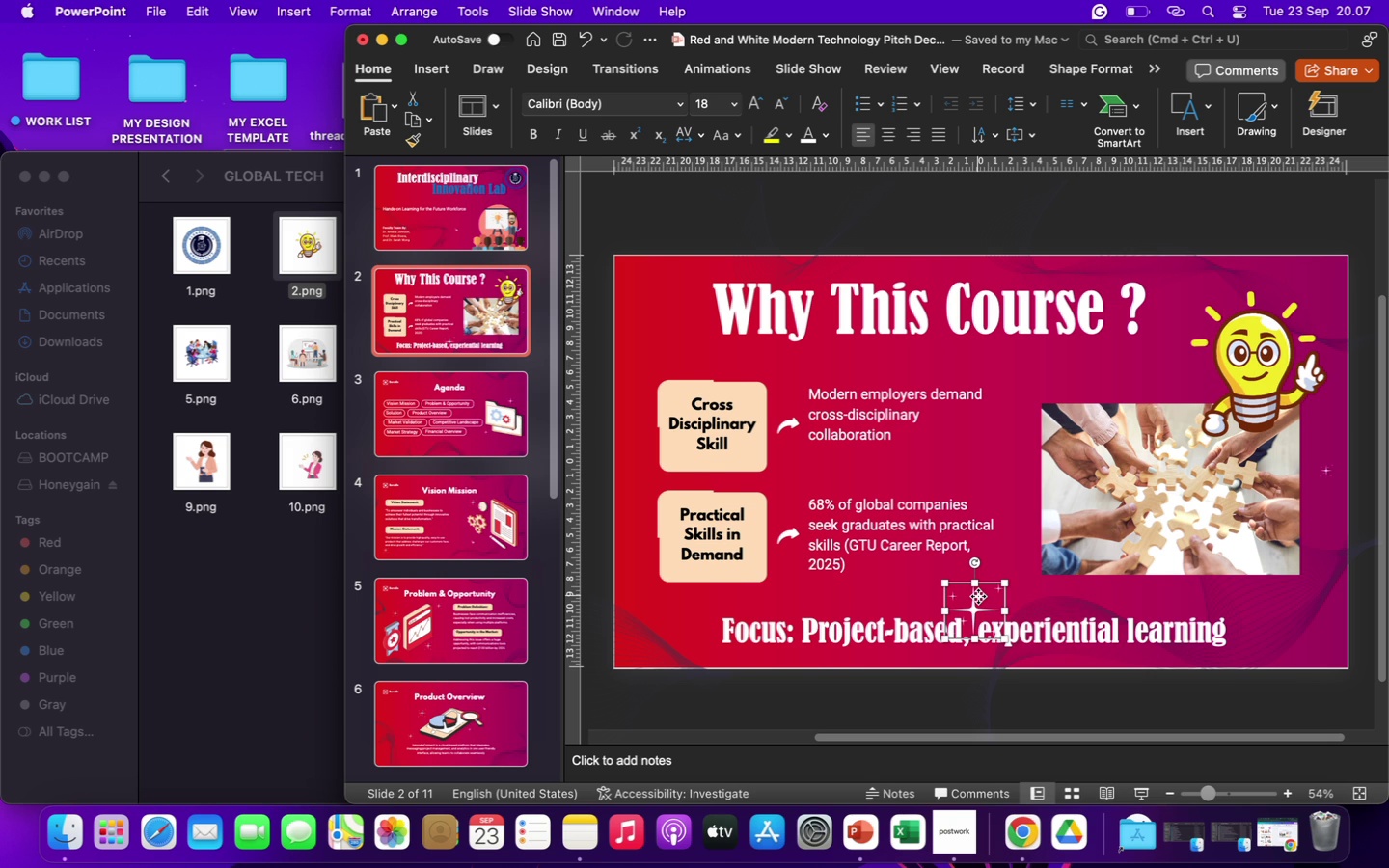 
left_click_drag(start_coordinate=[978, 596], to_coordinate=[702, 597])
 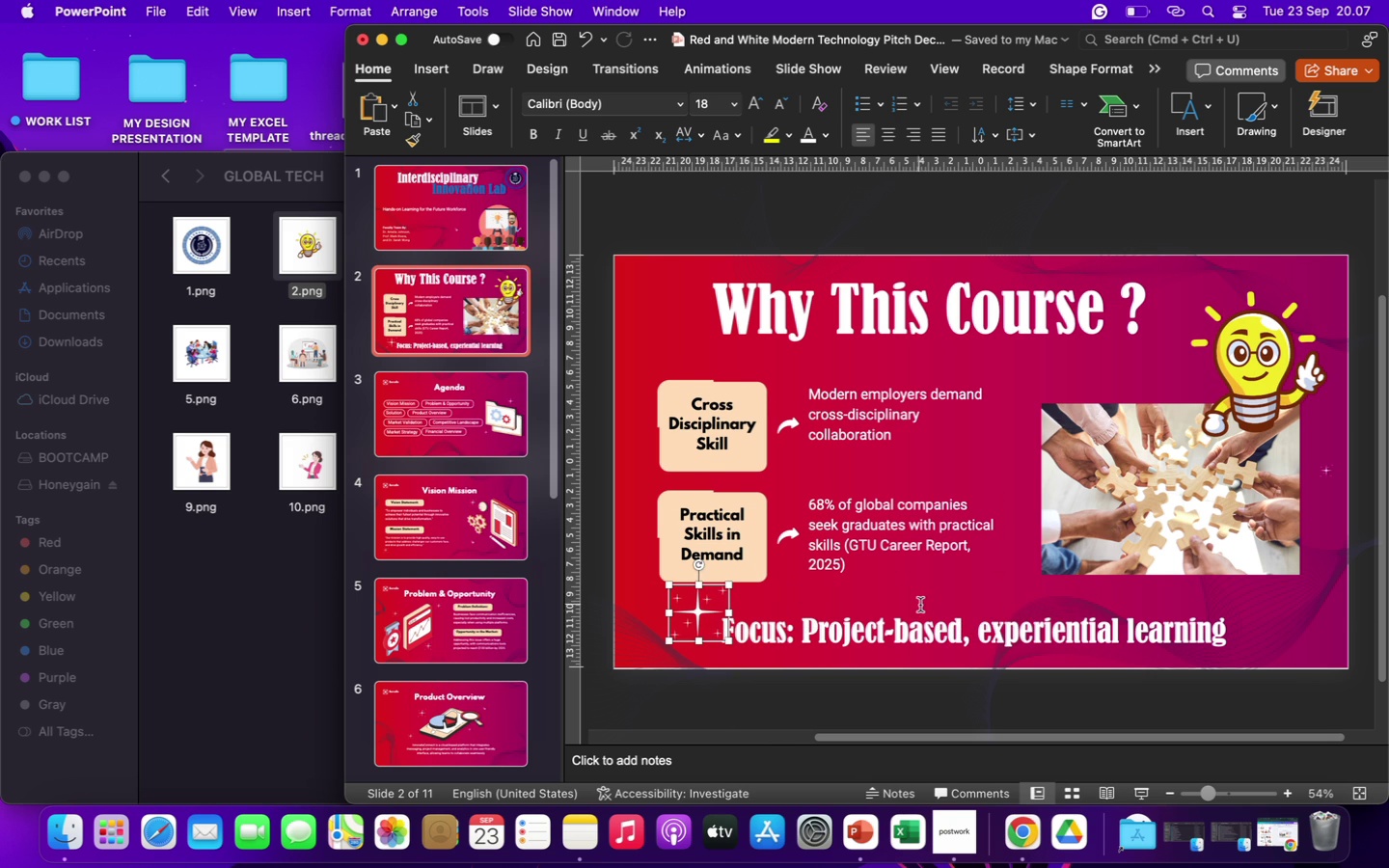 
left_click([924, 607])
 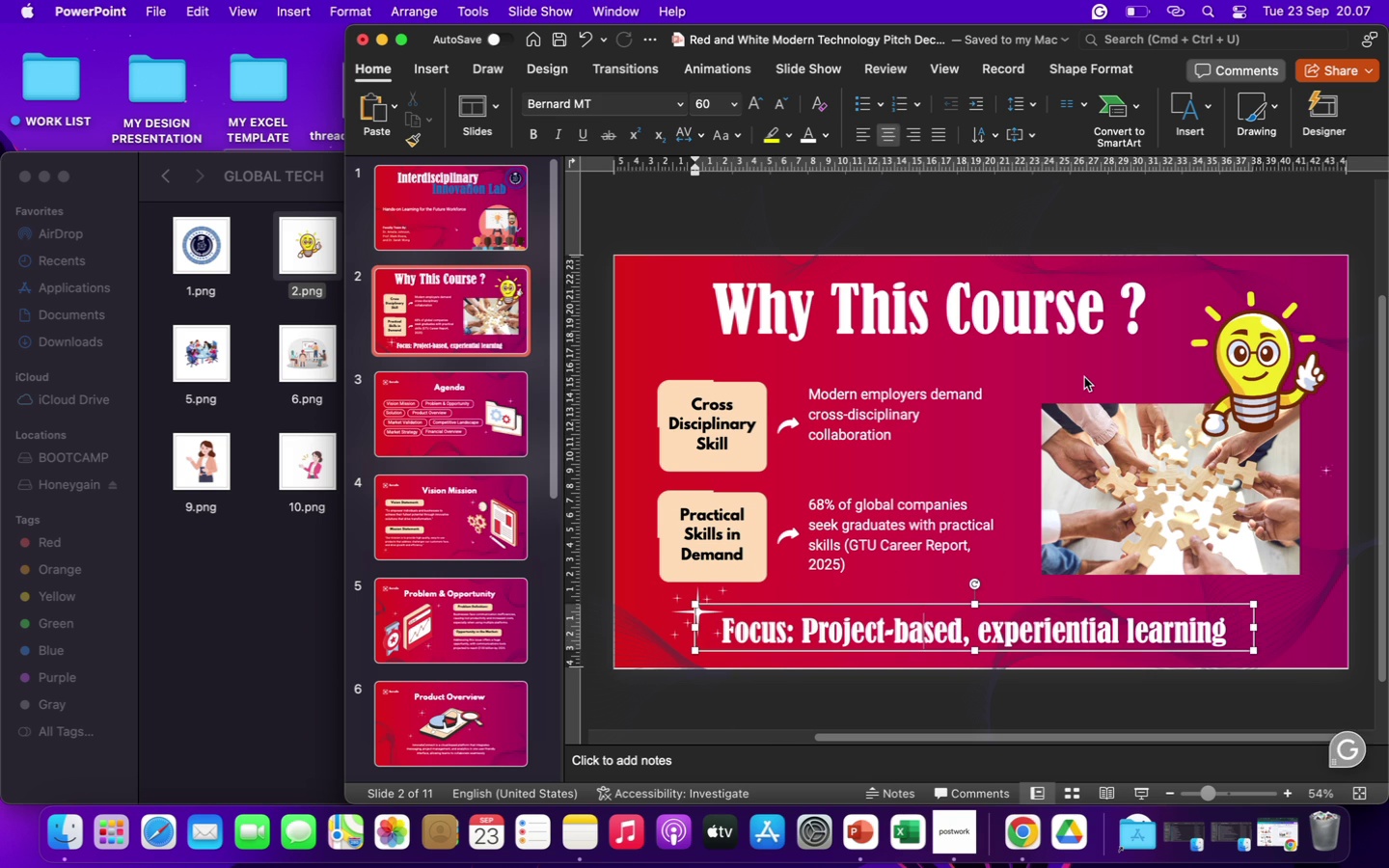 
left_click([1084, 377])
 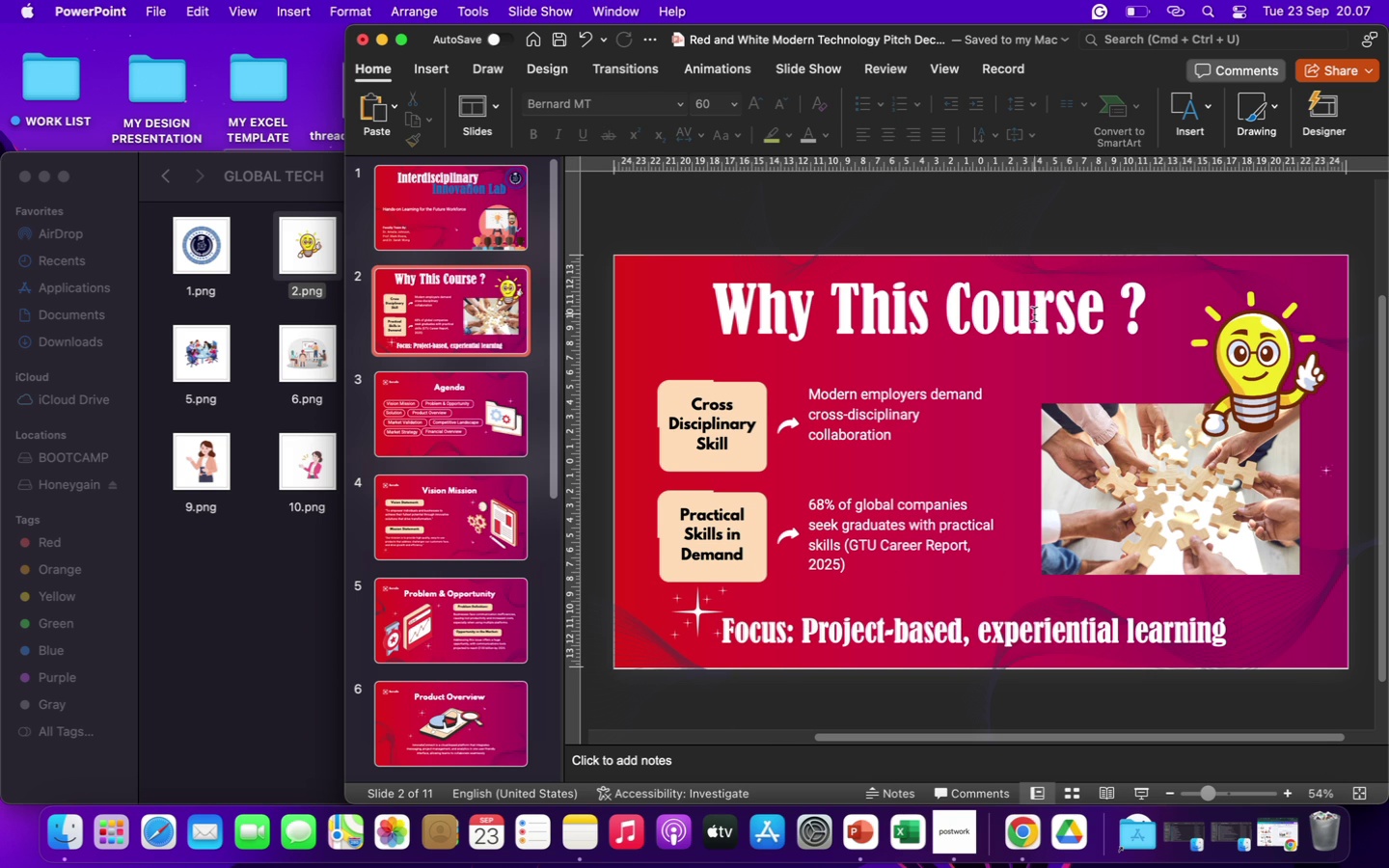 
wait(5.97)
 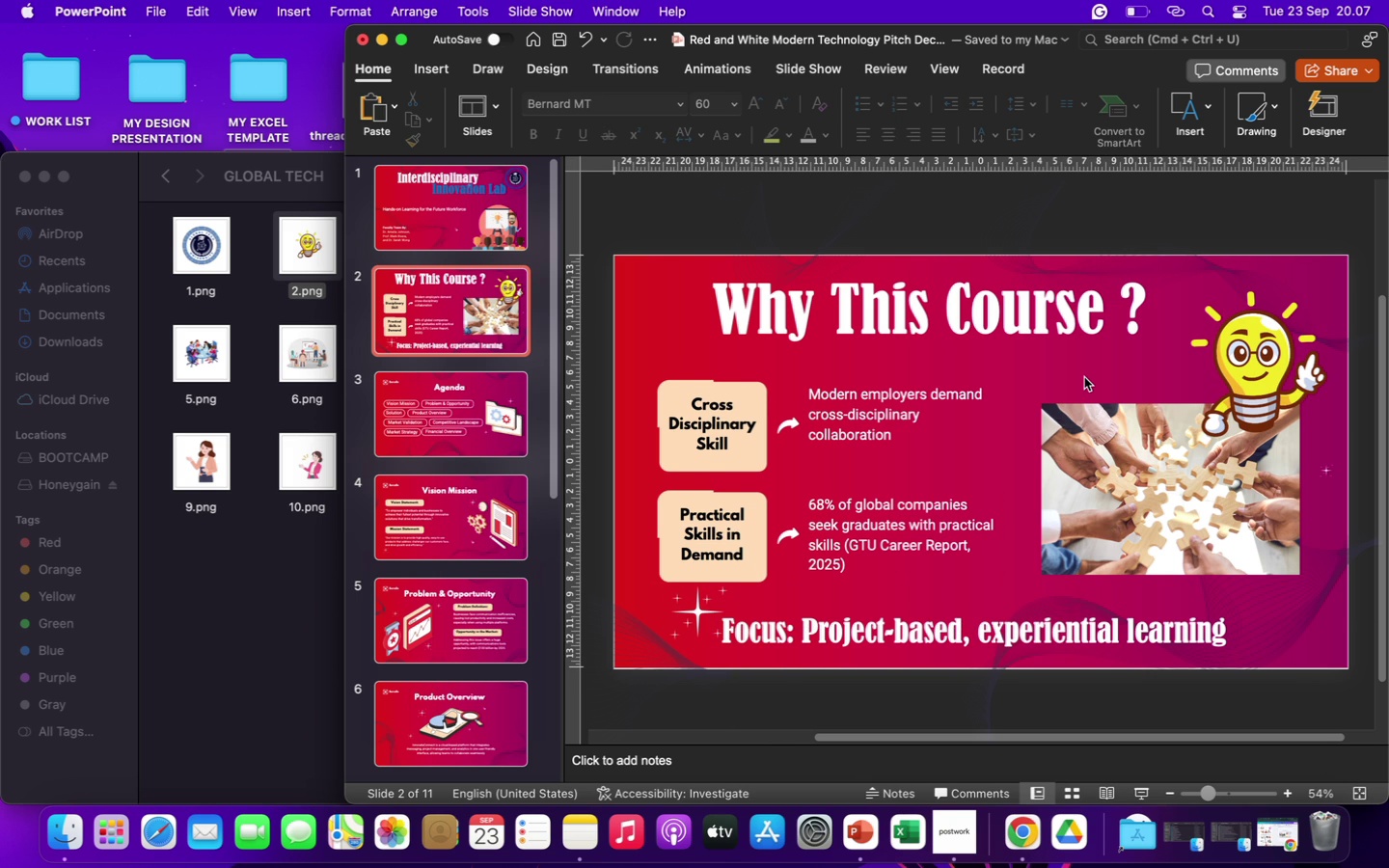 
left_click([988, 333])
 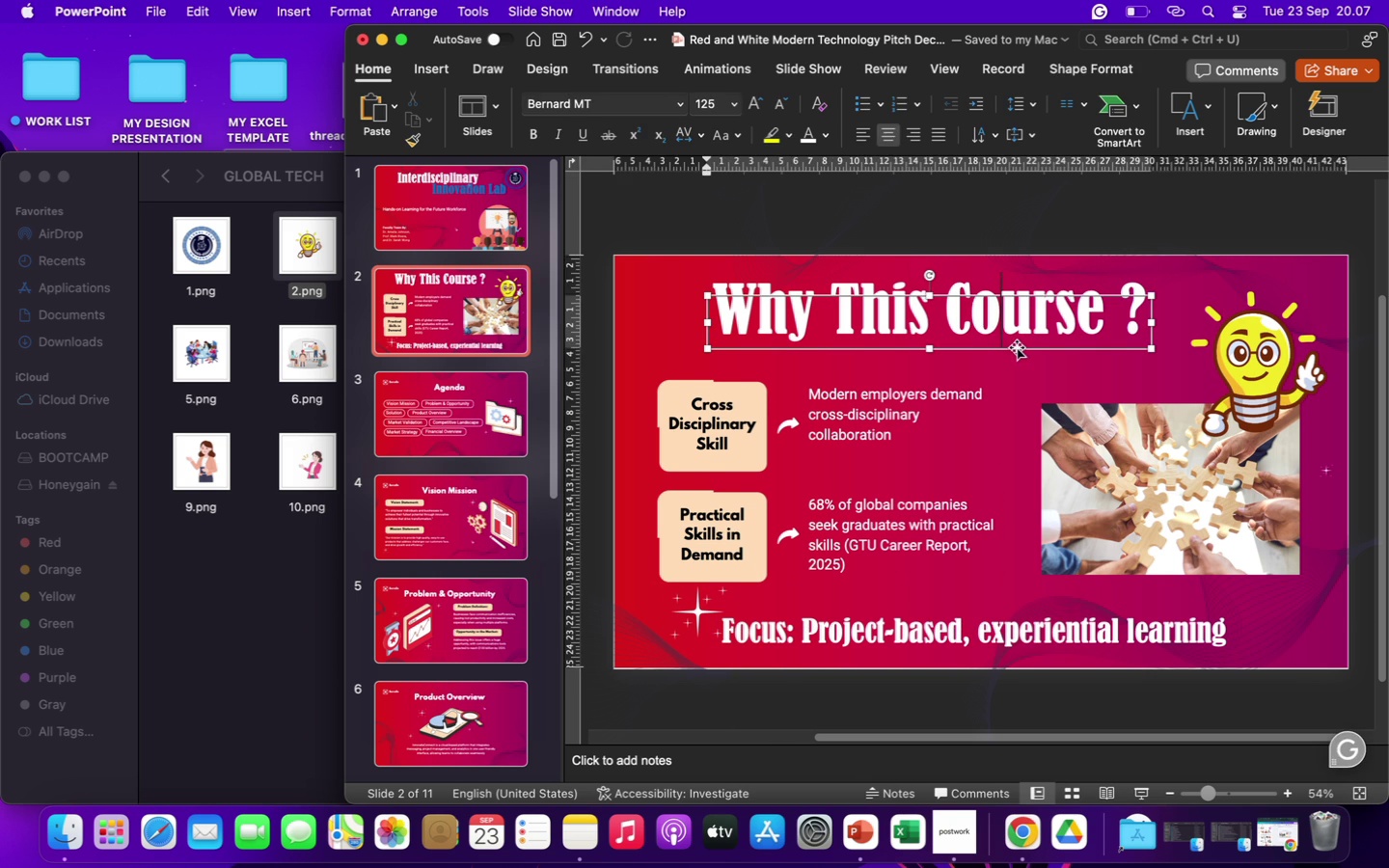 
left_click_drag(start_coordinate=[1017, 347], to_coordinate=[1045, 357])
 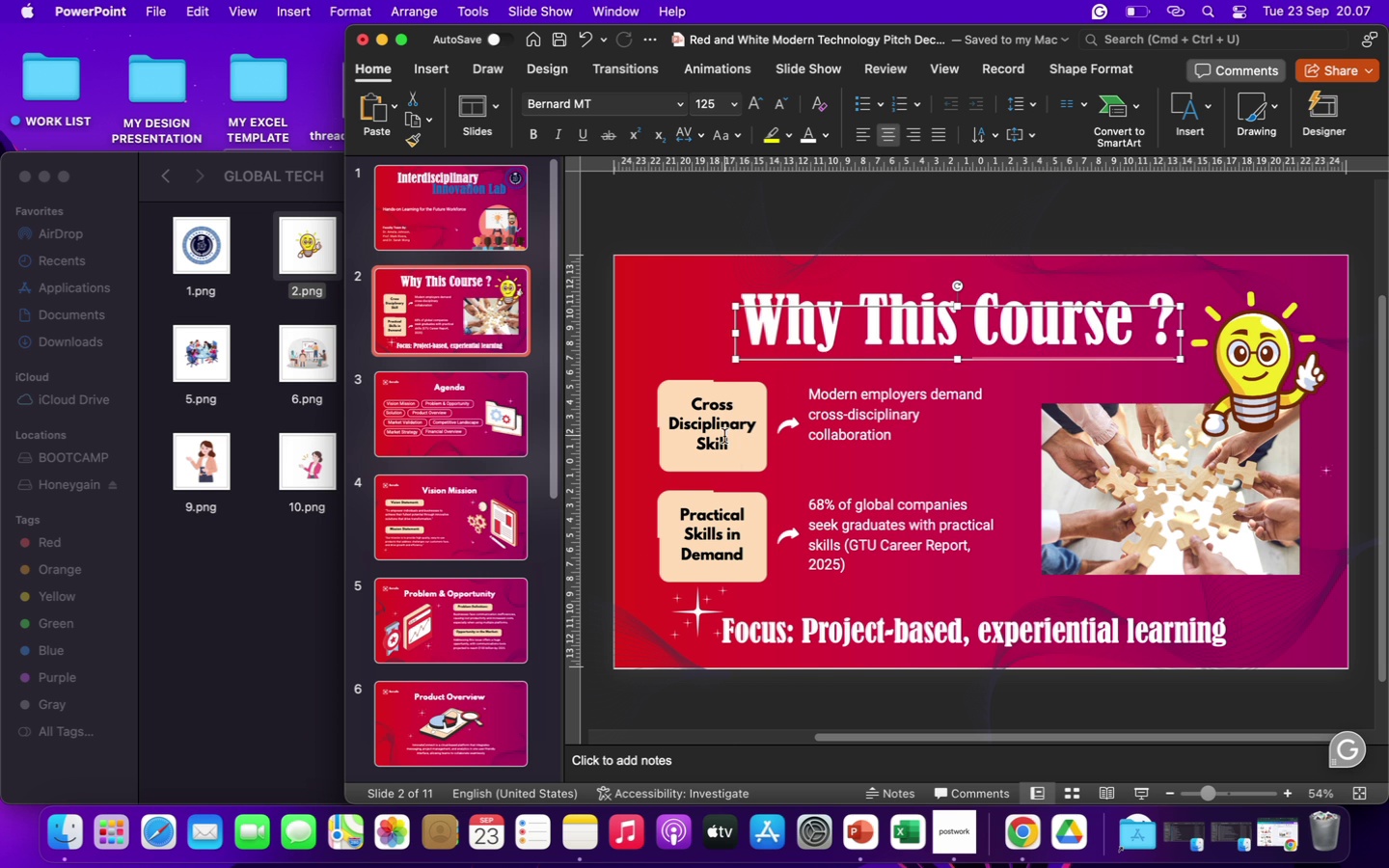 
left_click([716, 436])
 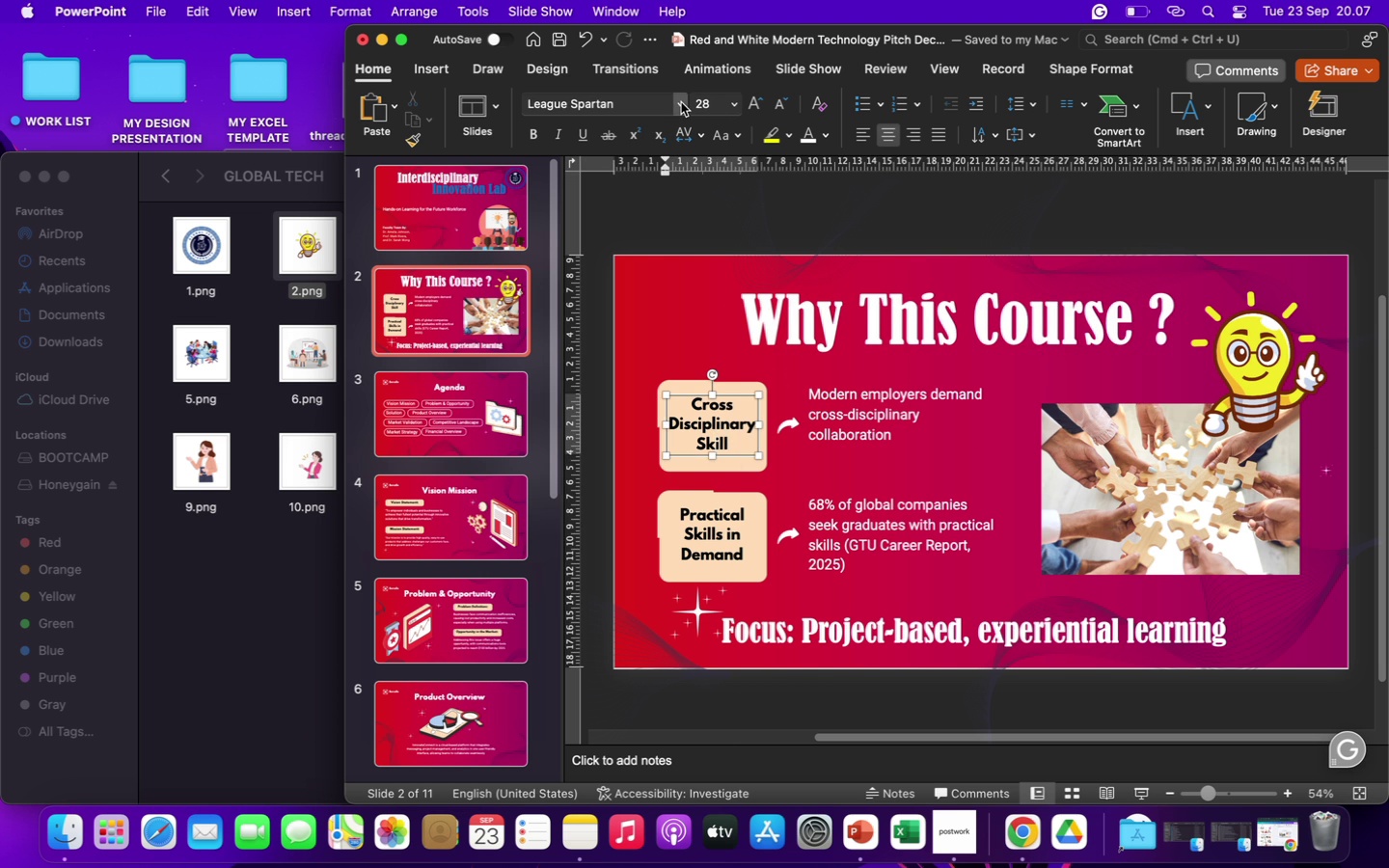 
left_click([681, 102])
 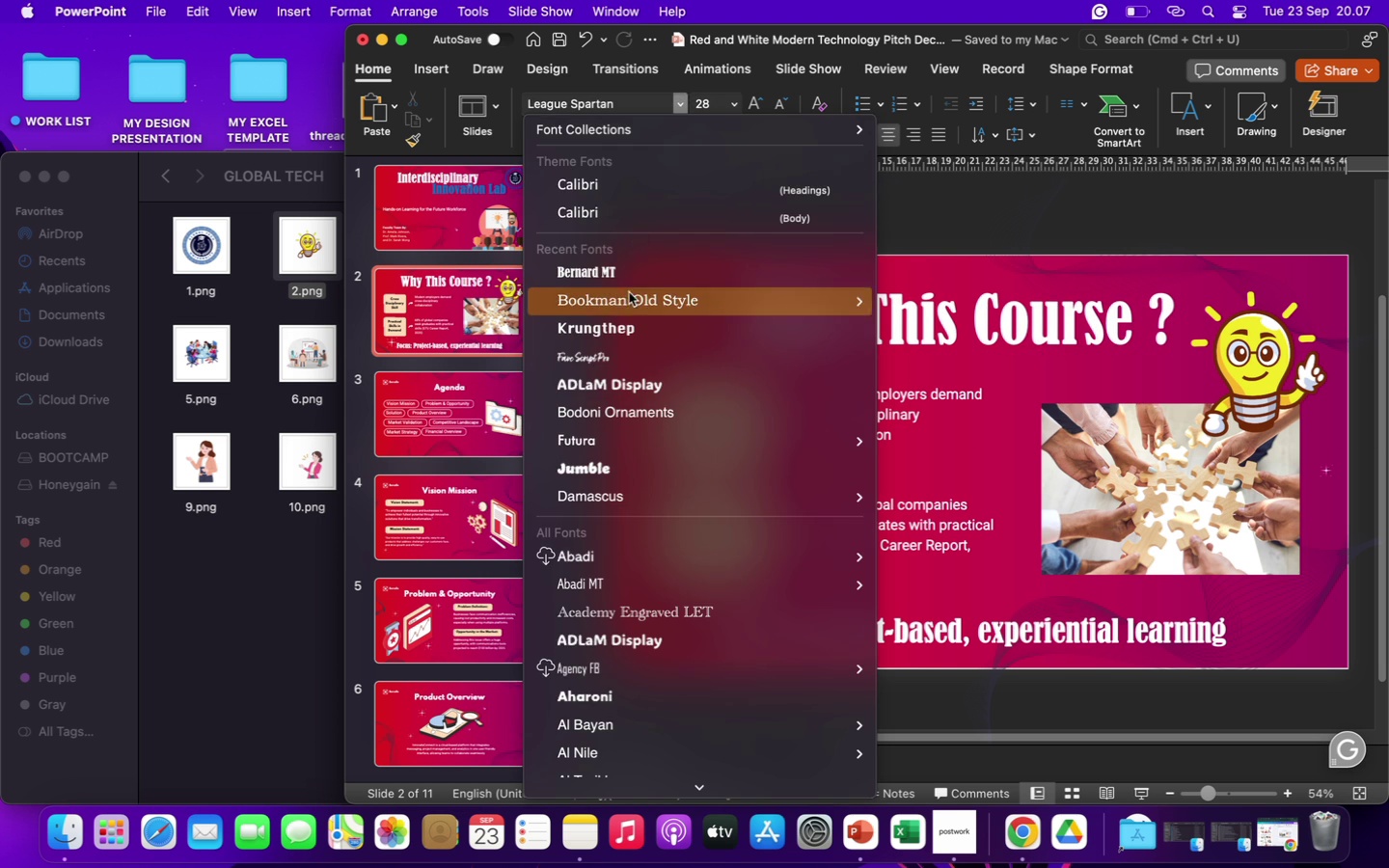 
left_click([639, 270])
 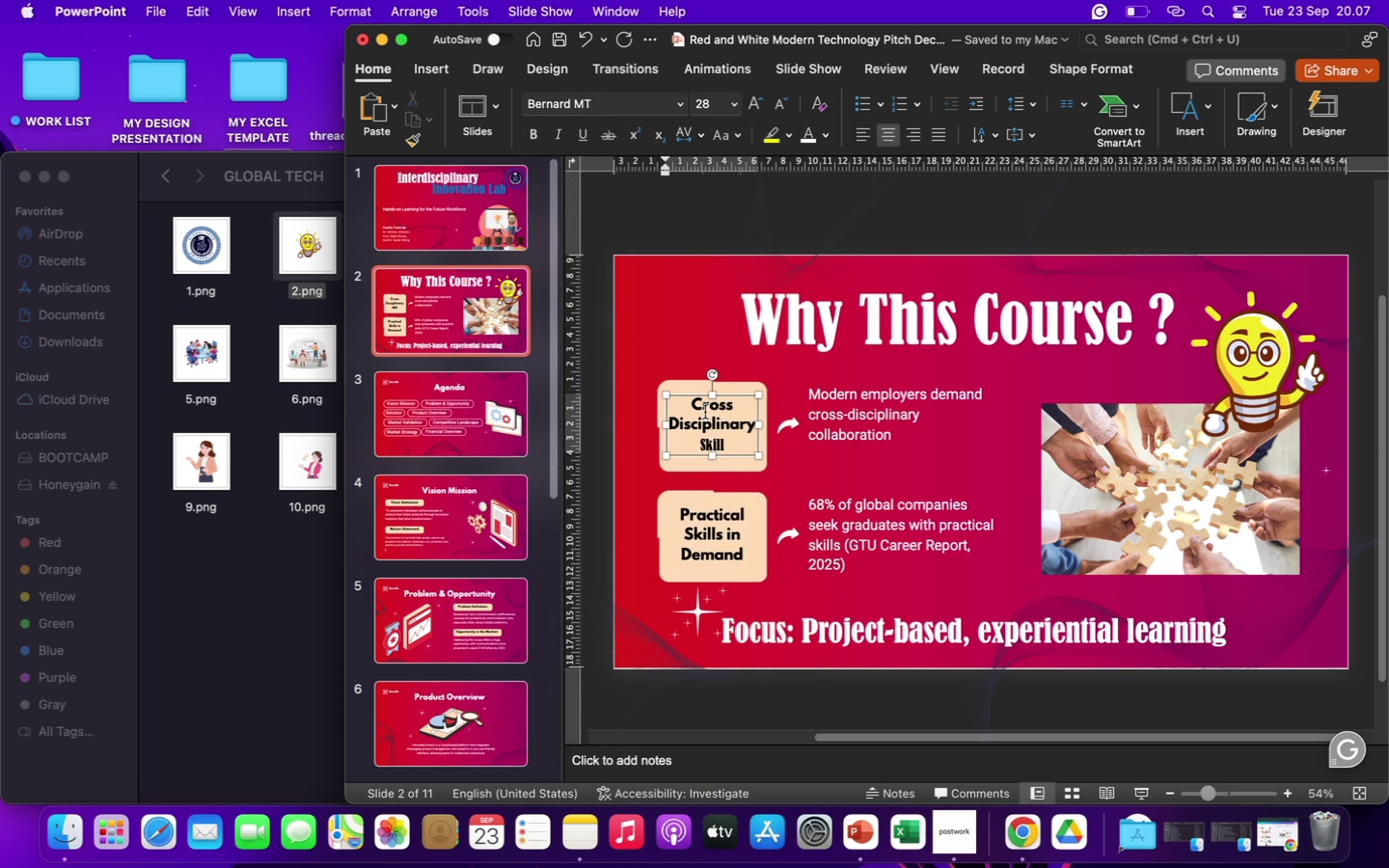 
left_click_drag(start_coordinate=[693, 407], to_coordinate=[748, 442])
 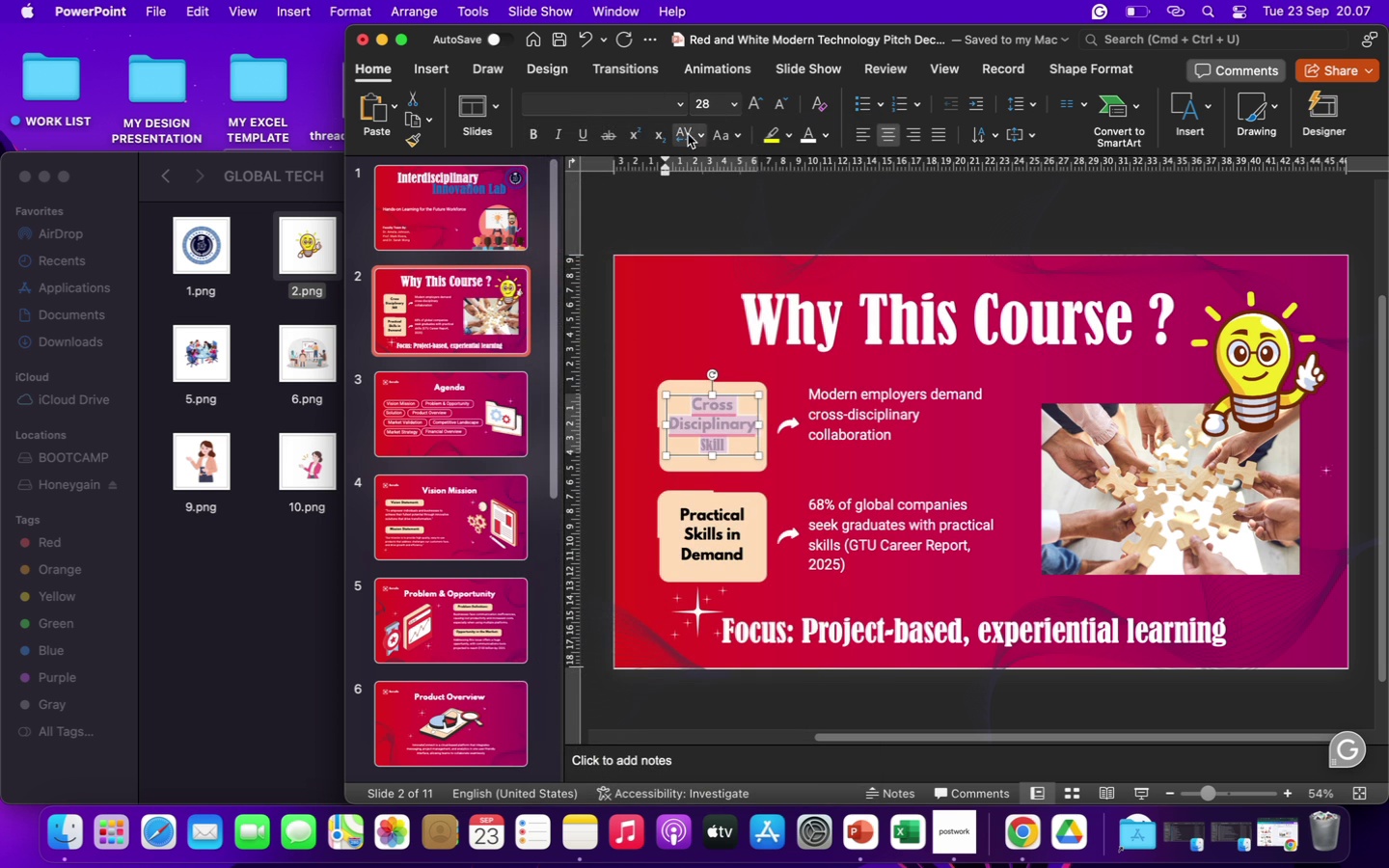 
left_click([683, 133])
 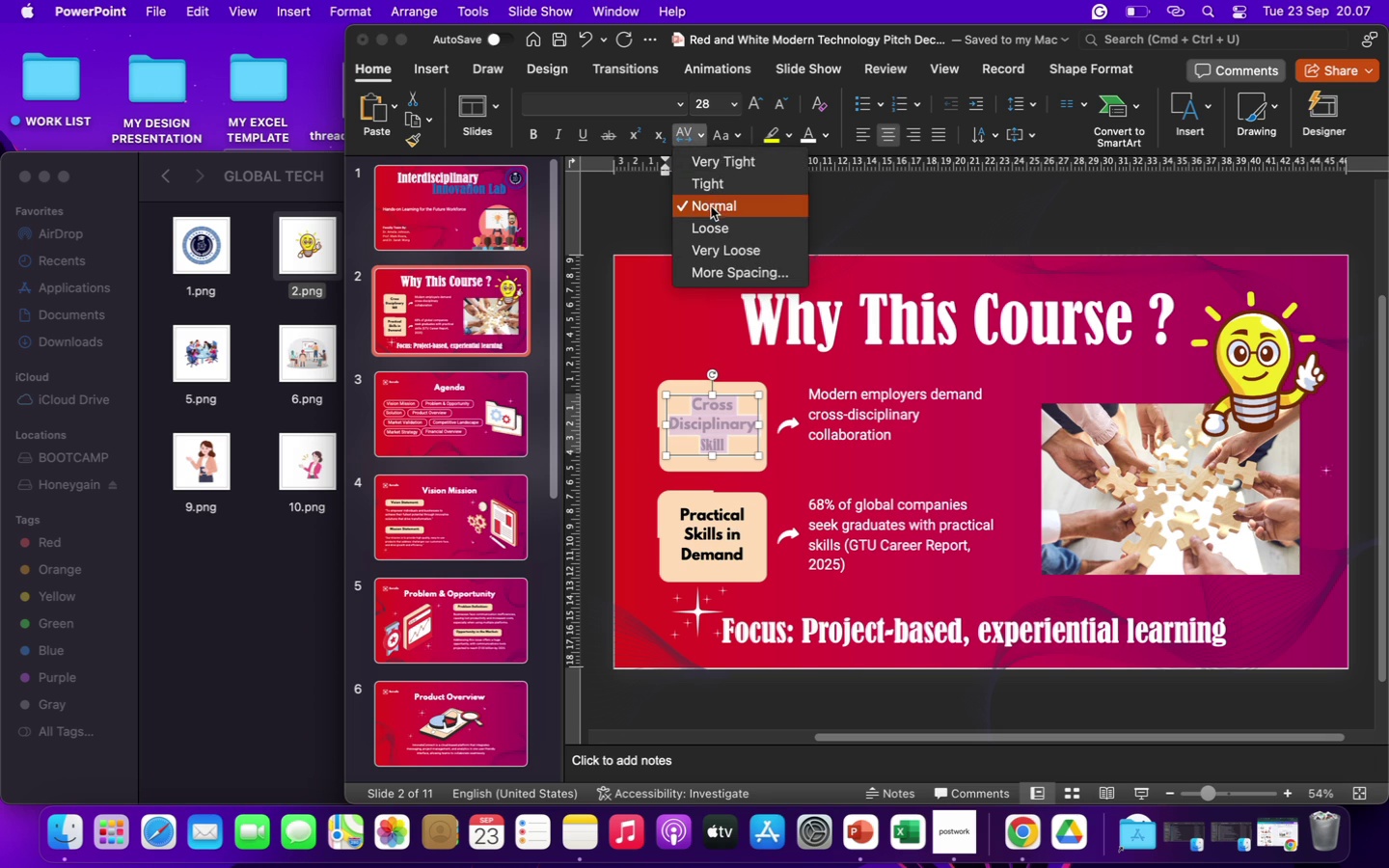 
left_click([711, 206])
 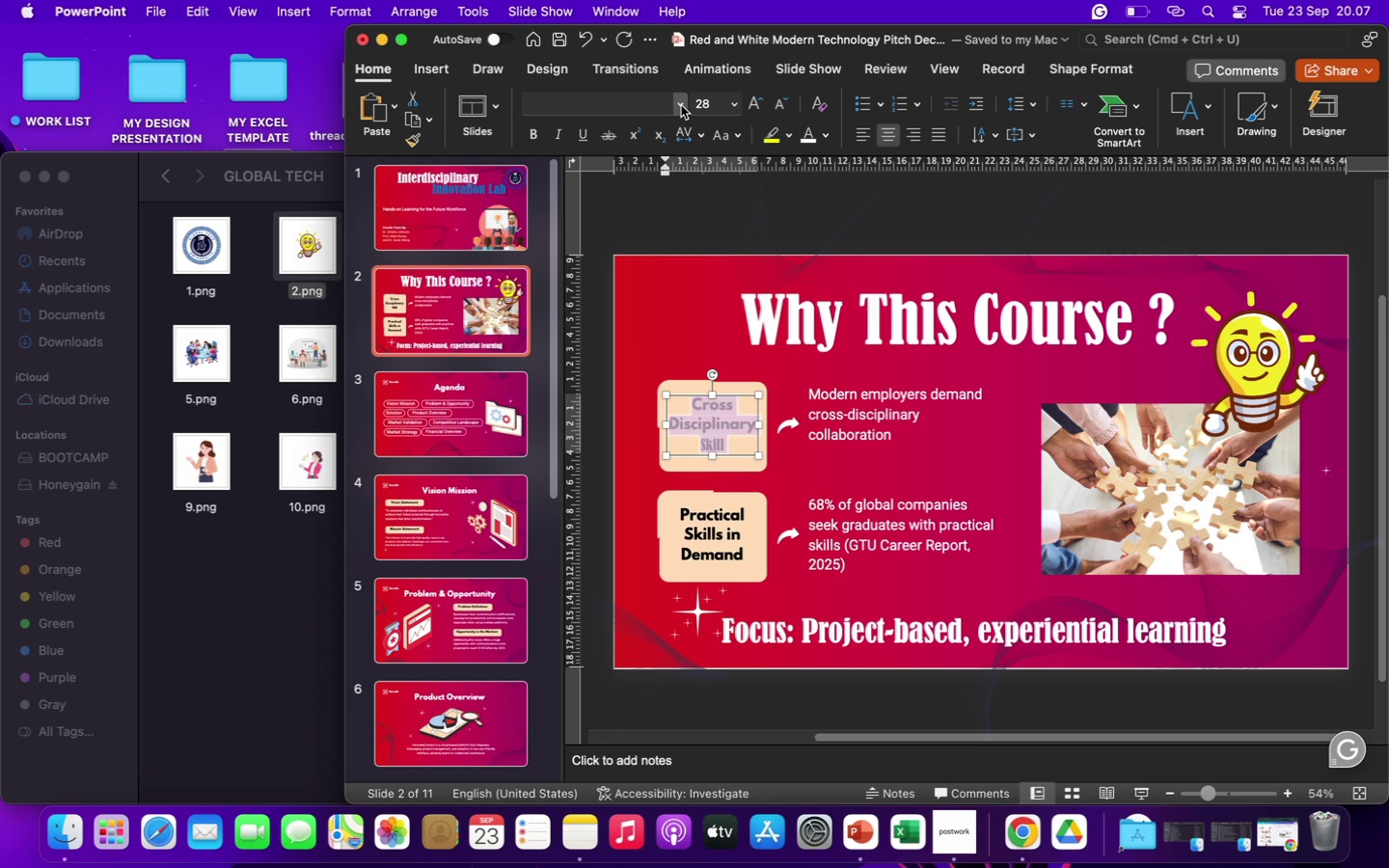 
left_click([681, 105])
 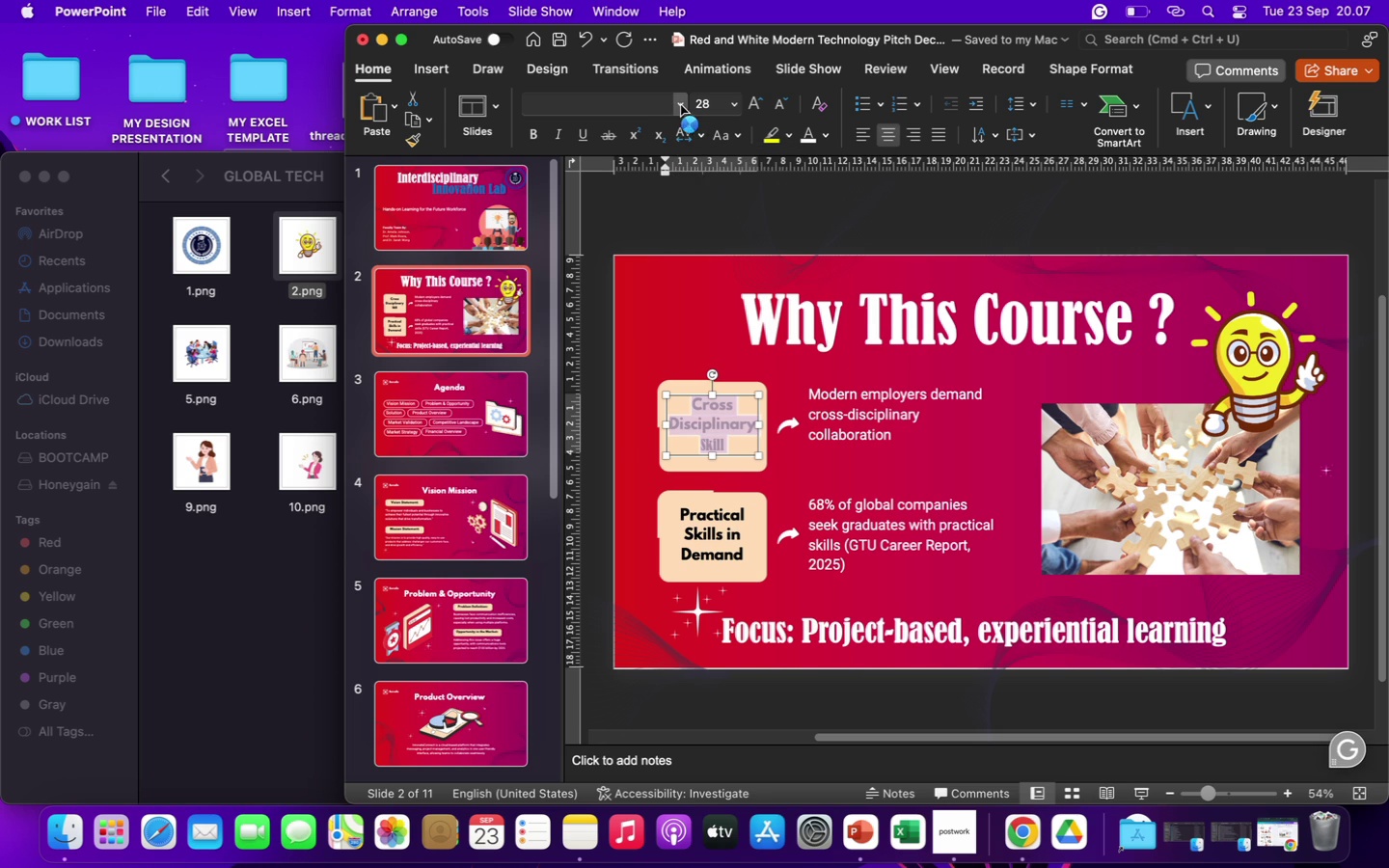 
left_click([681, 105])
 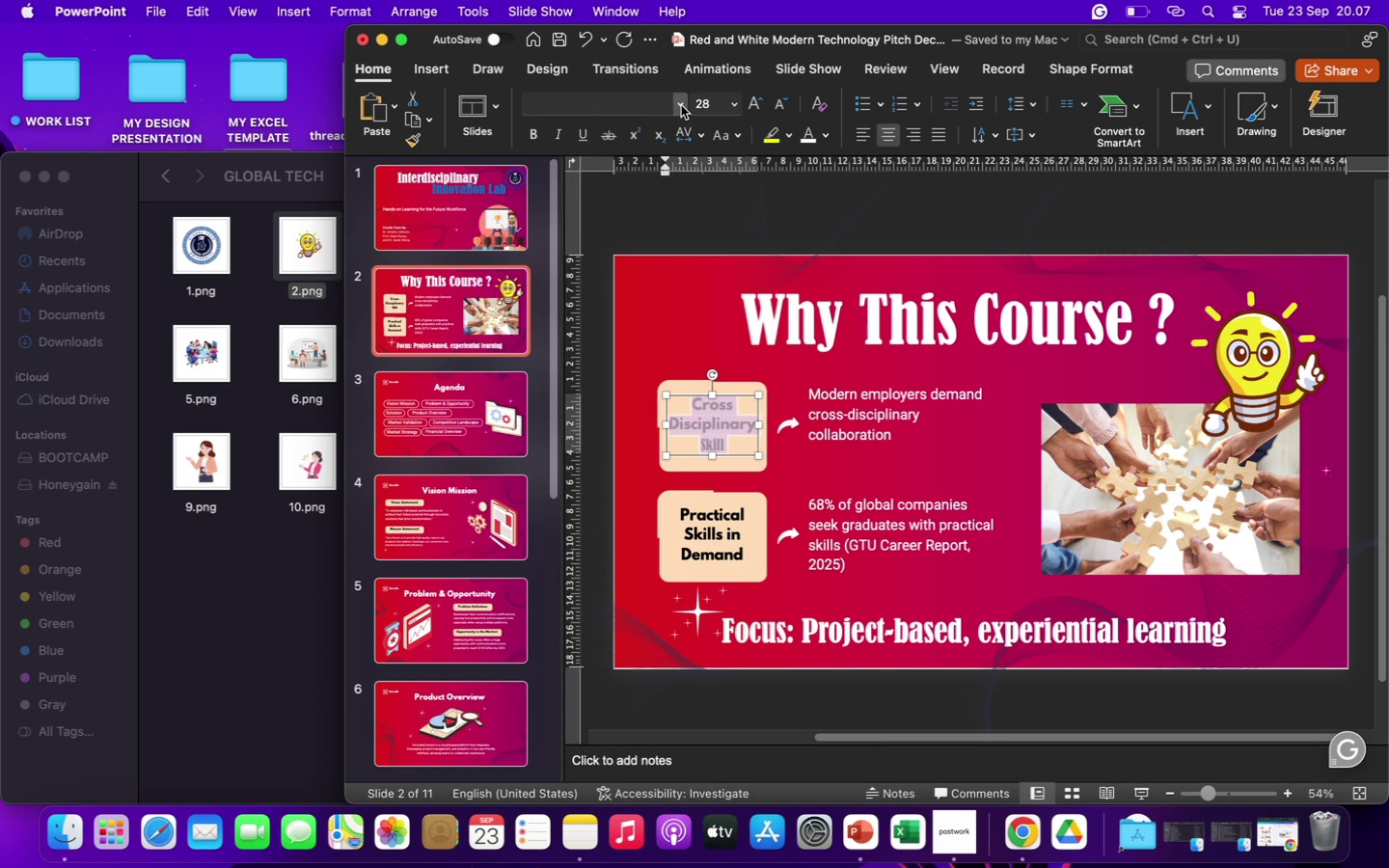 
left_click([681, 105])
 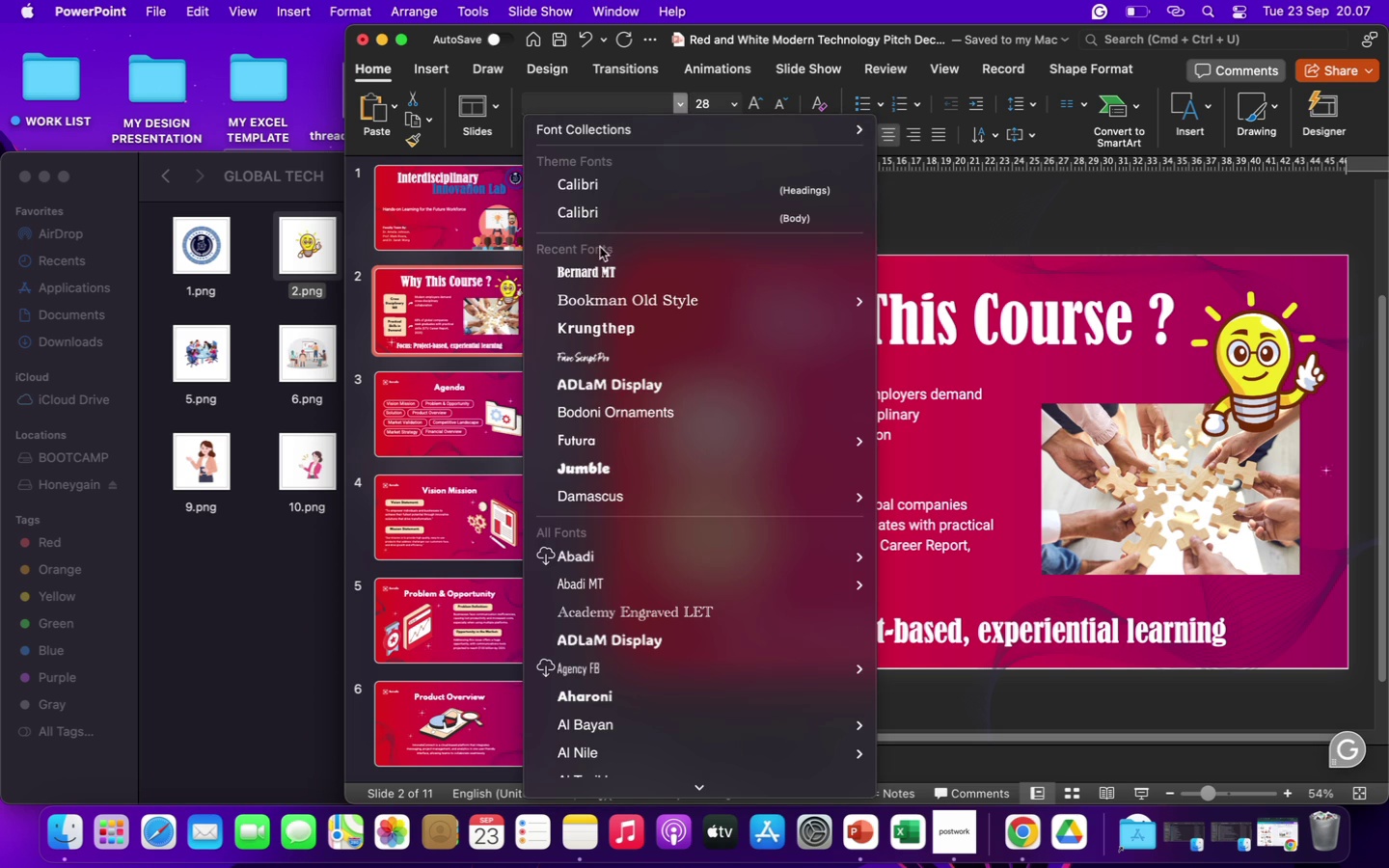 
left_click([604, 276])
 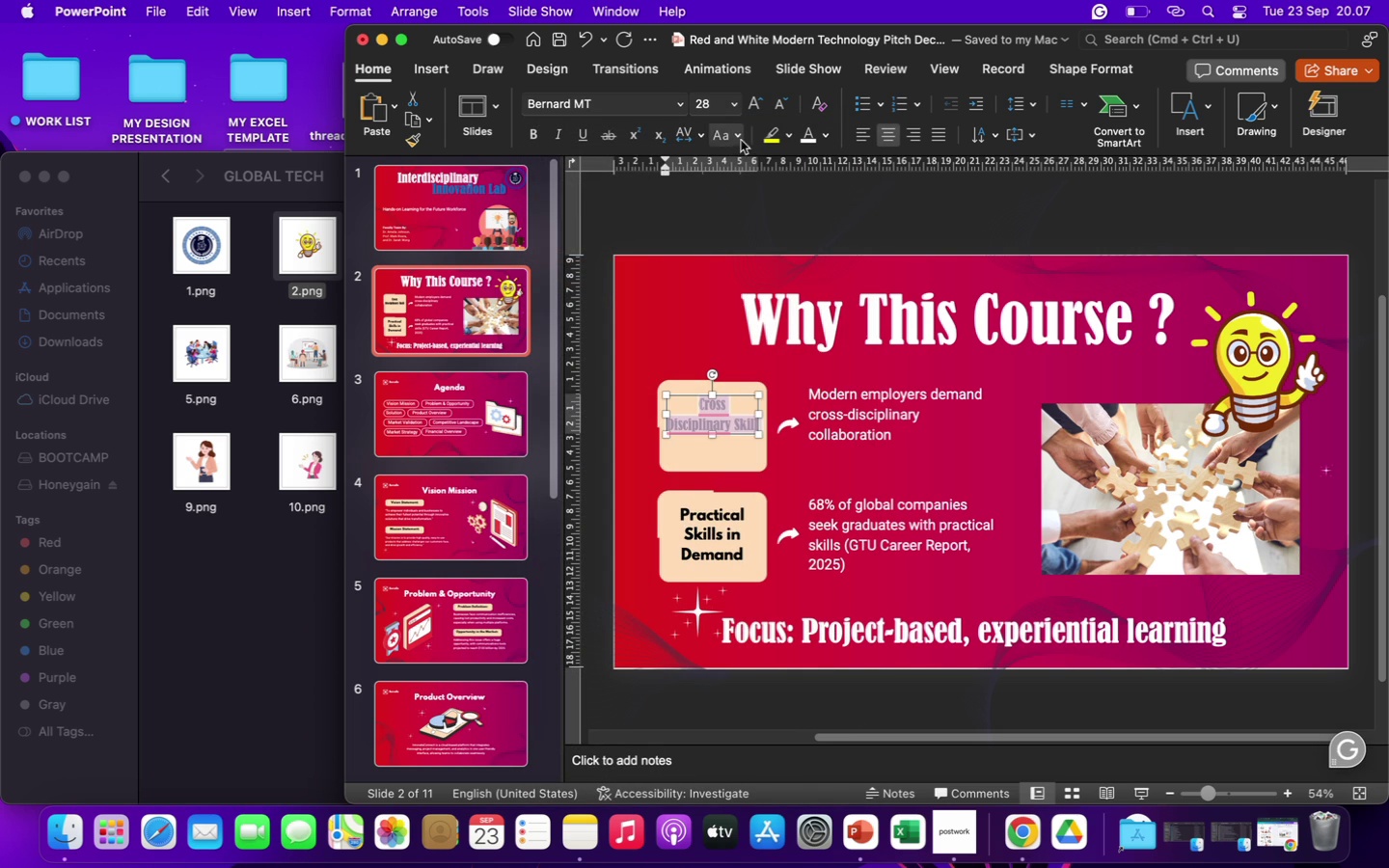 
left_click([685, 140])
 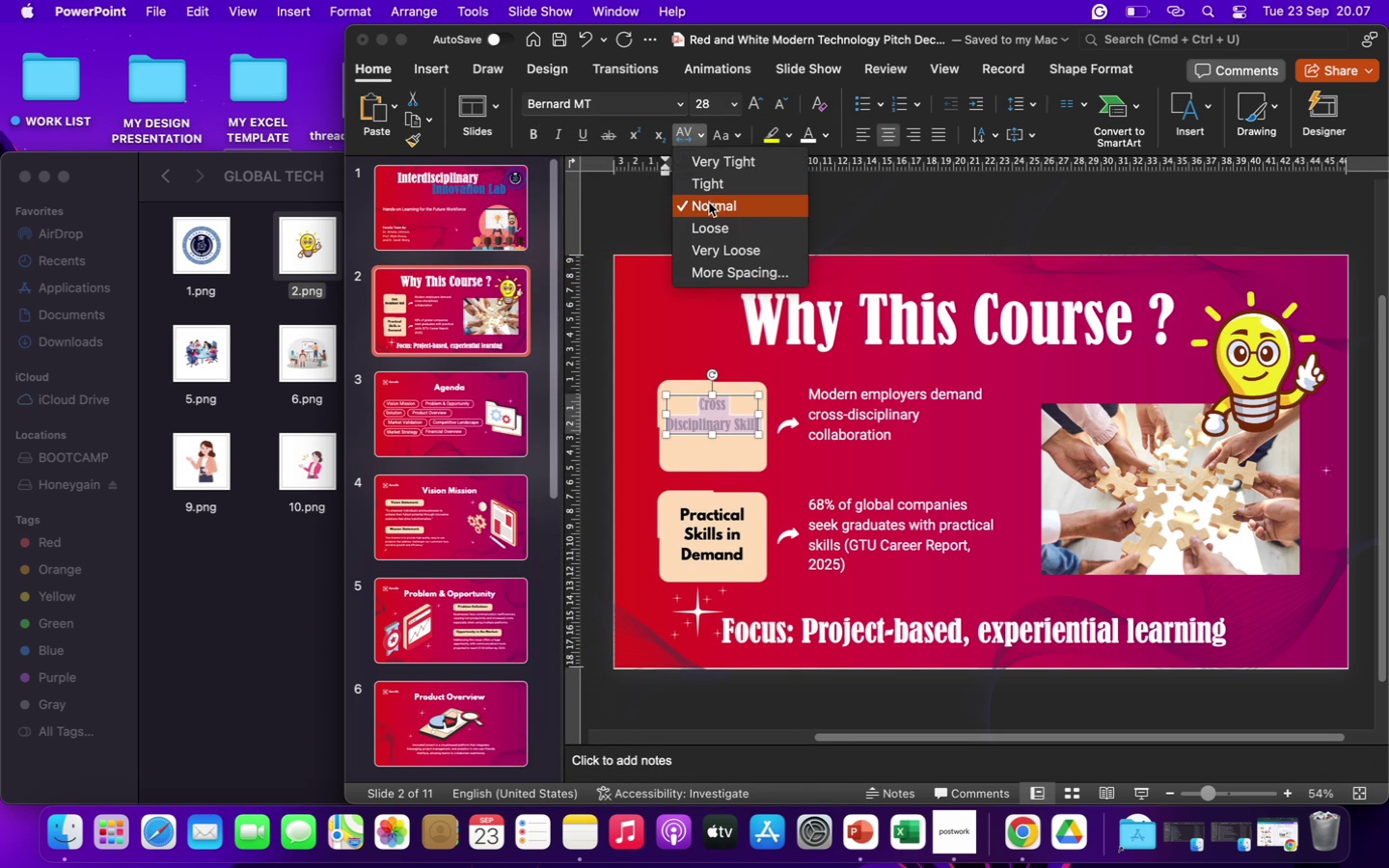 
left_click([709, 203])
 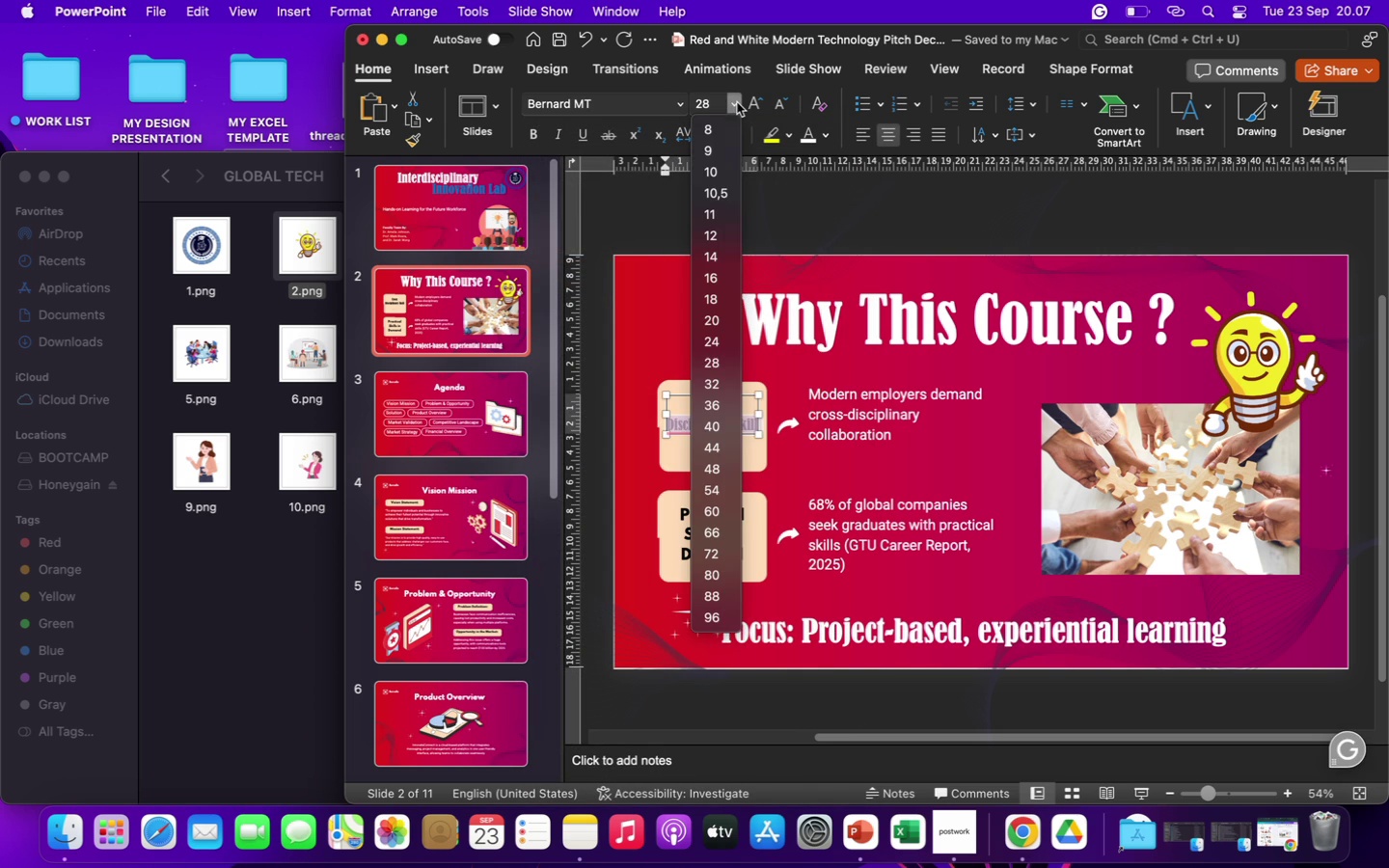 
left_click([737, 102])
 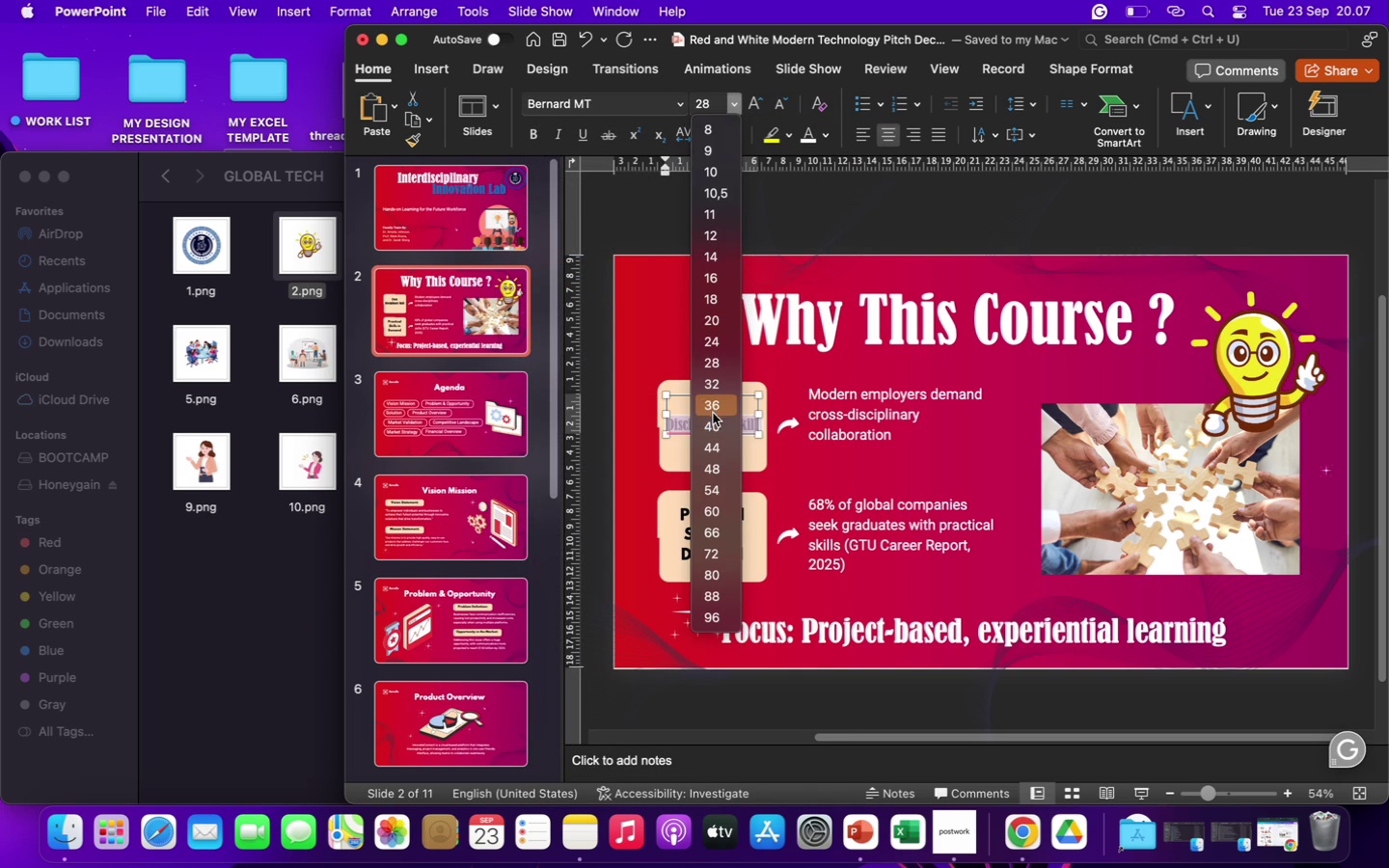 
left_click([713, 433])
 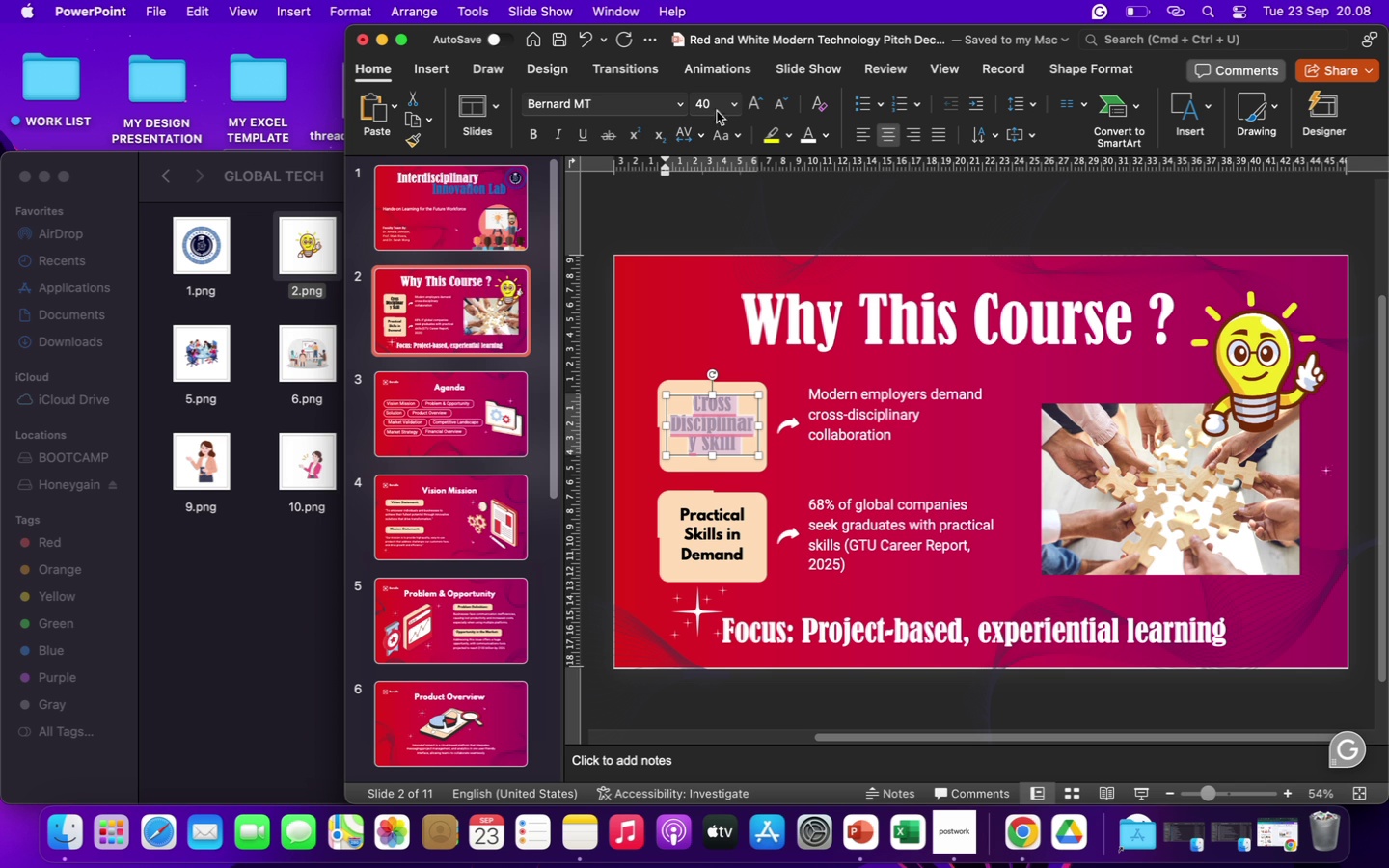 
wait(6.56)
 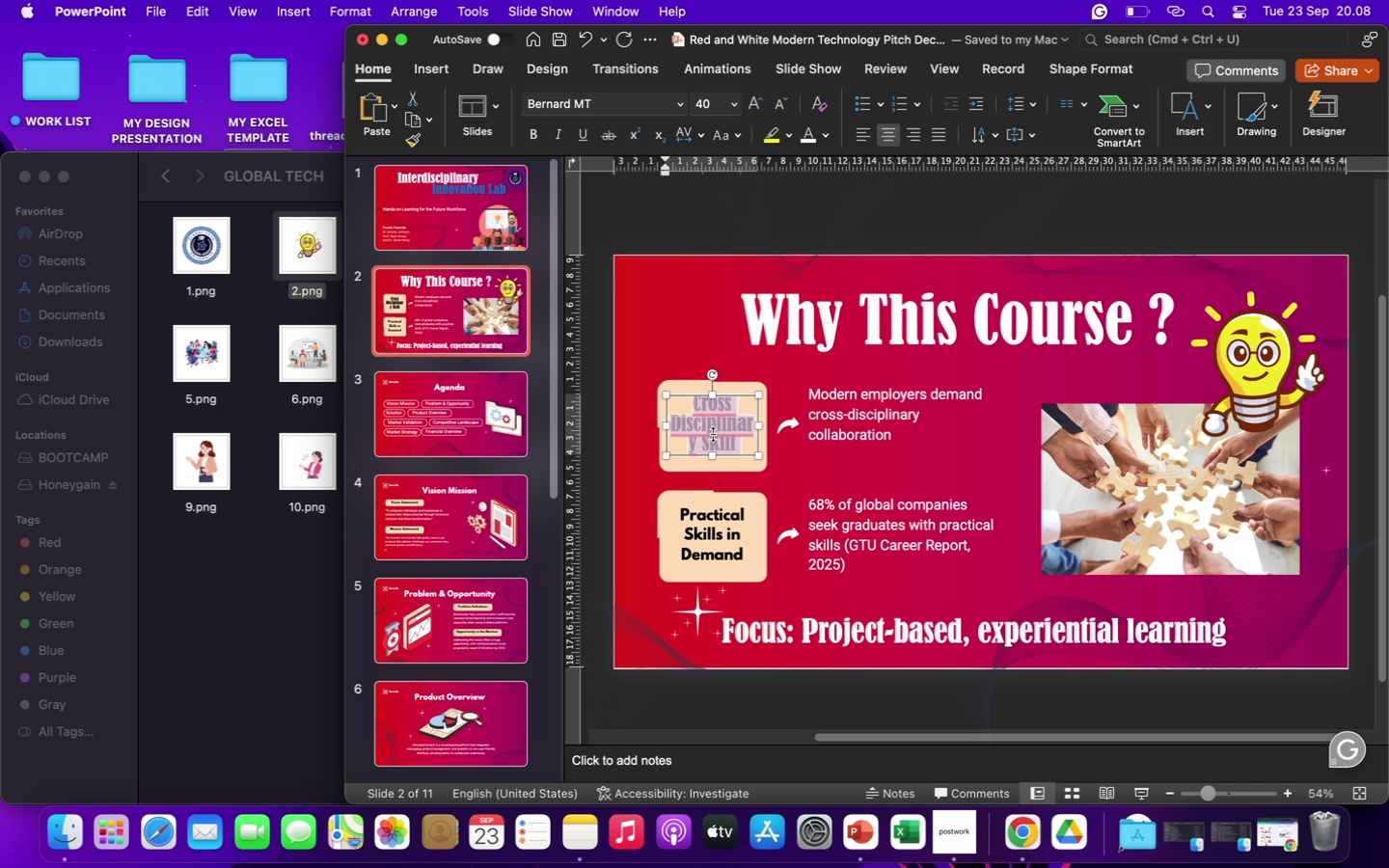 
left_click([700, 523])
 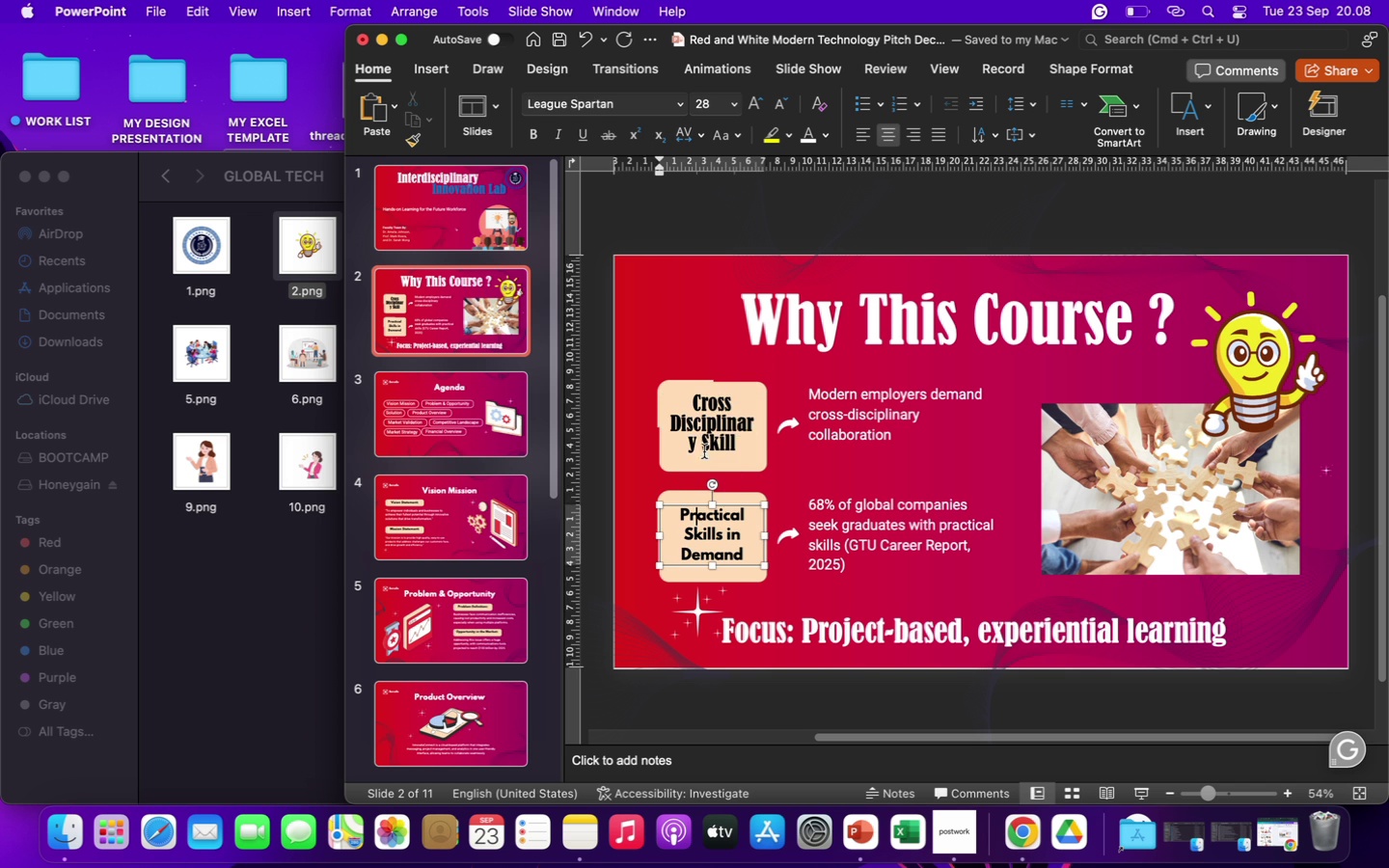 
left_click([704, 427])
 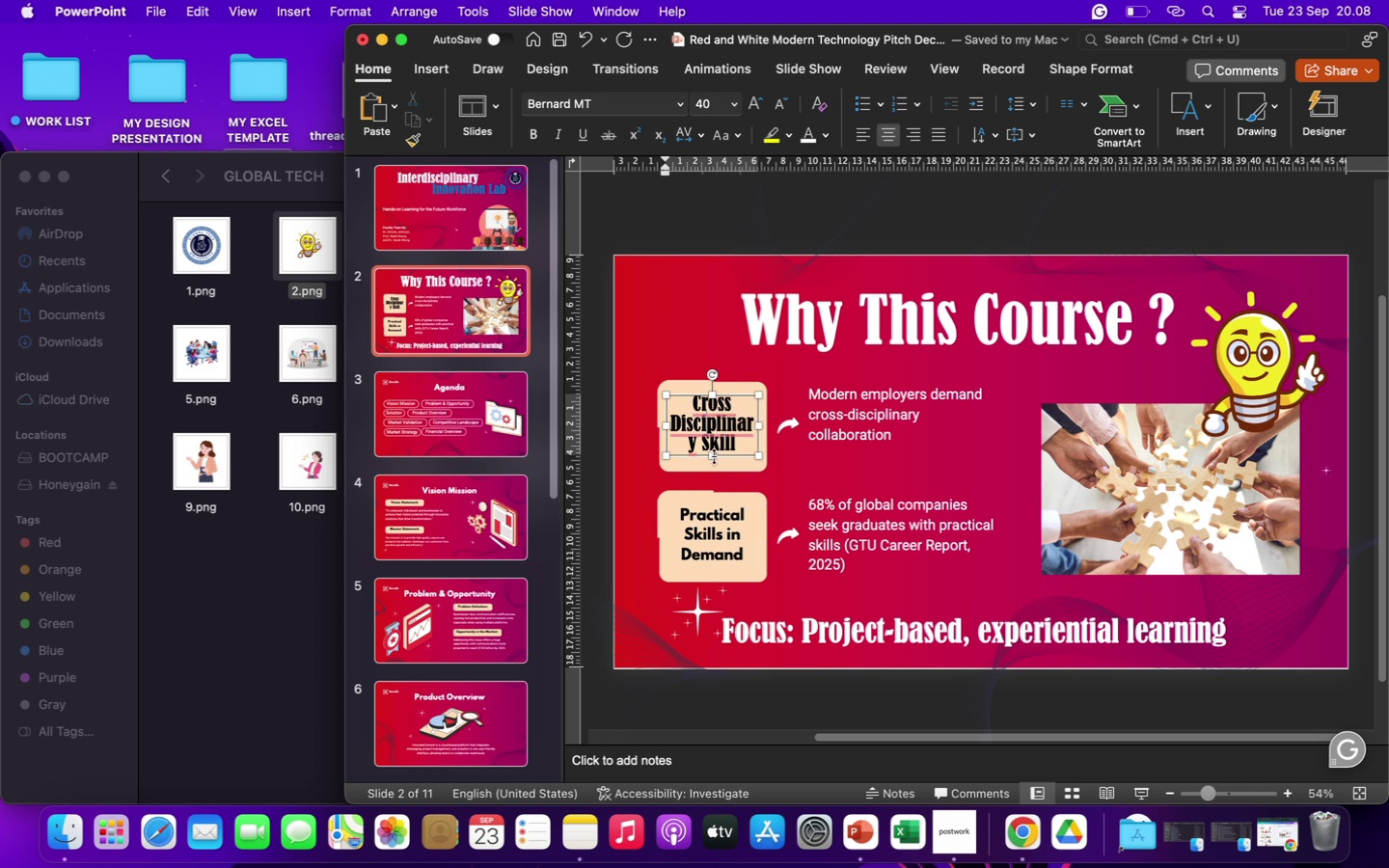 
left_click_drag(start_coordinate=[714, 455], to_coordinate=[714, 461])
 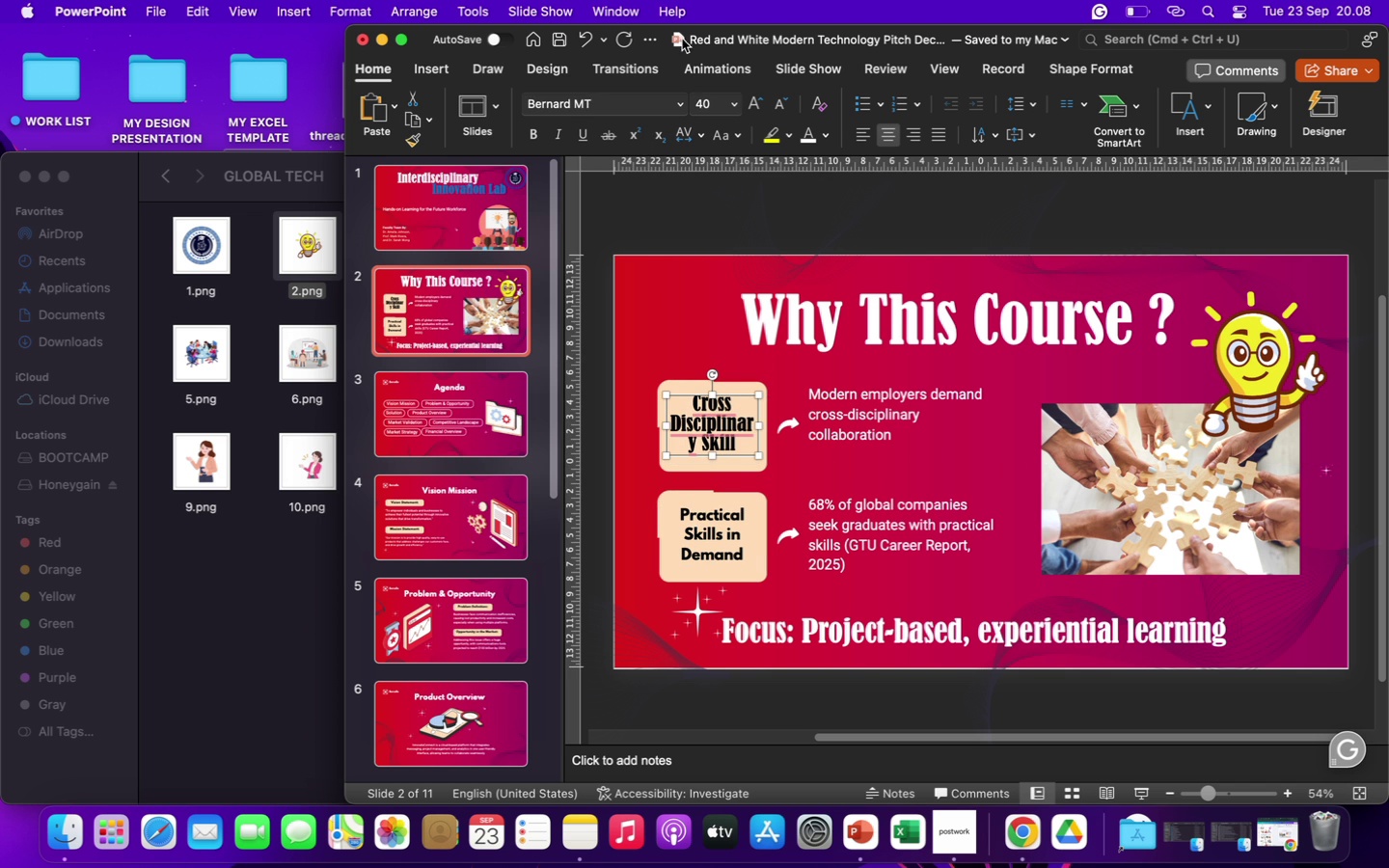 
left_click([713, 103])
 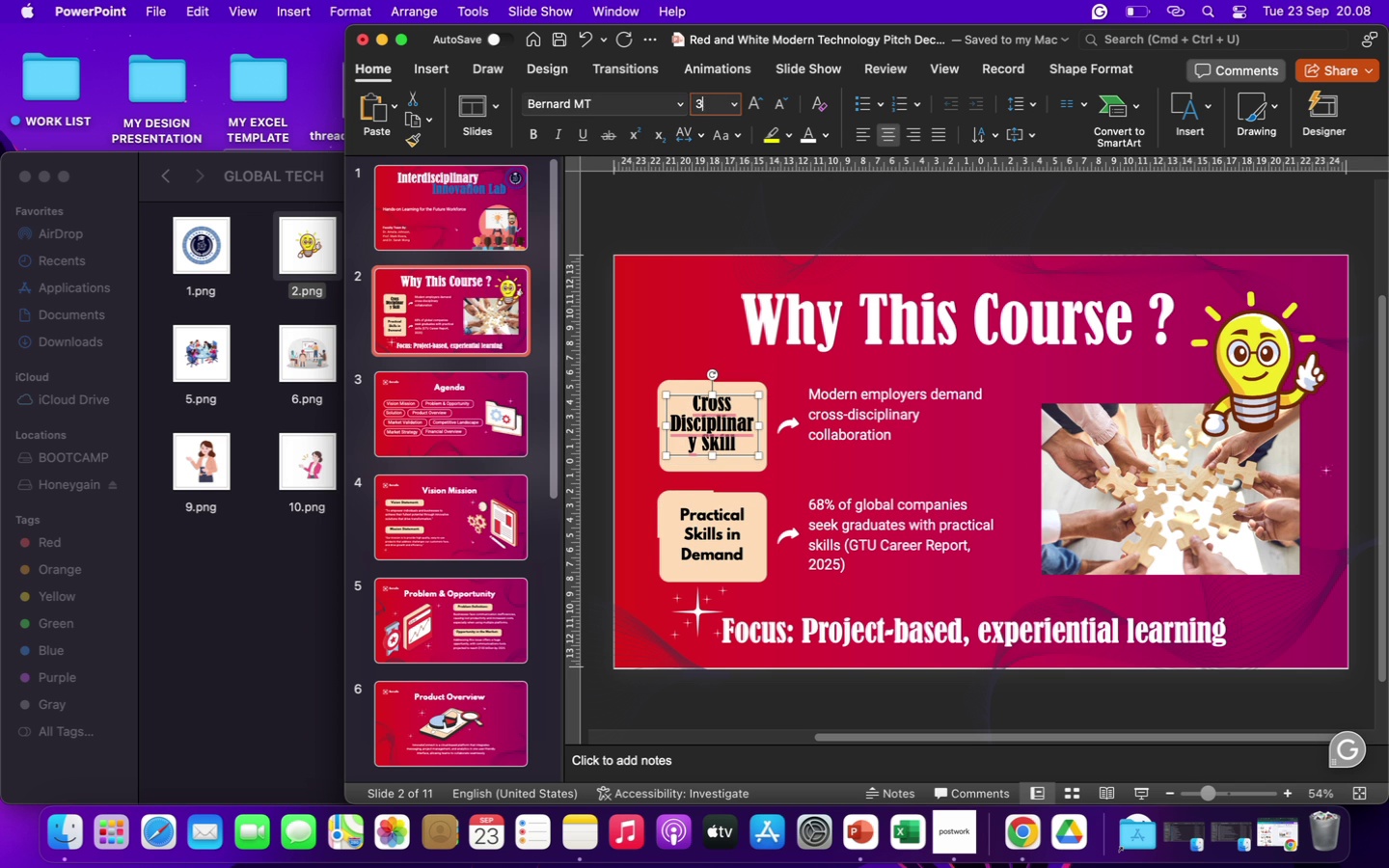 
type(38)
 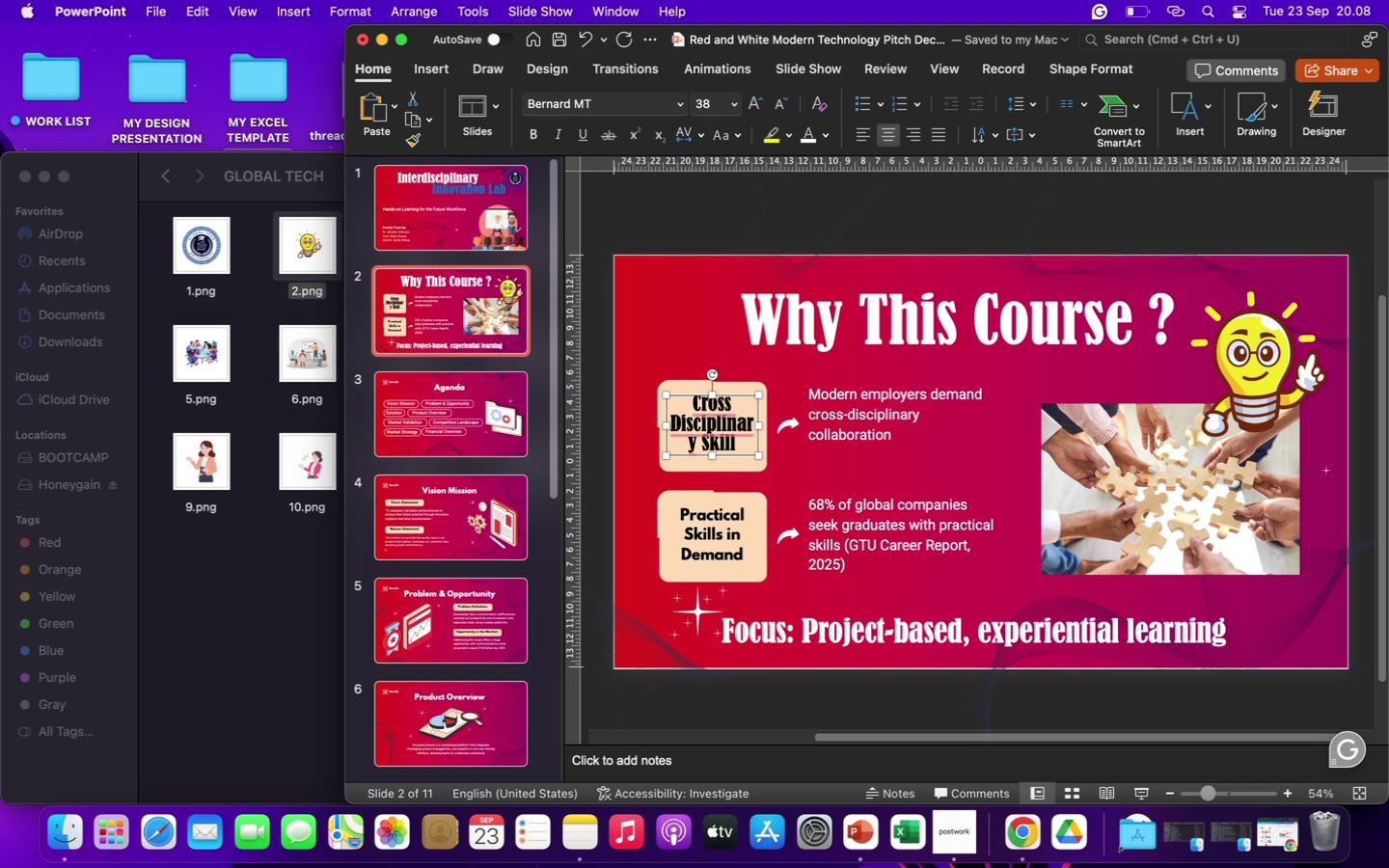 
key(Enter)
 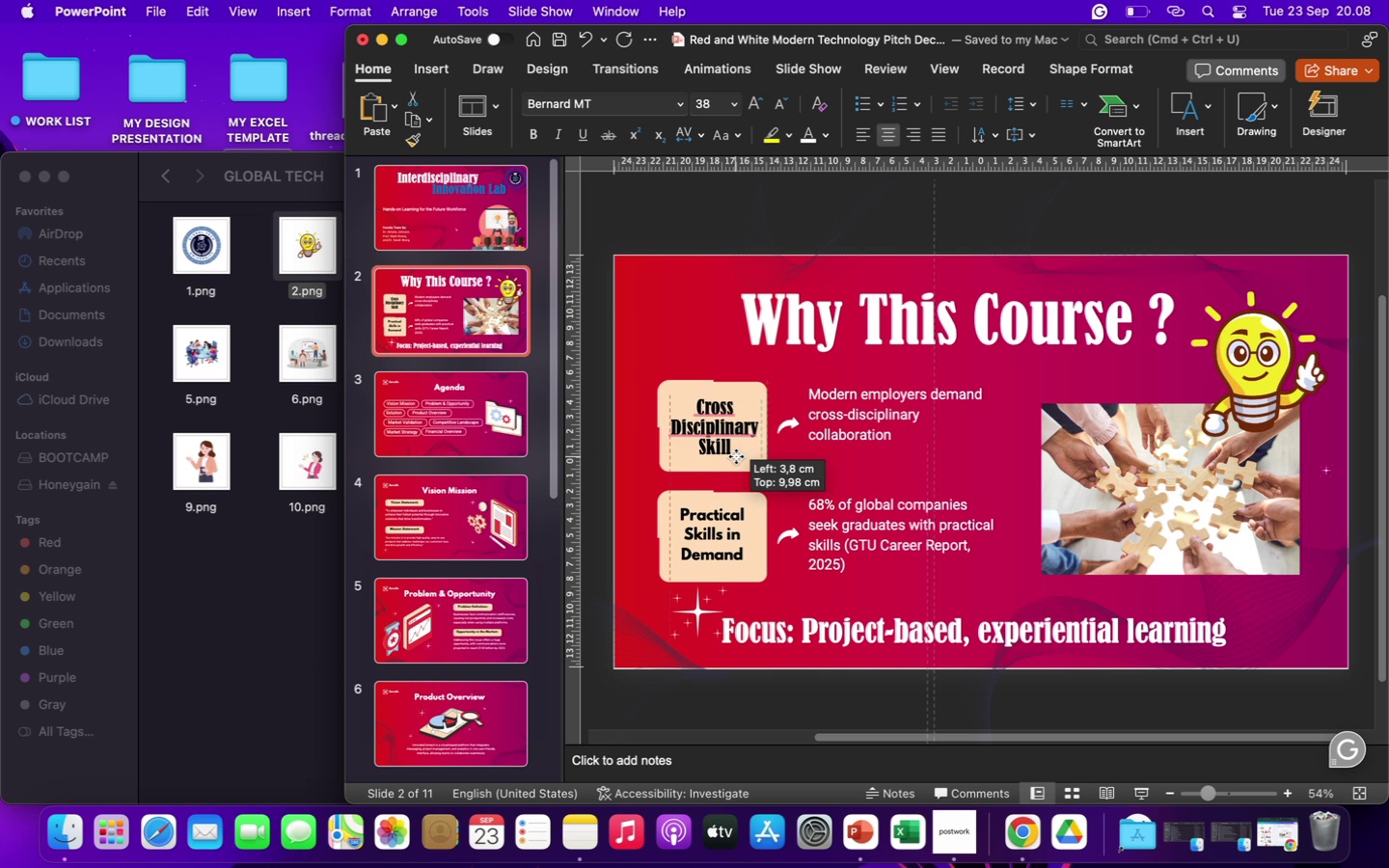 
wait(8.74)
 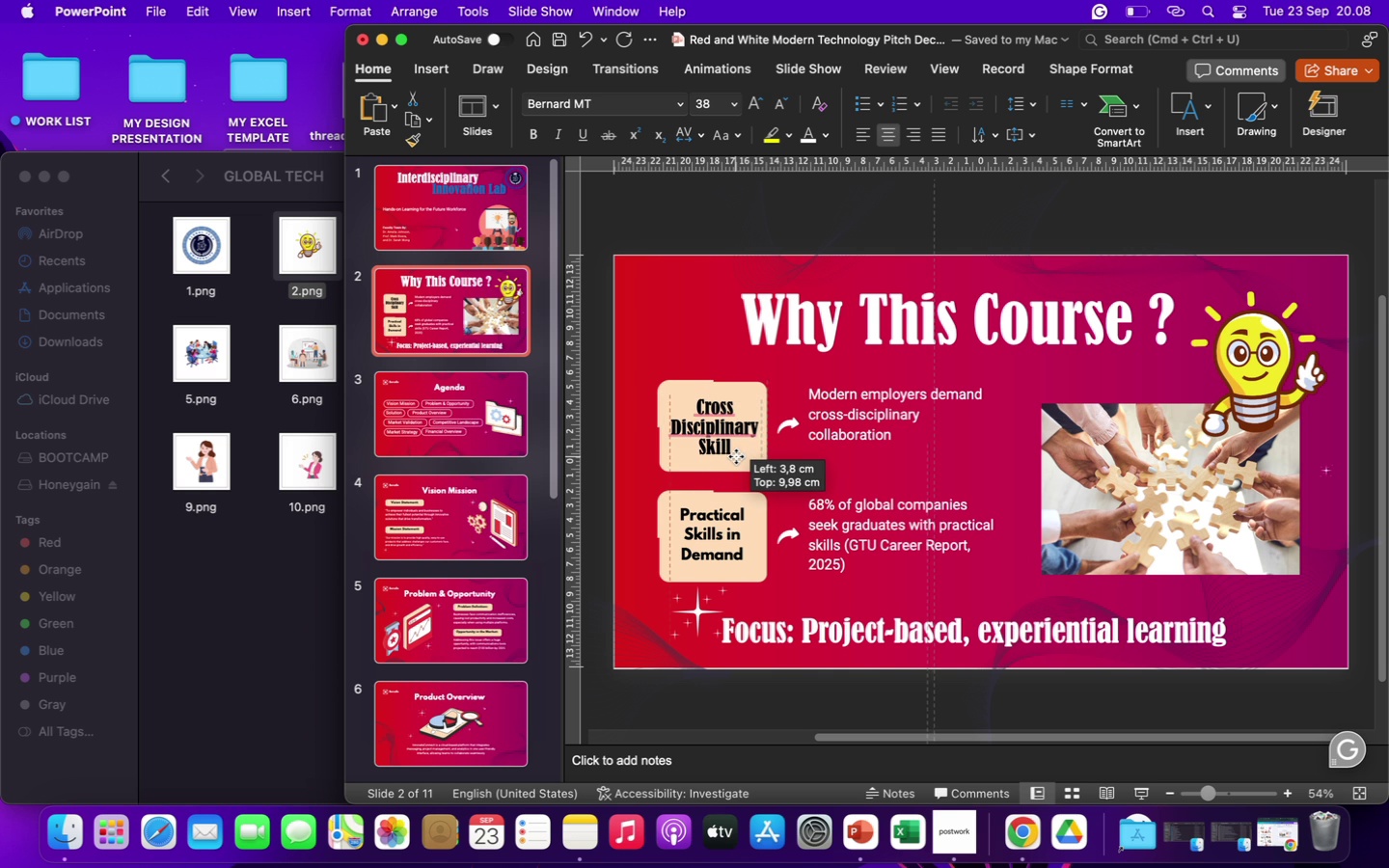 
left_click([718, 529])
 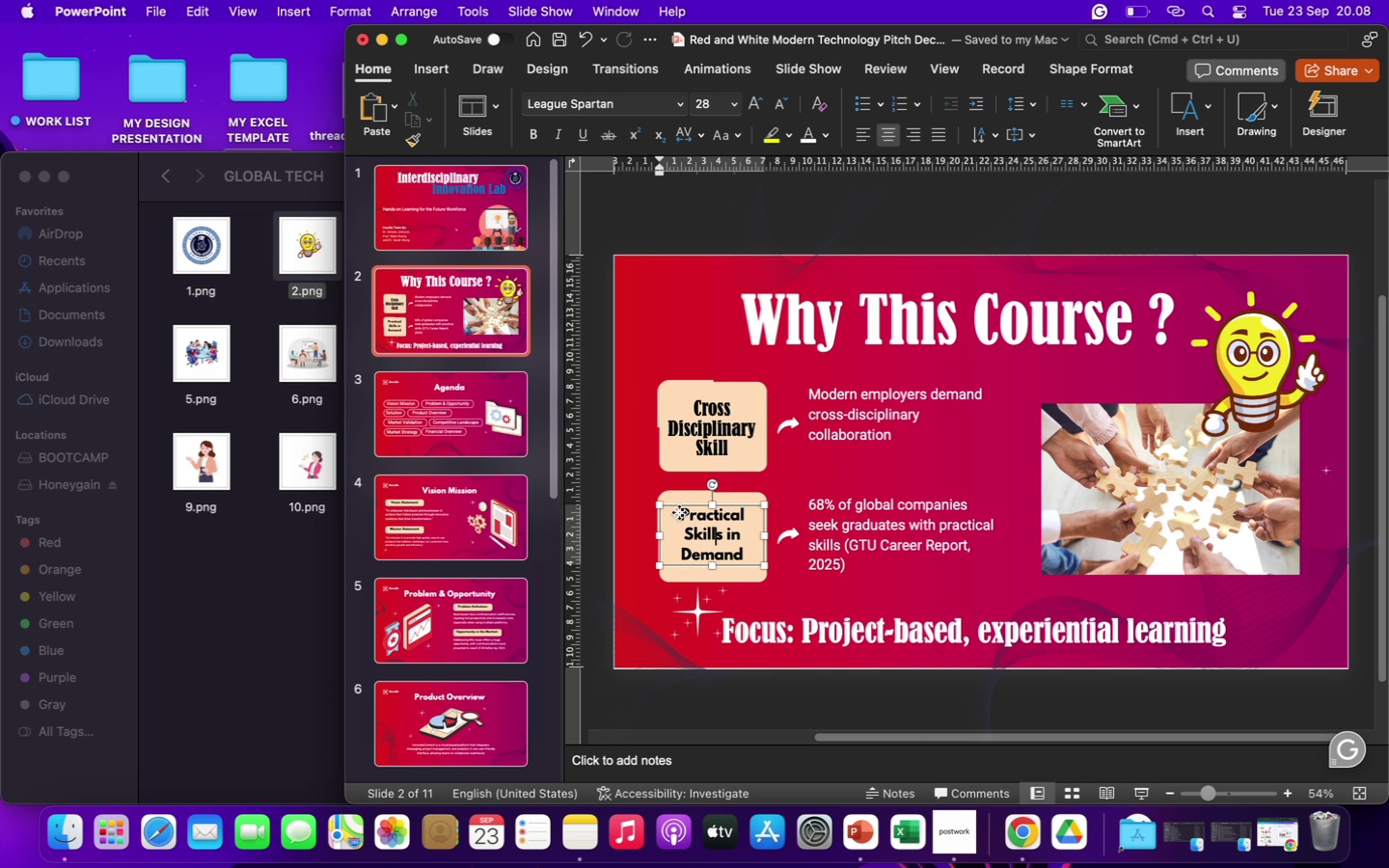 
left_click([679, 512])
 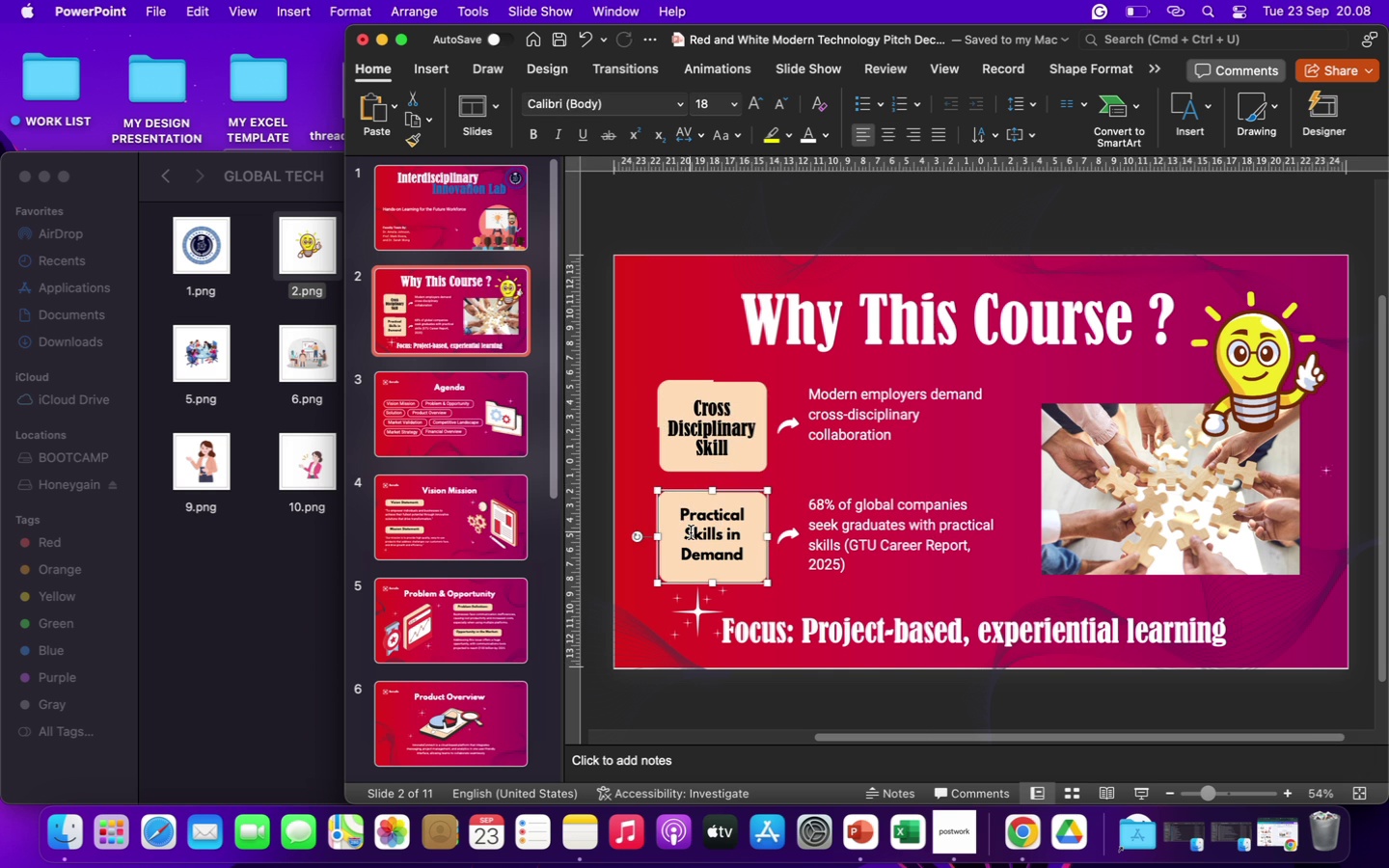 
left_click([692, 533])
 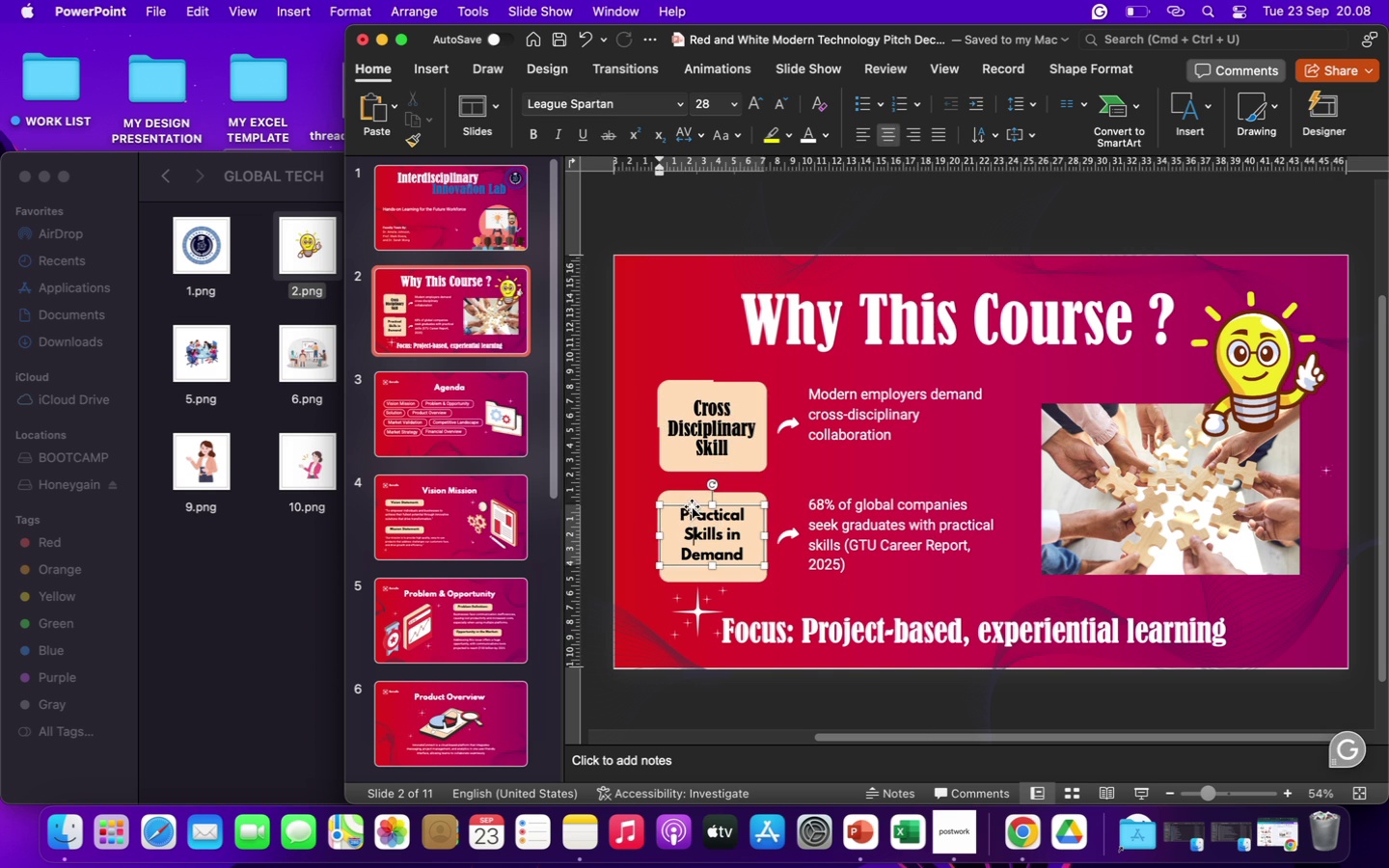 
left_click([692, 506])
 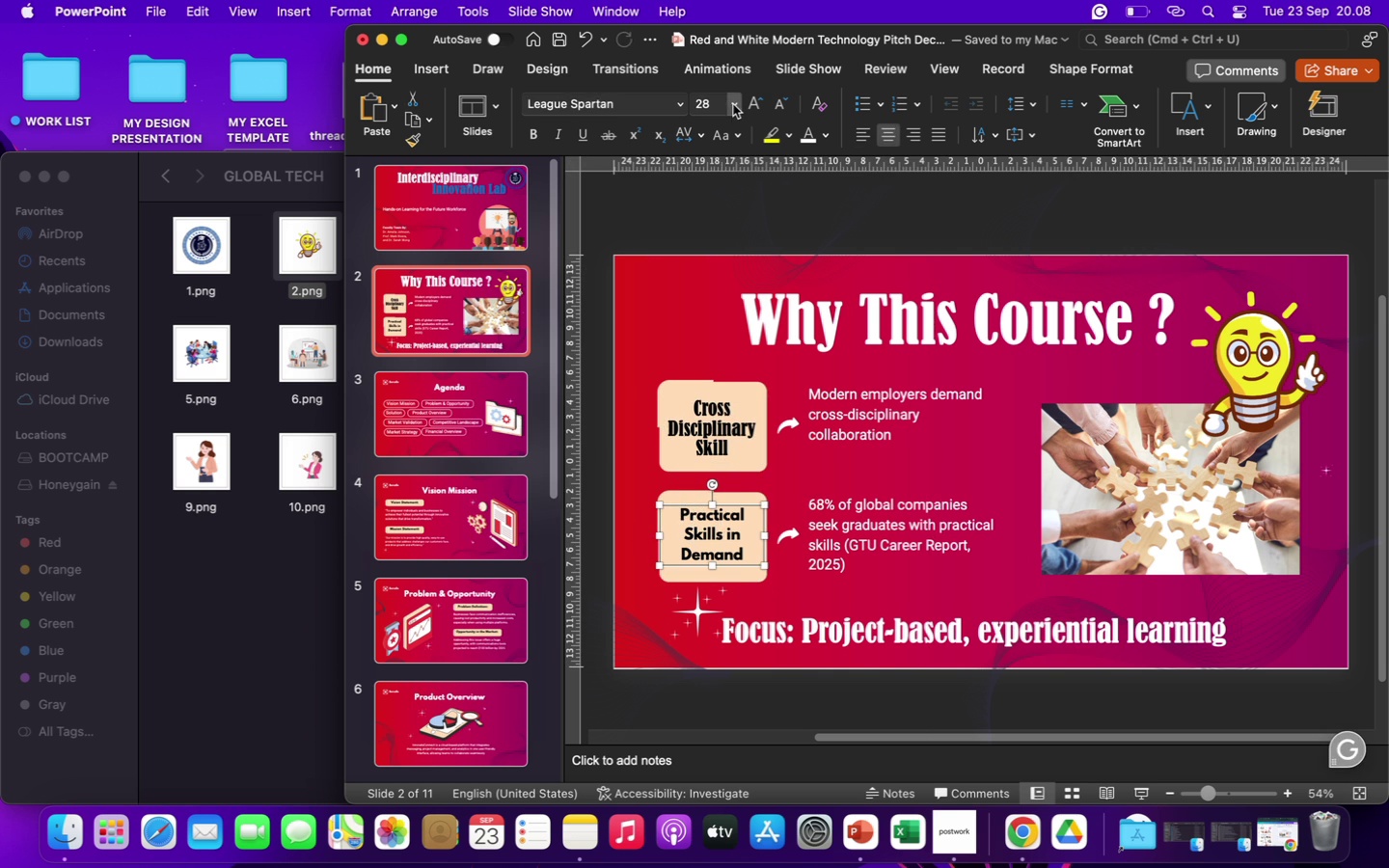 
left_click([733, 104])
 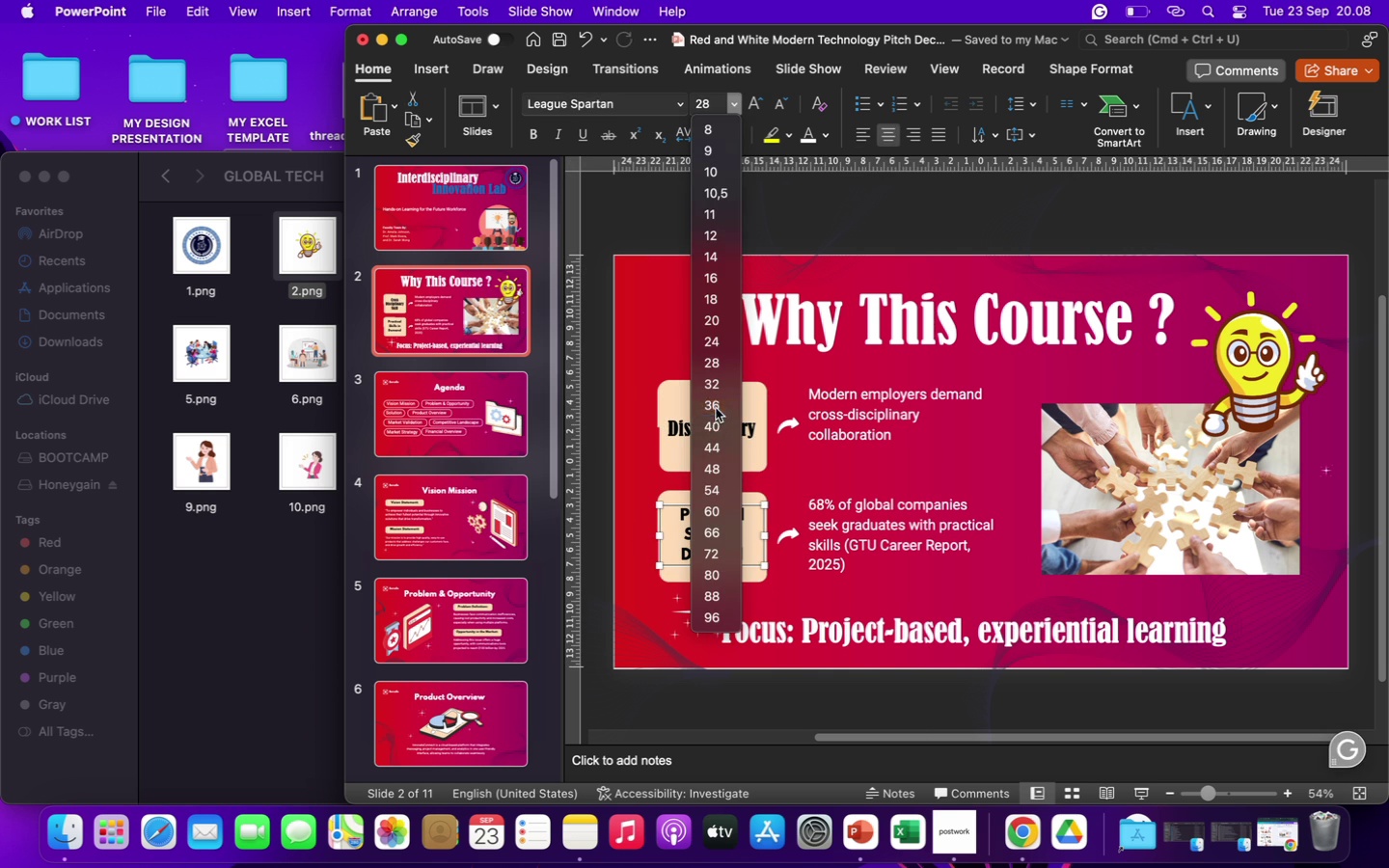 
left_click([716, 408])
 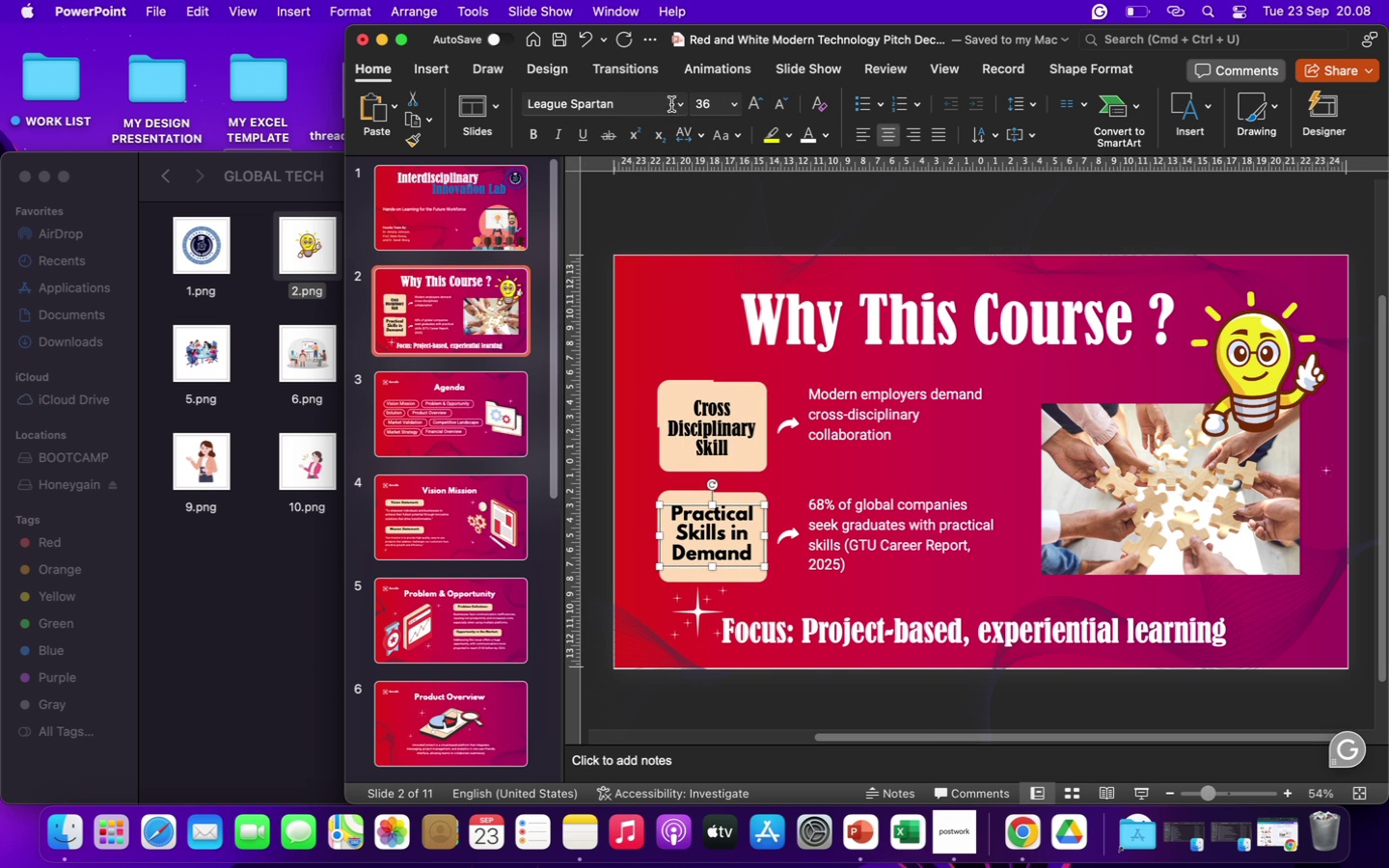 
left_click([680, 107])
 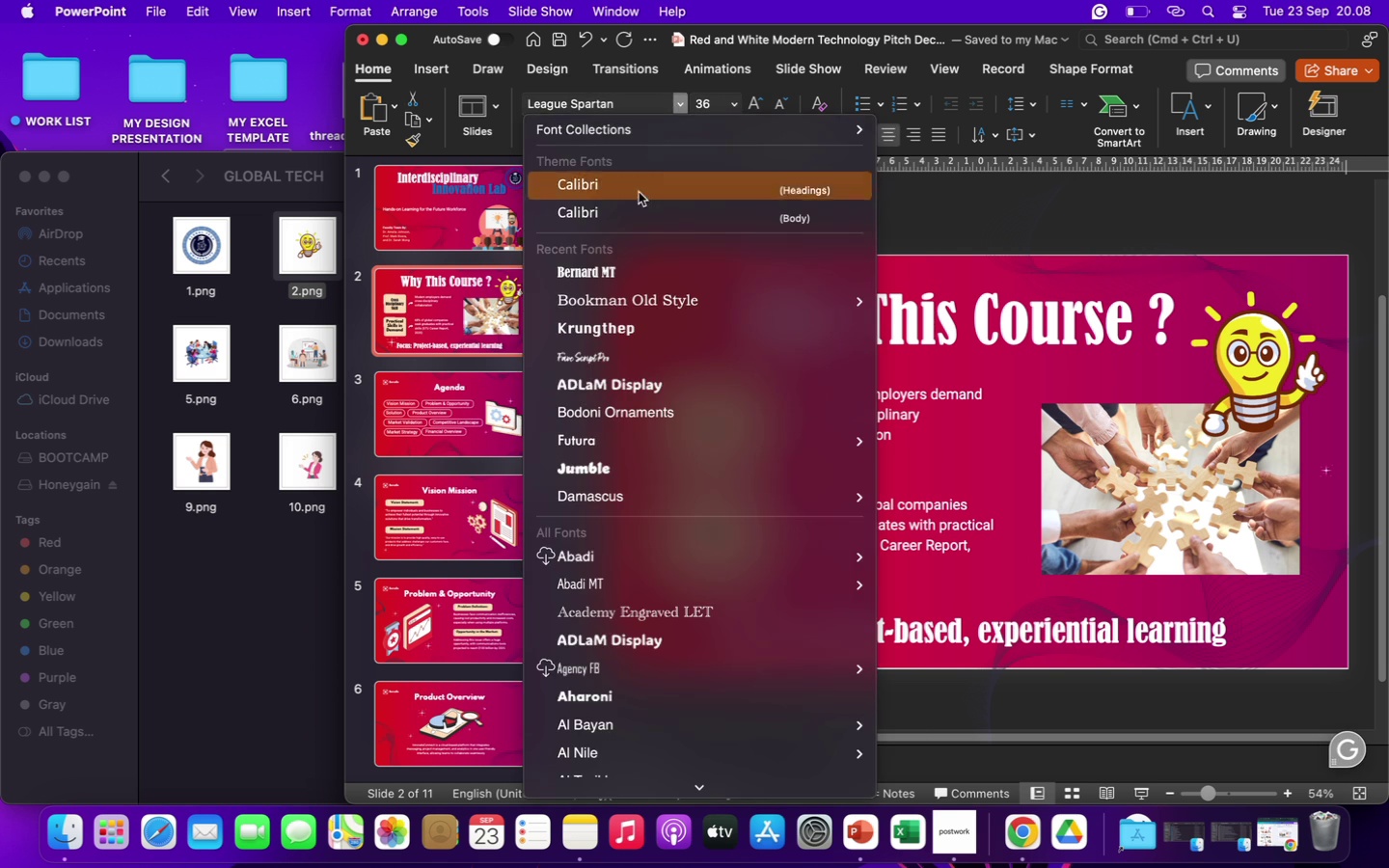 
left_click([620, 273])
 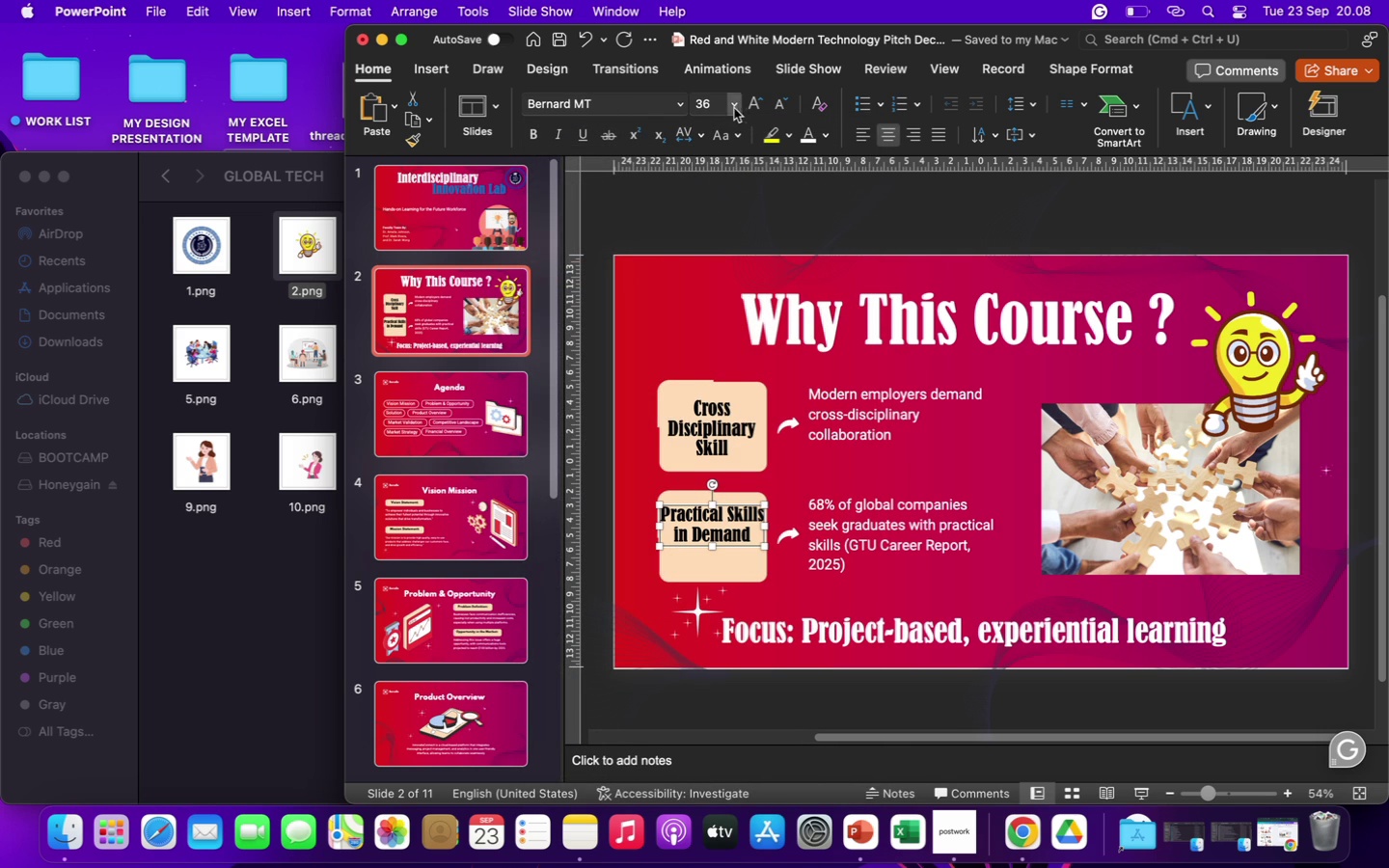 
left_click([712, 102])
 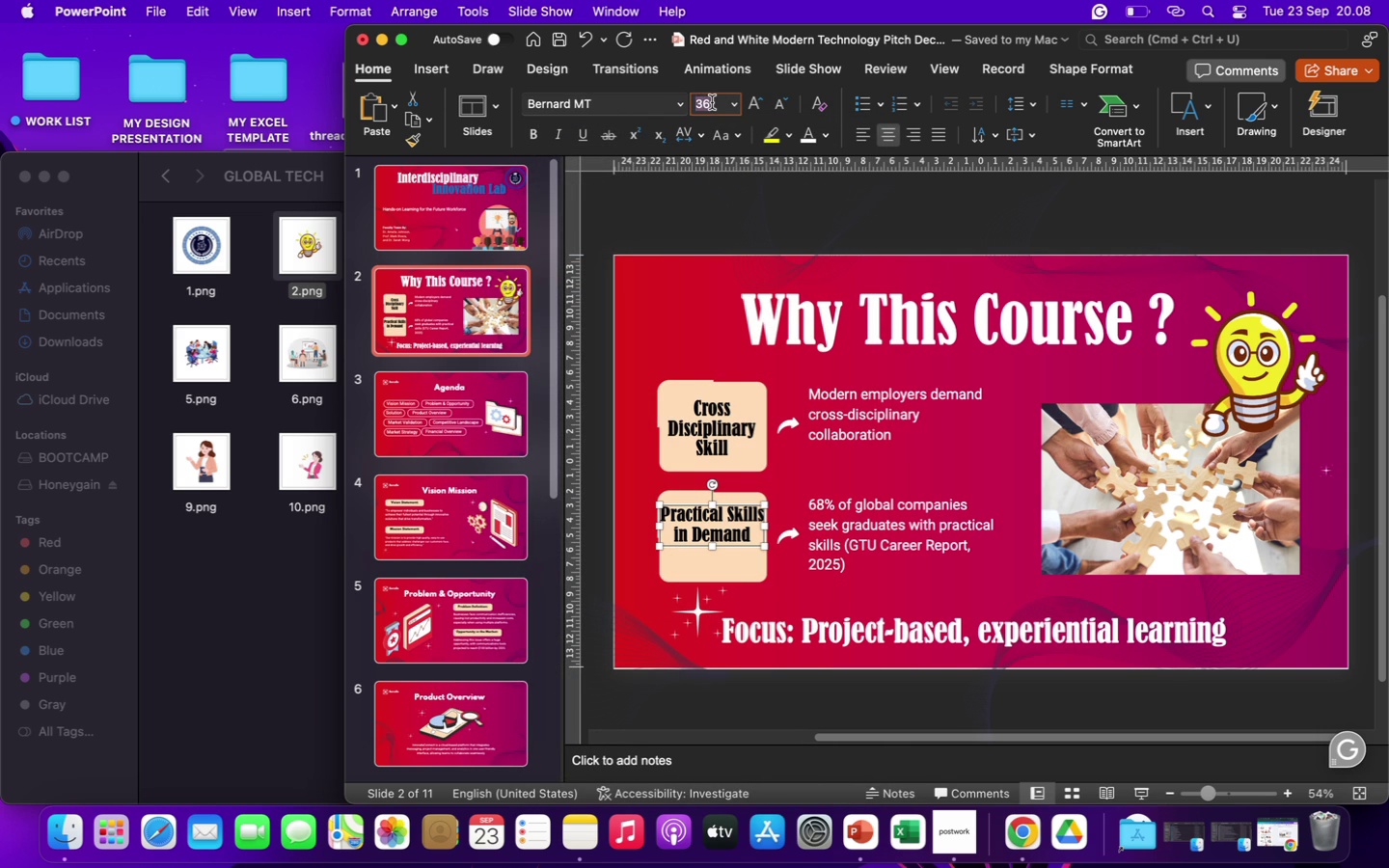 
type(38)
 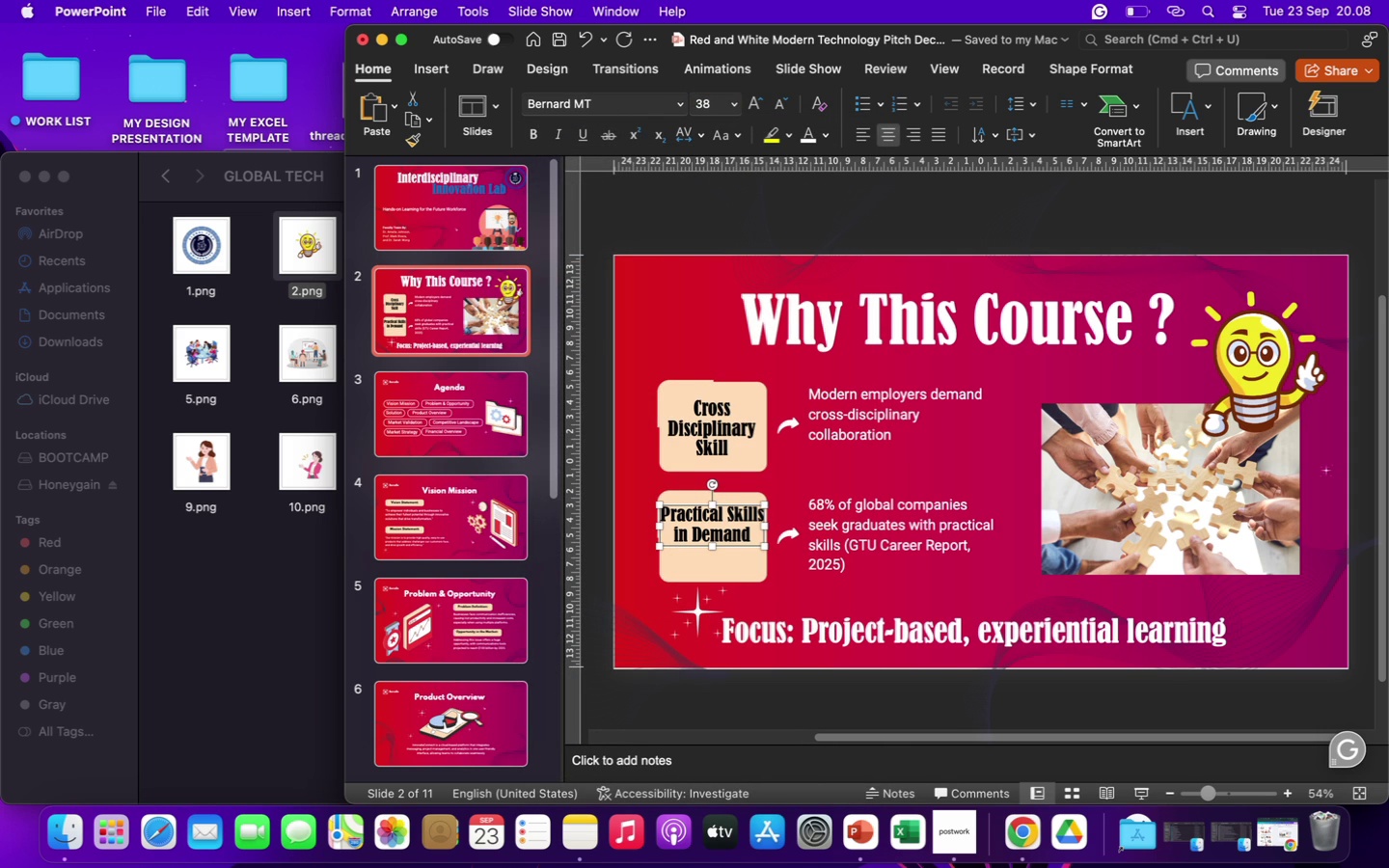 
key(Enter)
 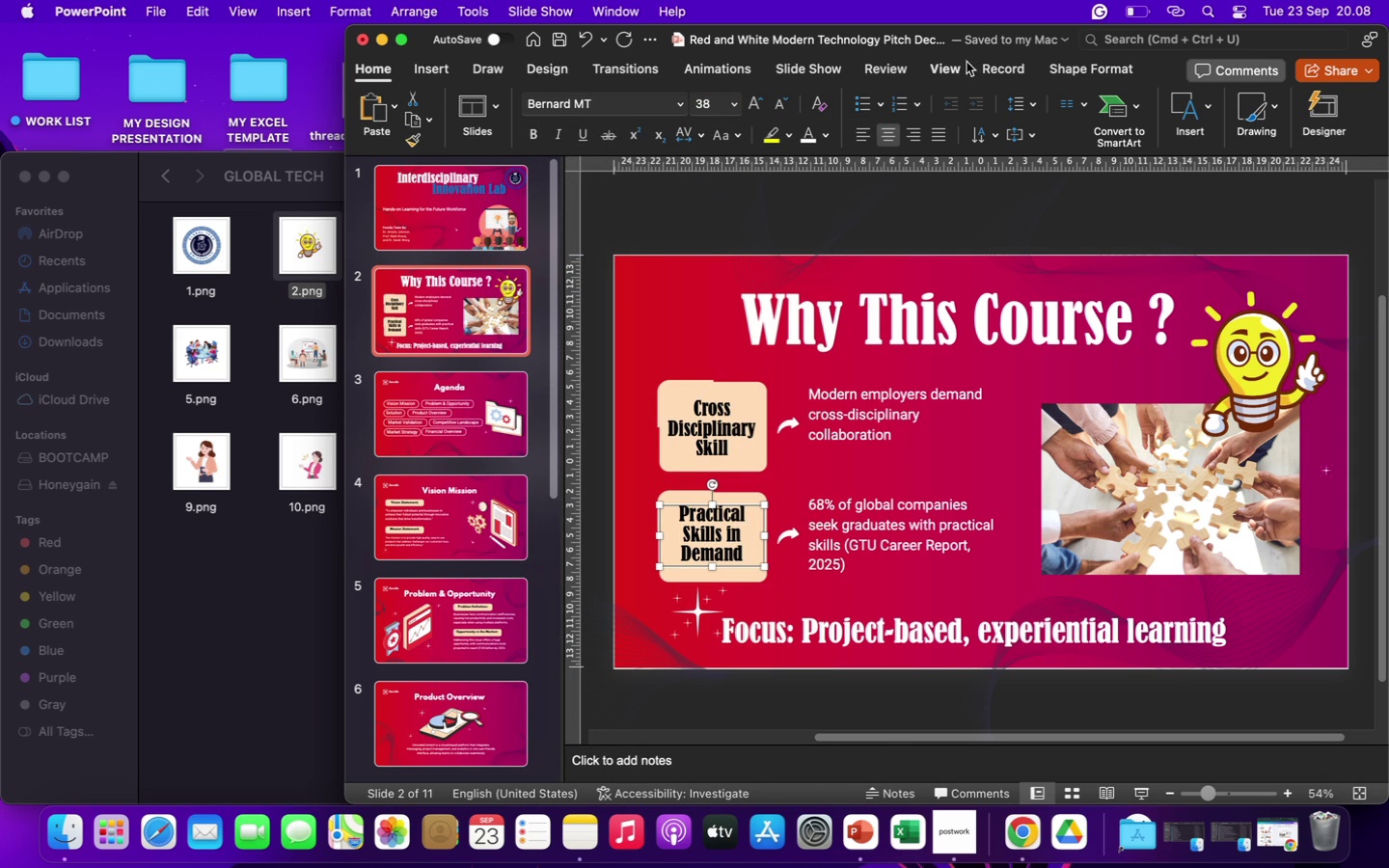 
left_click([1019, 100])
 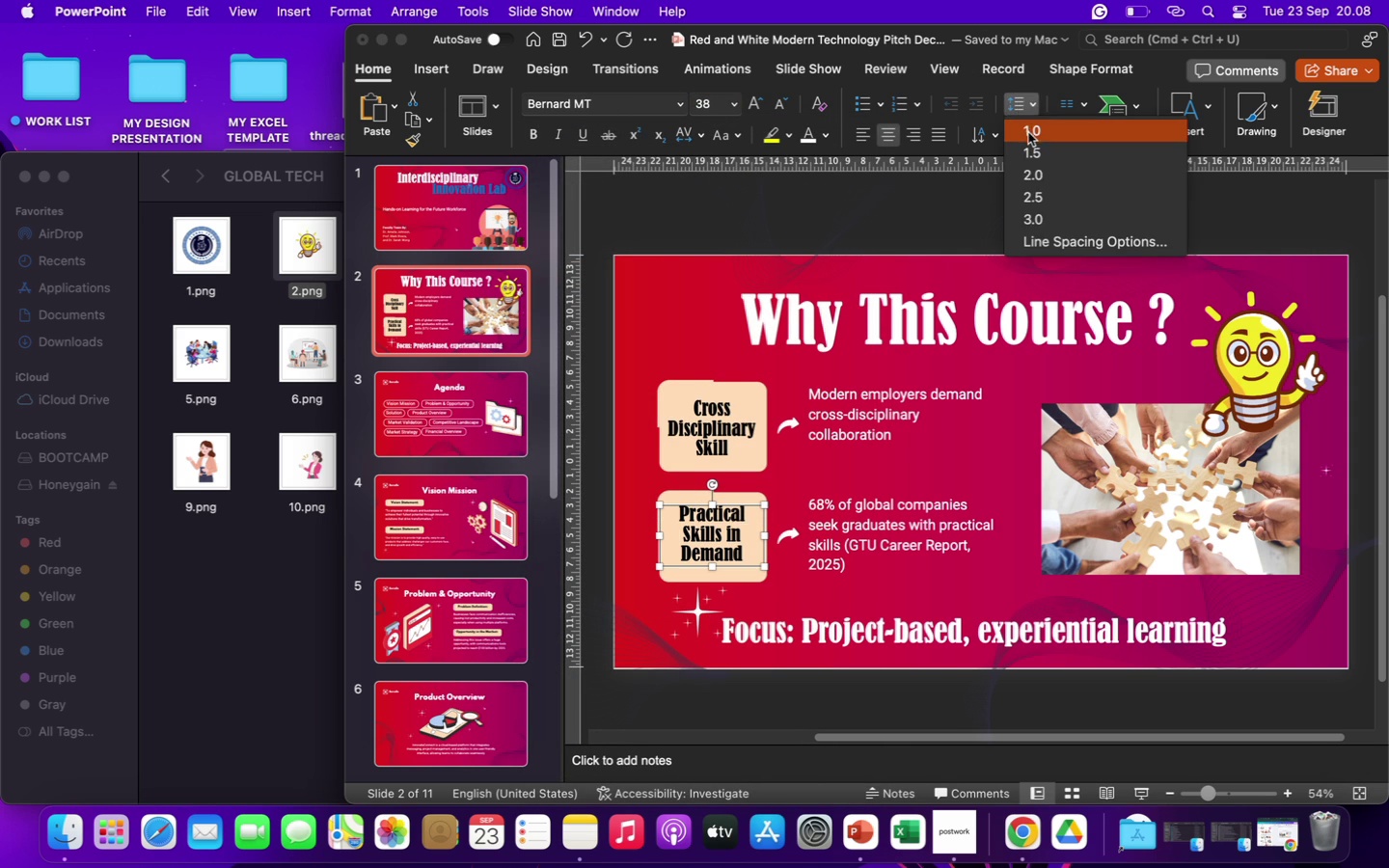 
left_click([1028, 132])
 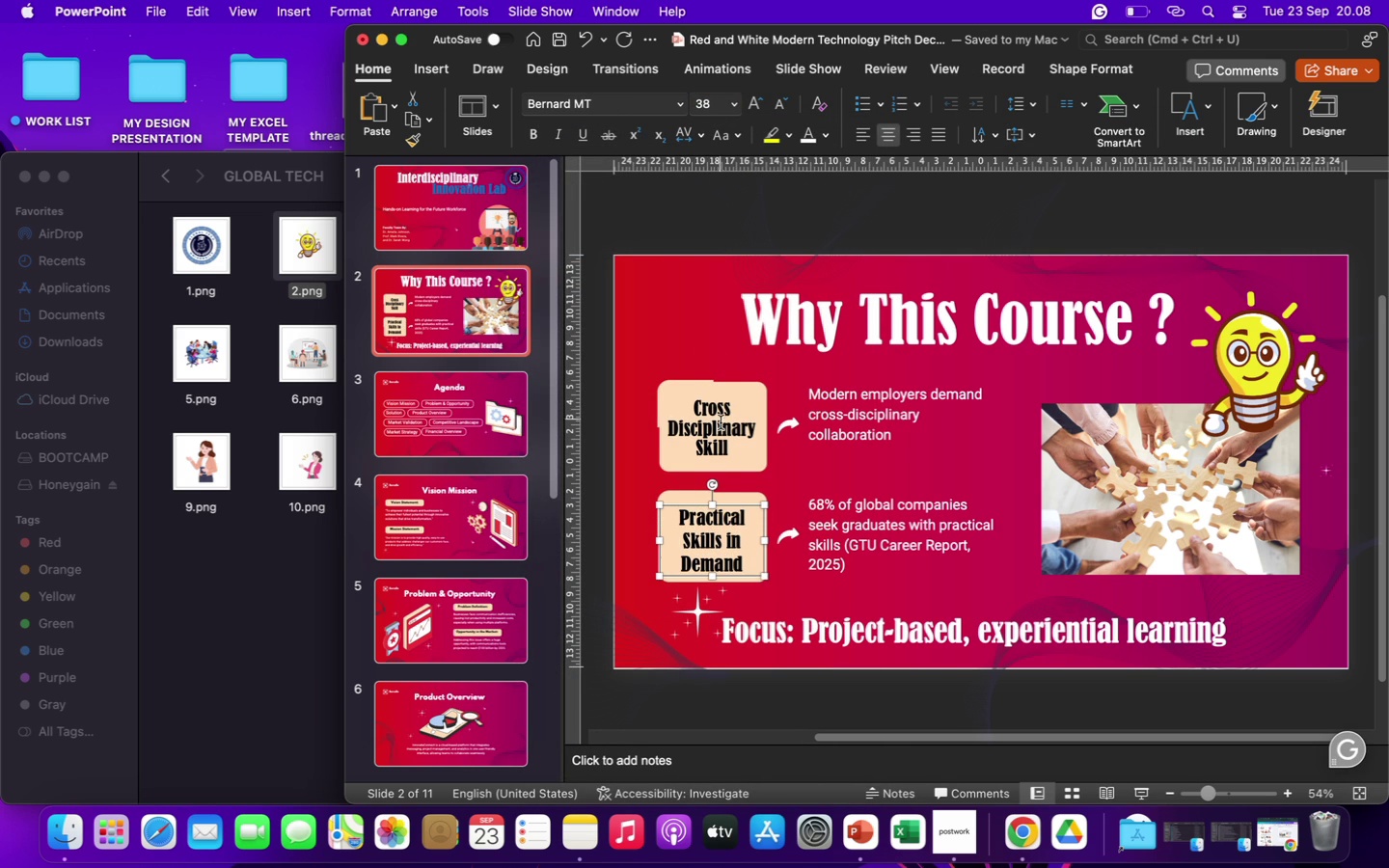 
left_click([722, 440])
 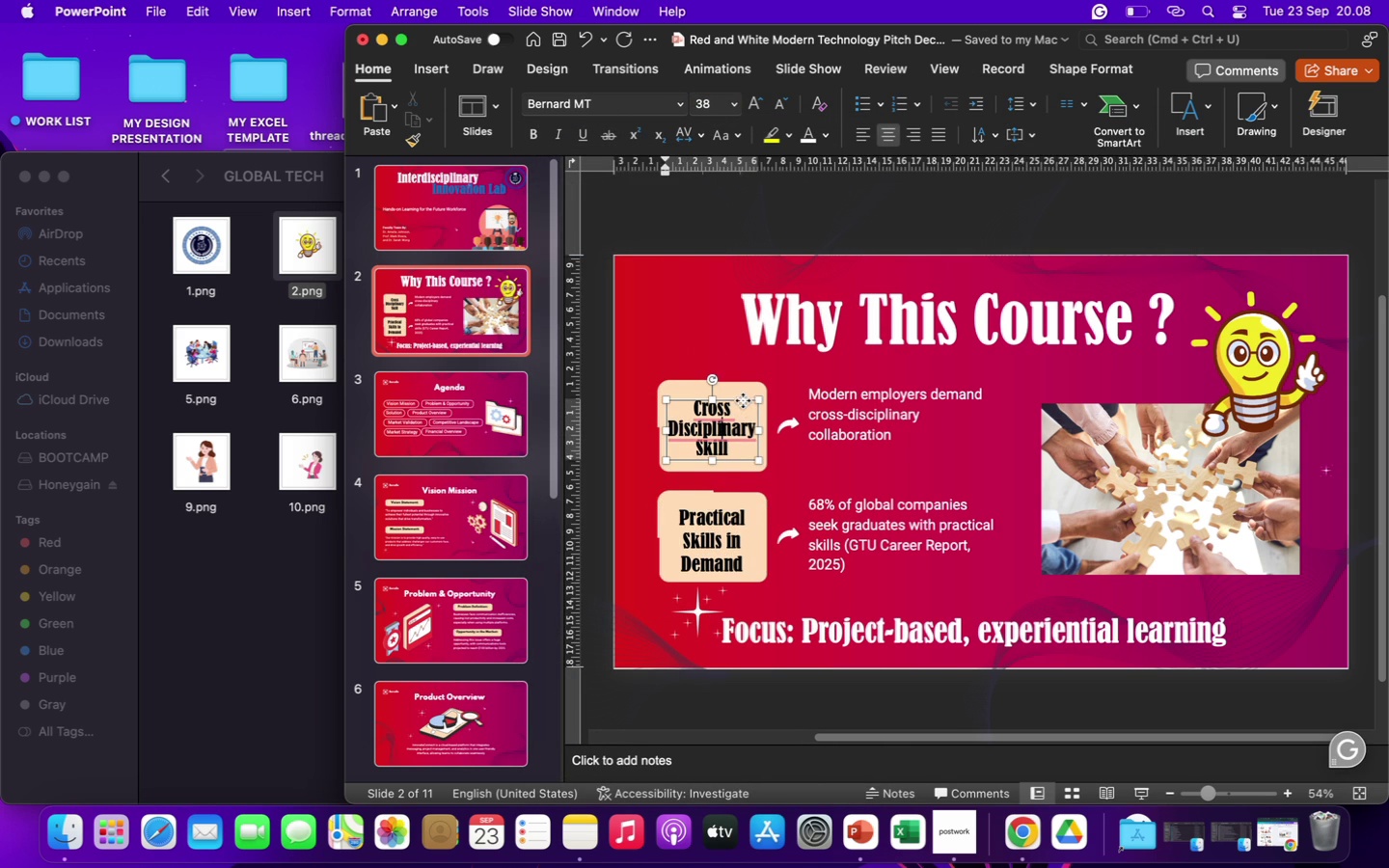 
left_click([743, 400])
 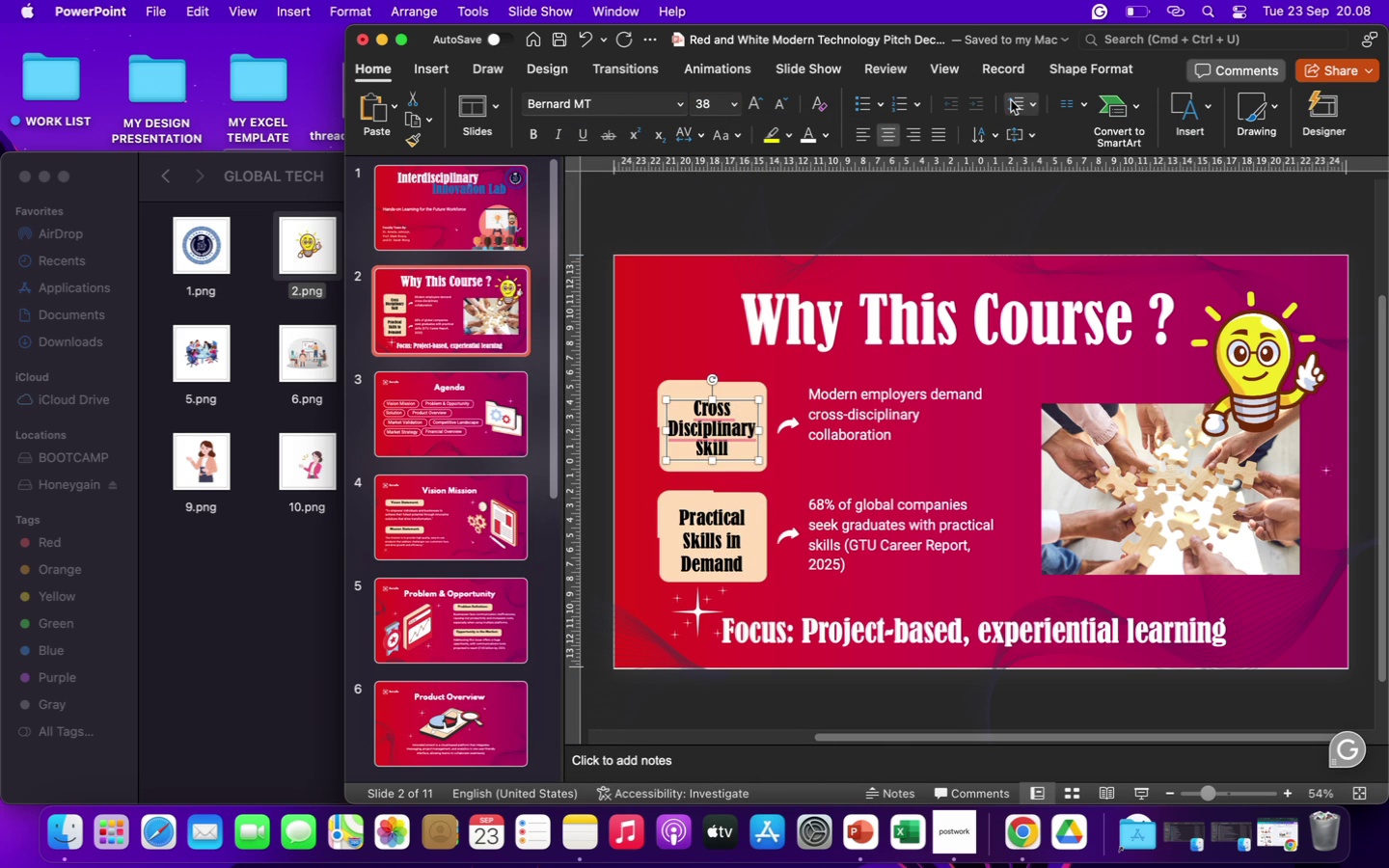 
left_click([1012, 100])
 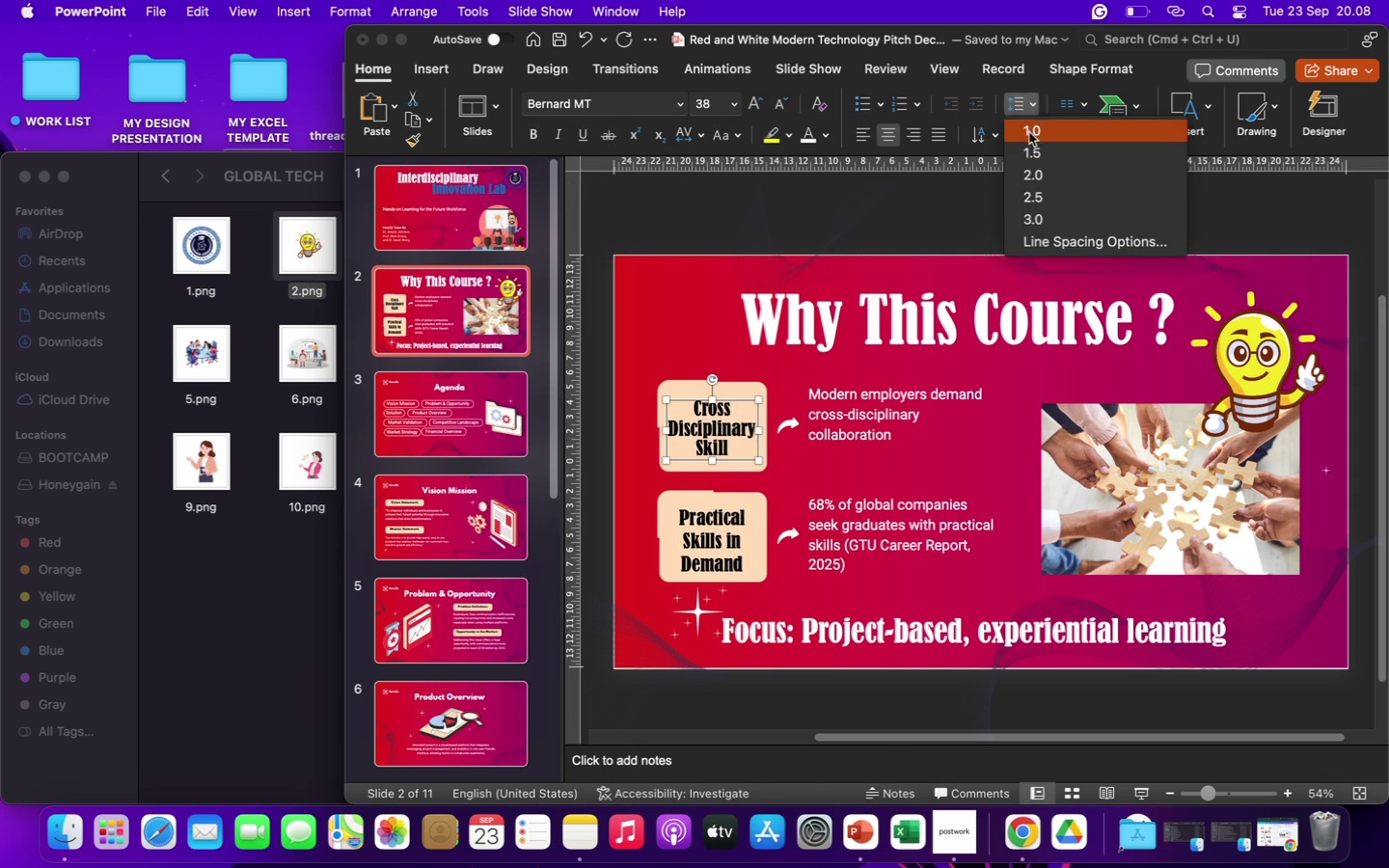 
left_click([1029, 132])
 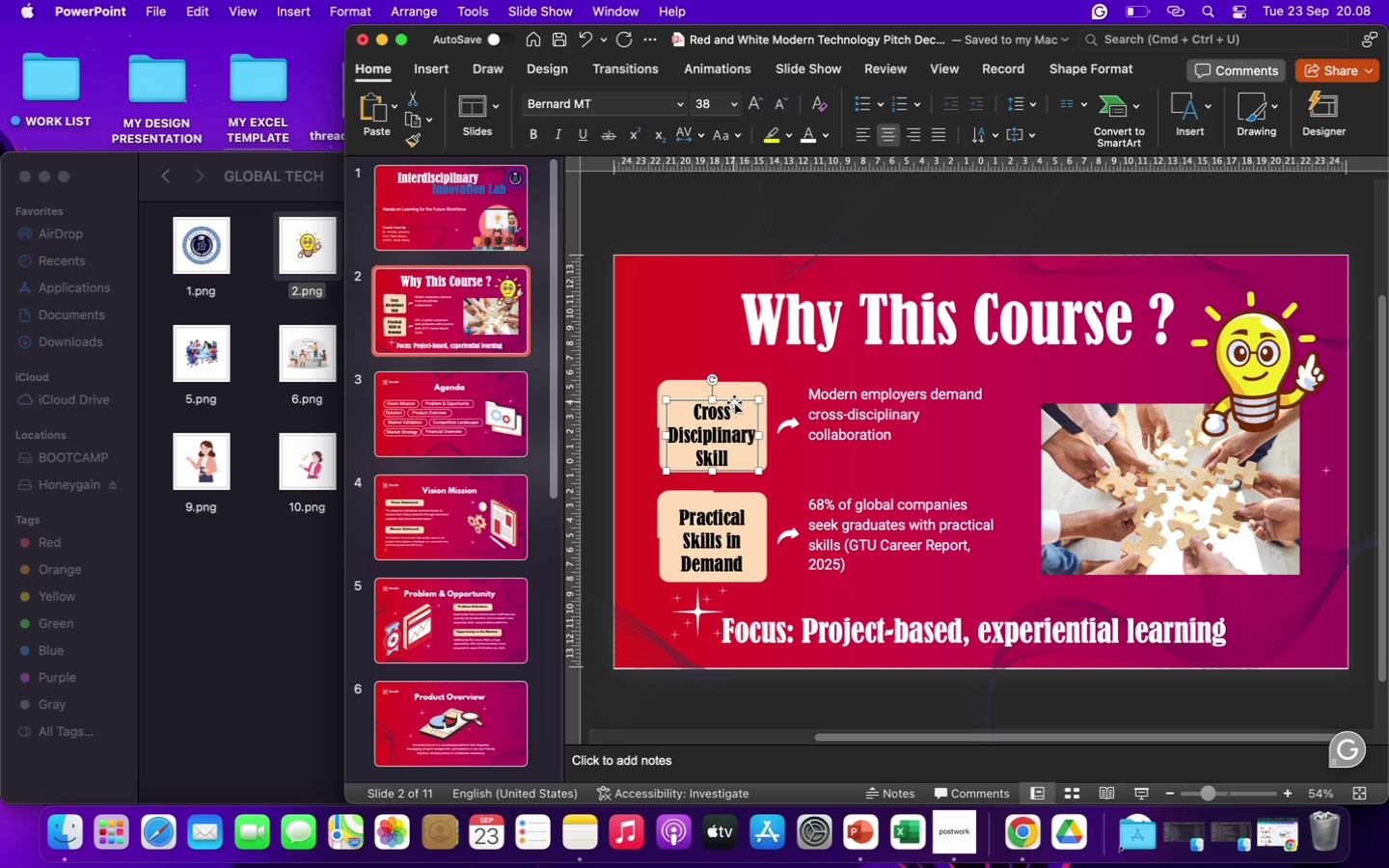 
left_click_drag(start_coordinate=[734, 401], to_coordinate=[734, 393])
 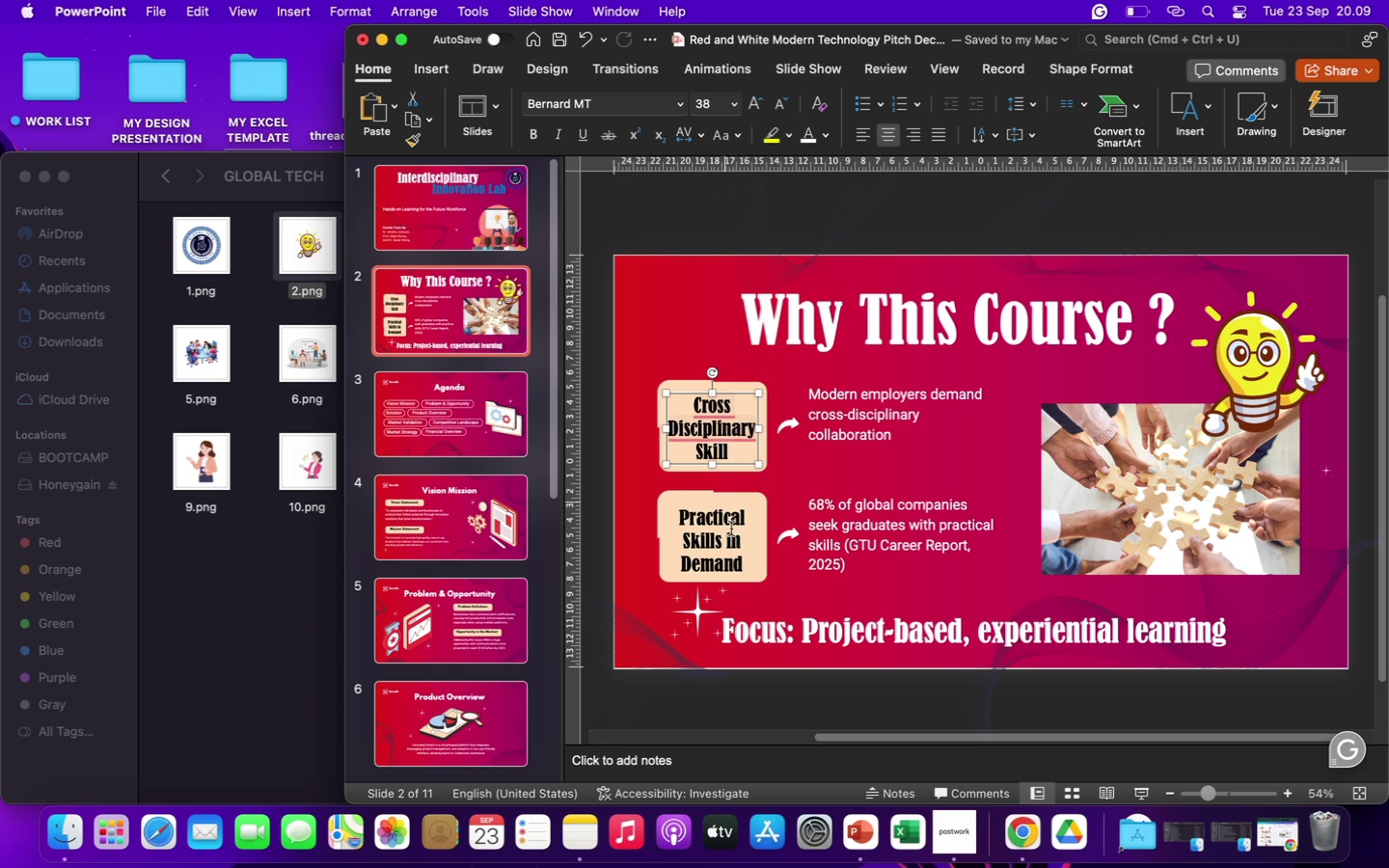 
left_click([727, 541])
 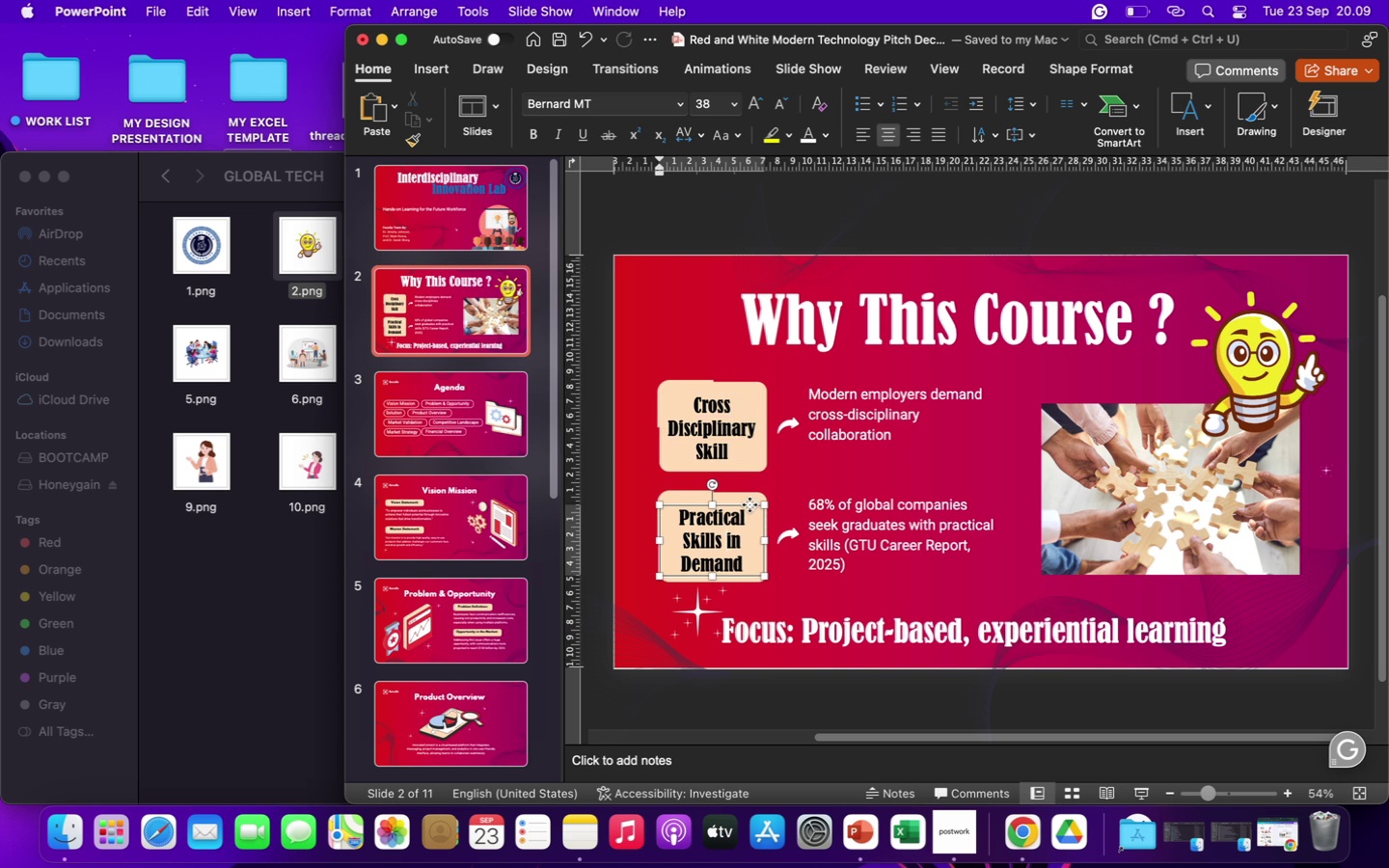 
left_click_drag(start_coordinate=[749, 504], to_coordinate=[750, 499])
 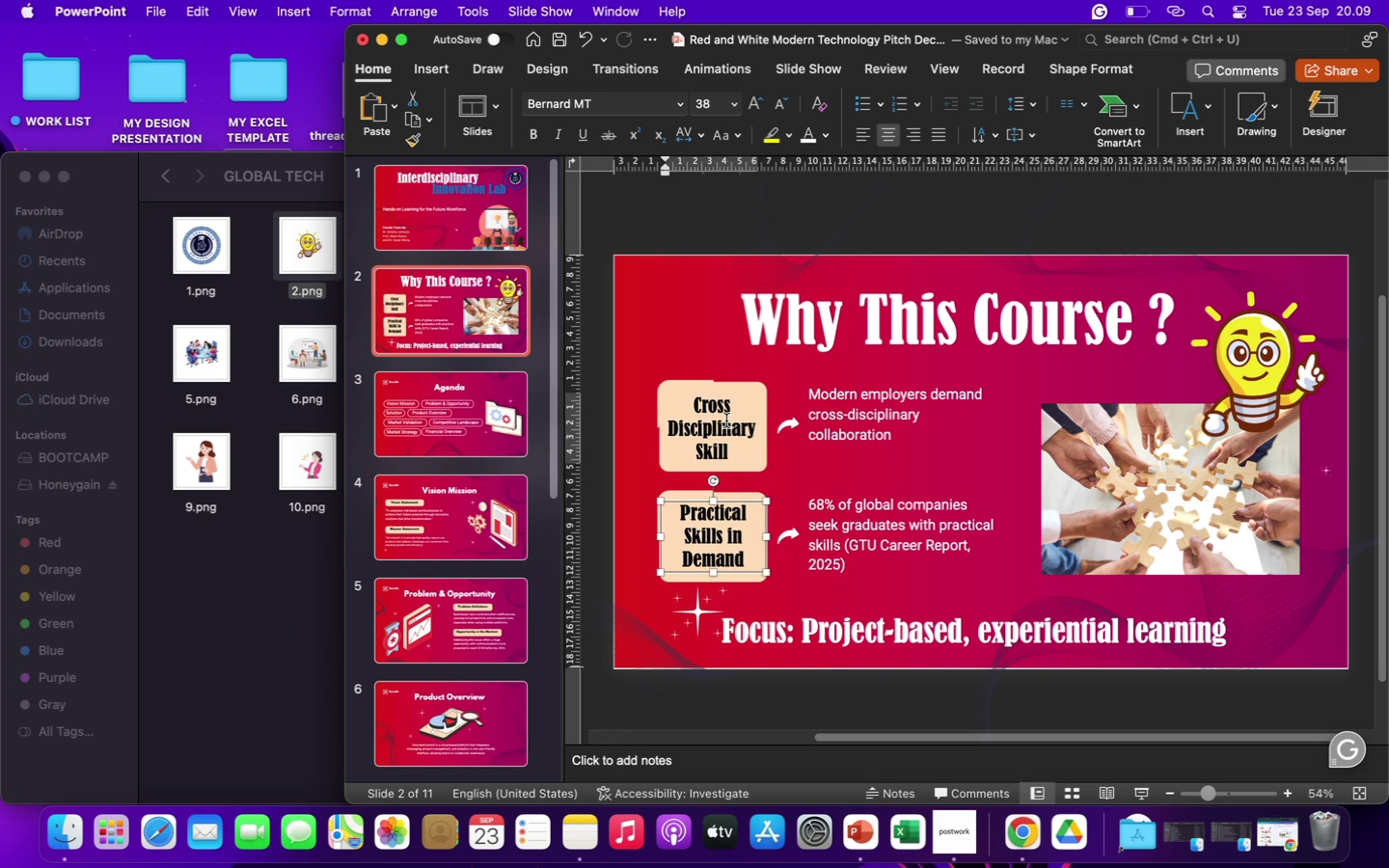 
left_click([726, 420])
 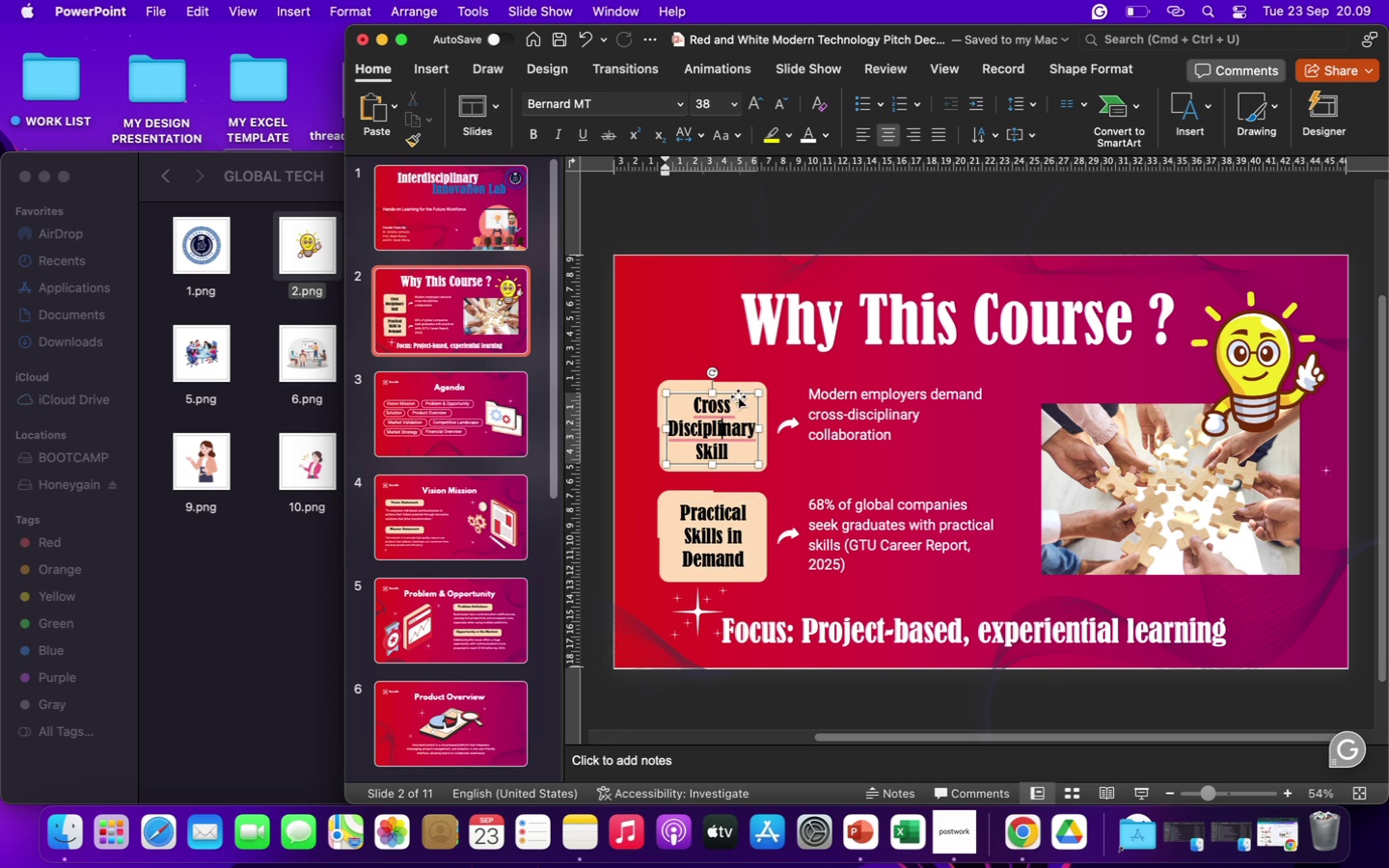 
mouse_move([747, 416])
 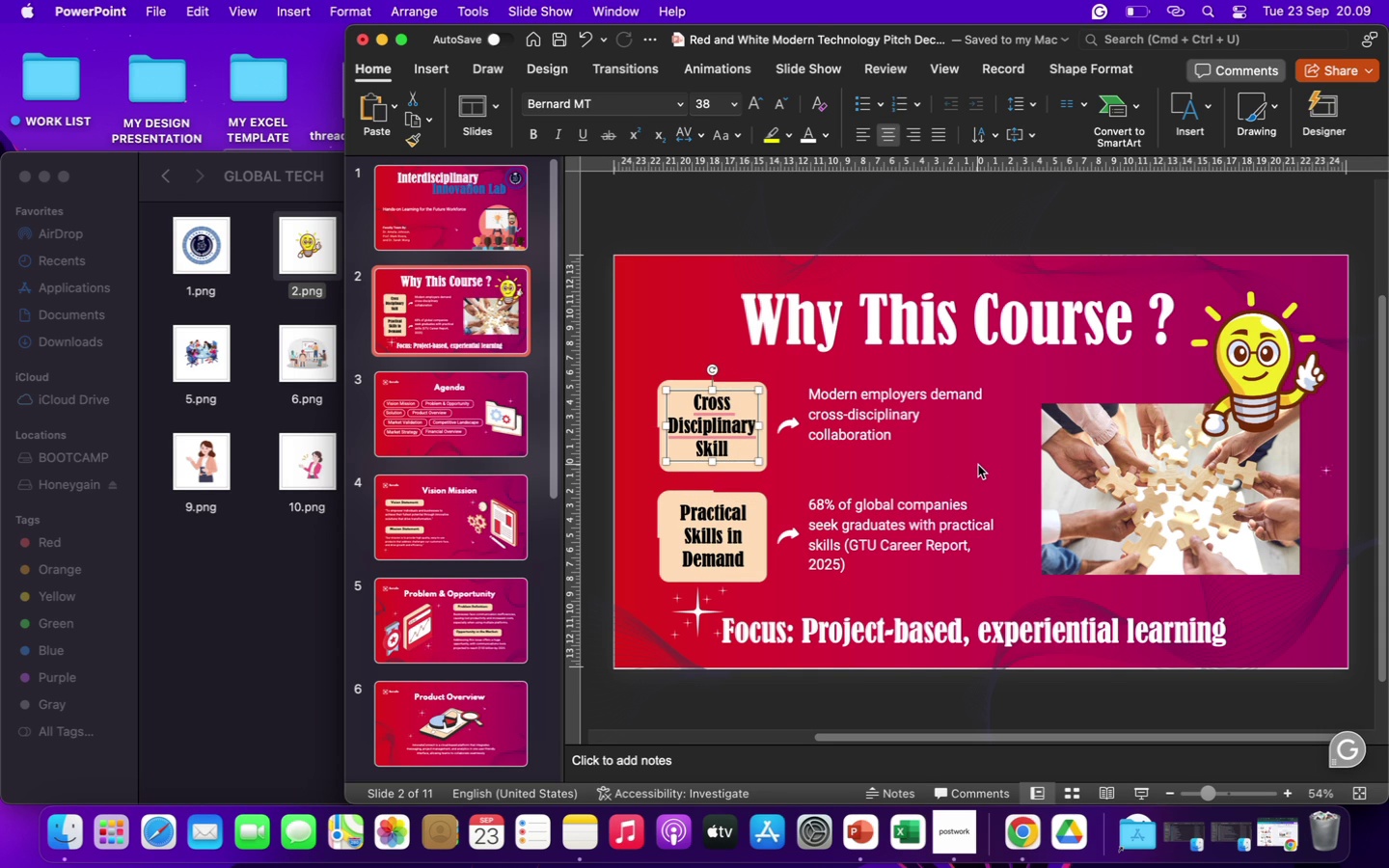 
left_click([977, 465])
 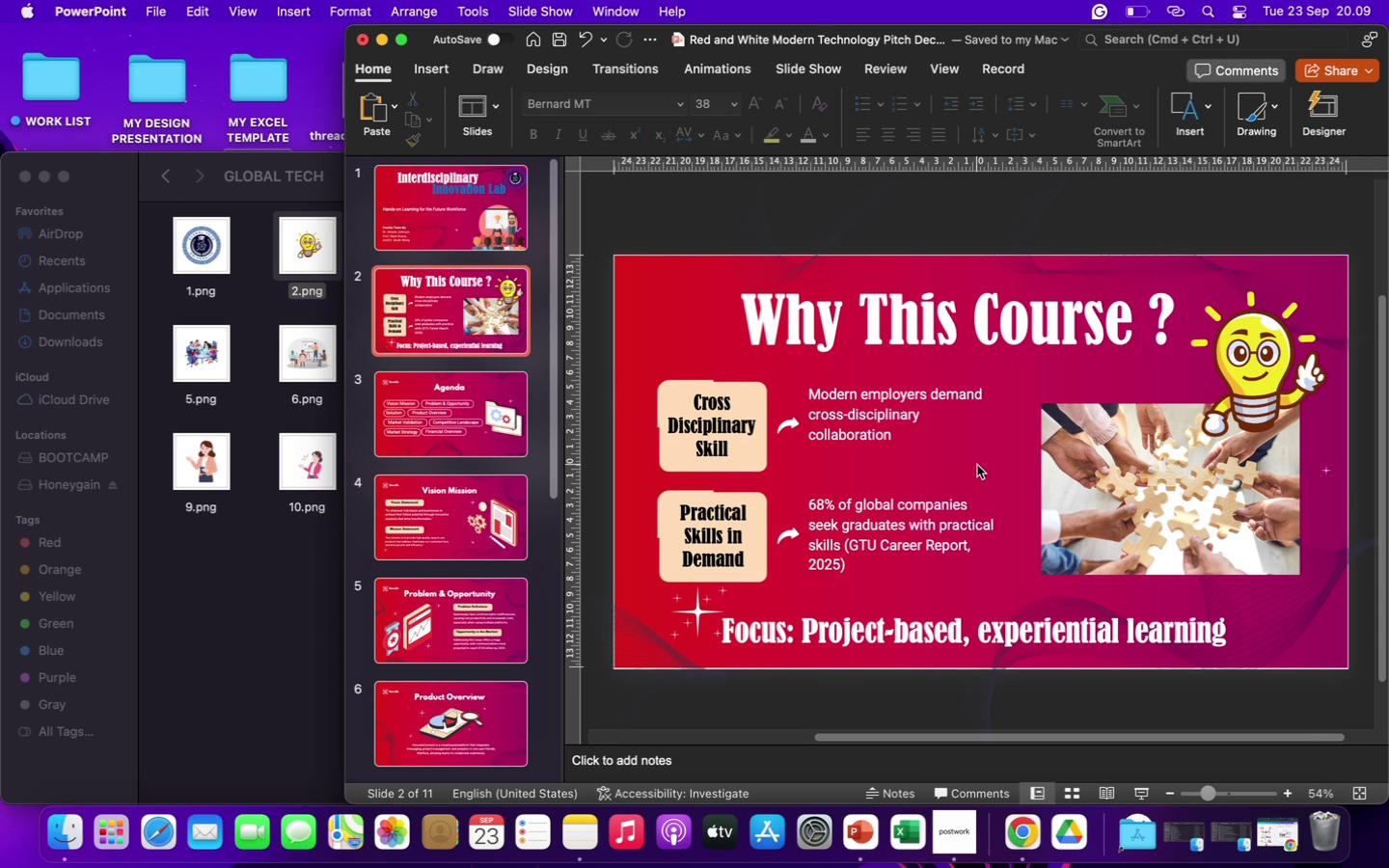 
wait(10.01)
 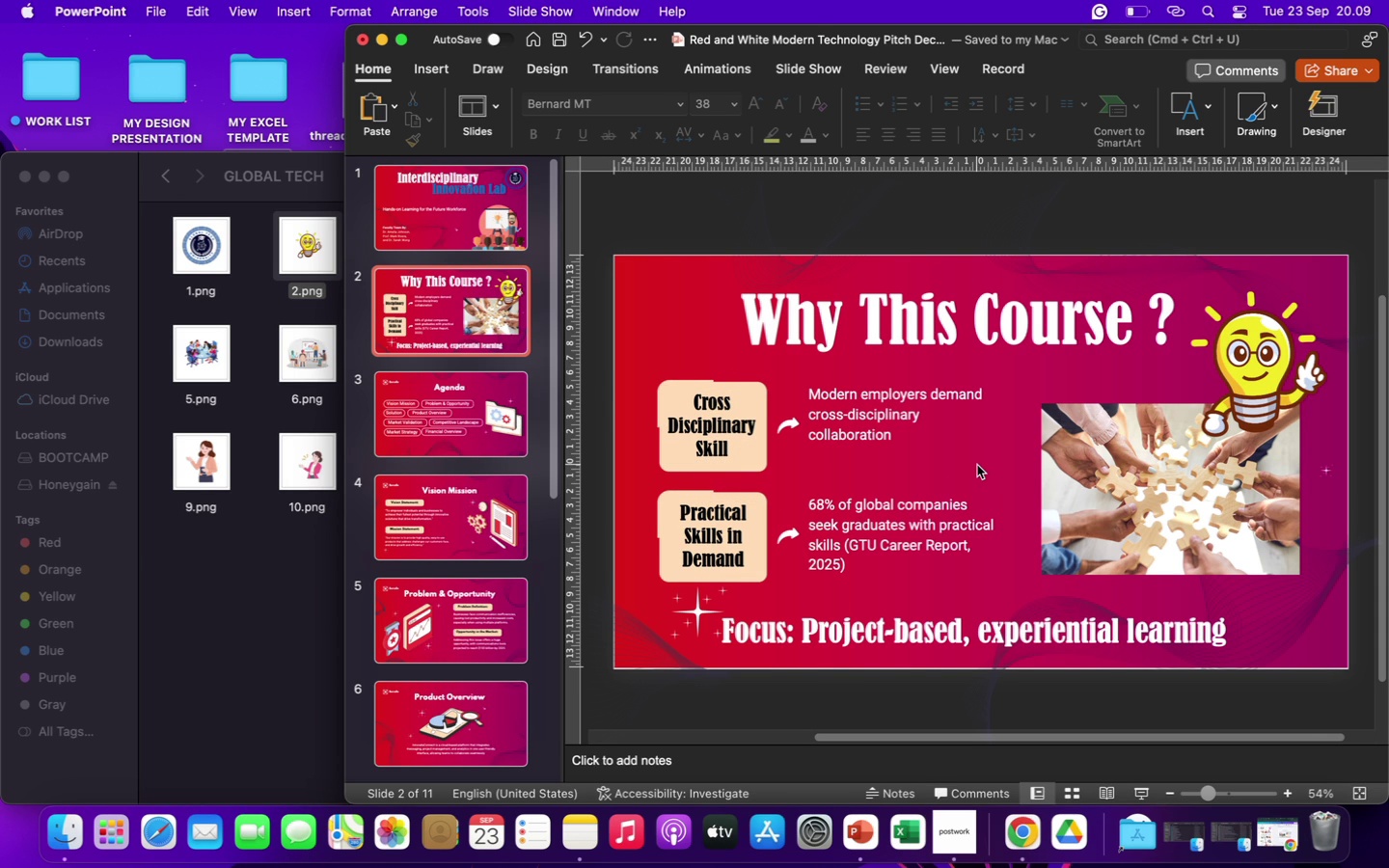 
left_click([435, 428])
 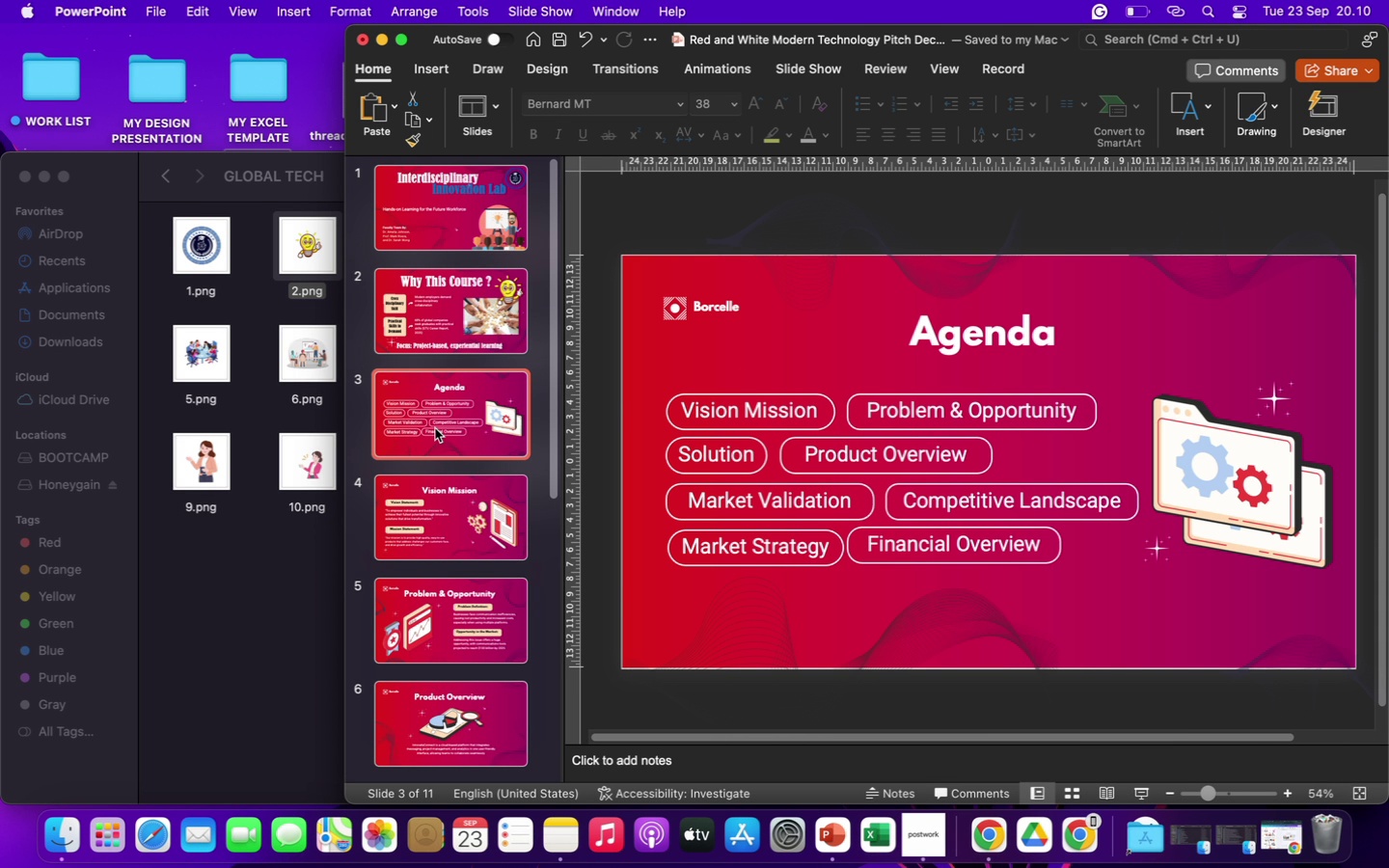 
wait(28.61)
 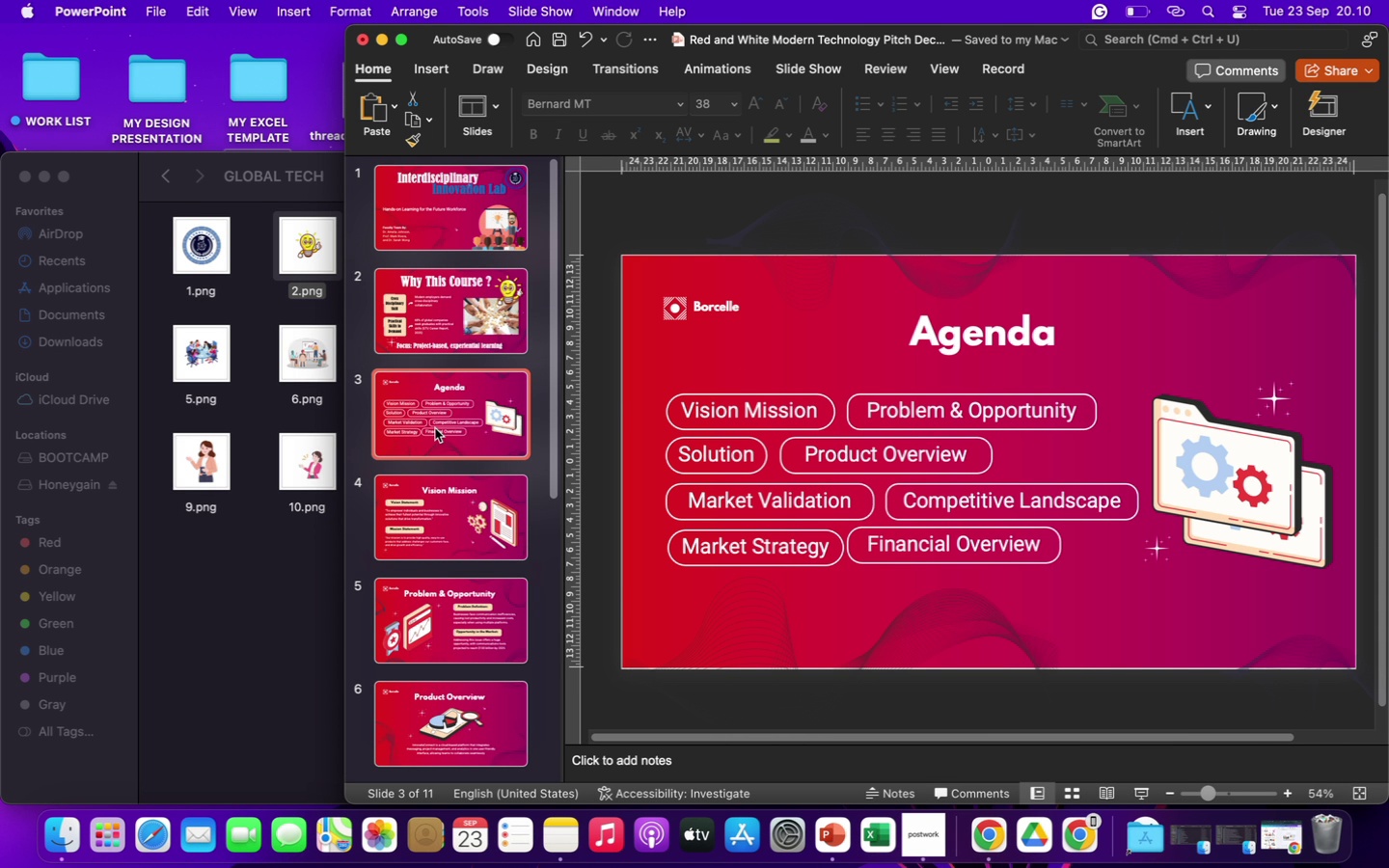 
mouse_move([446, 307])
 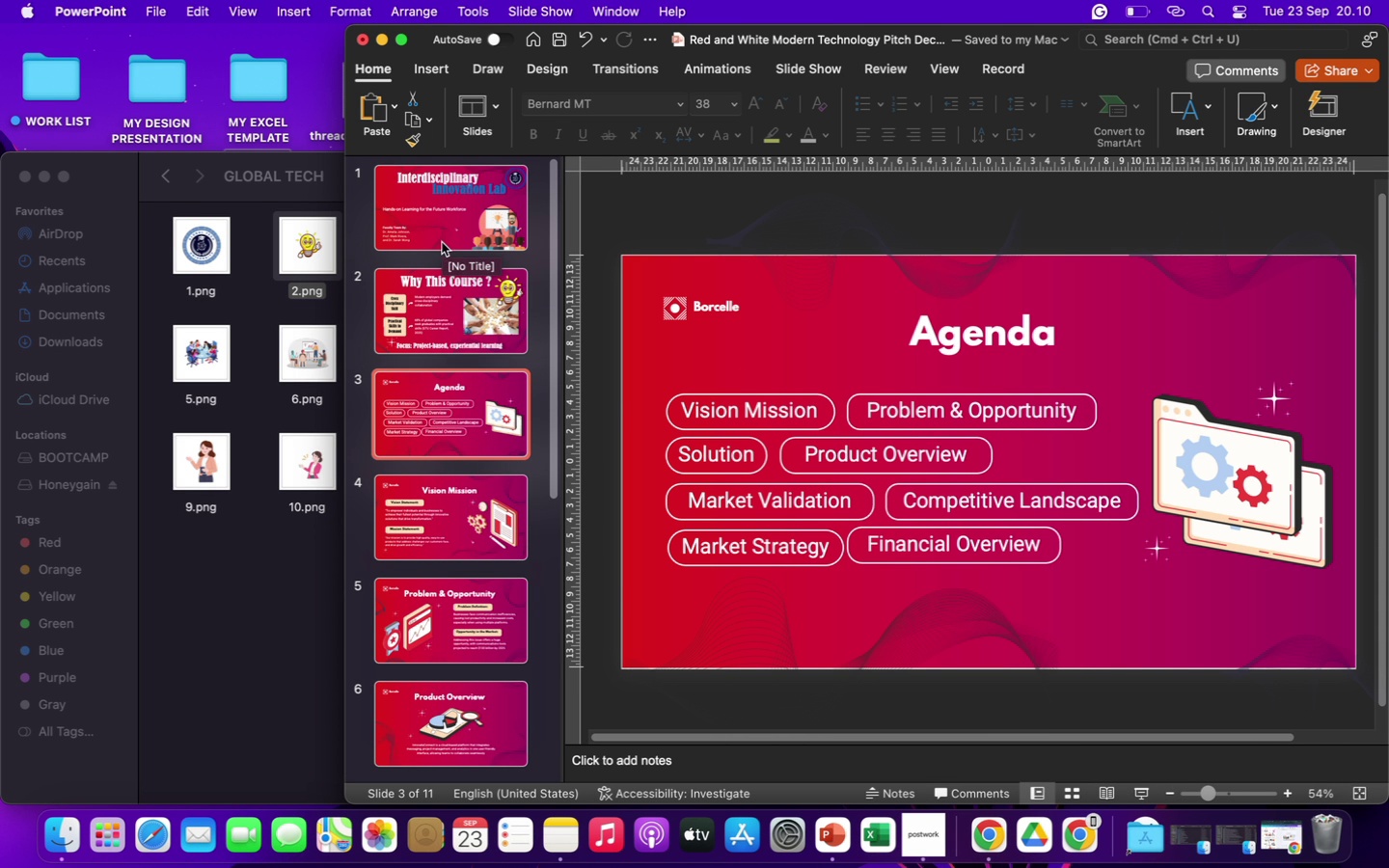 
mouse_move([429, 384])
 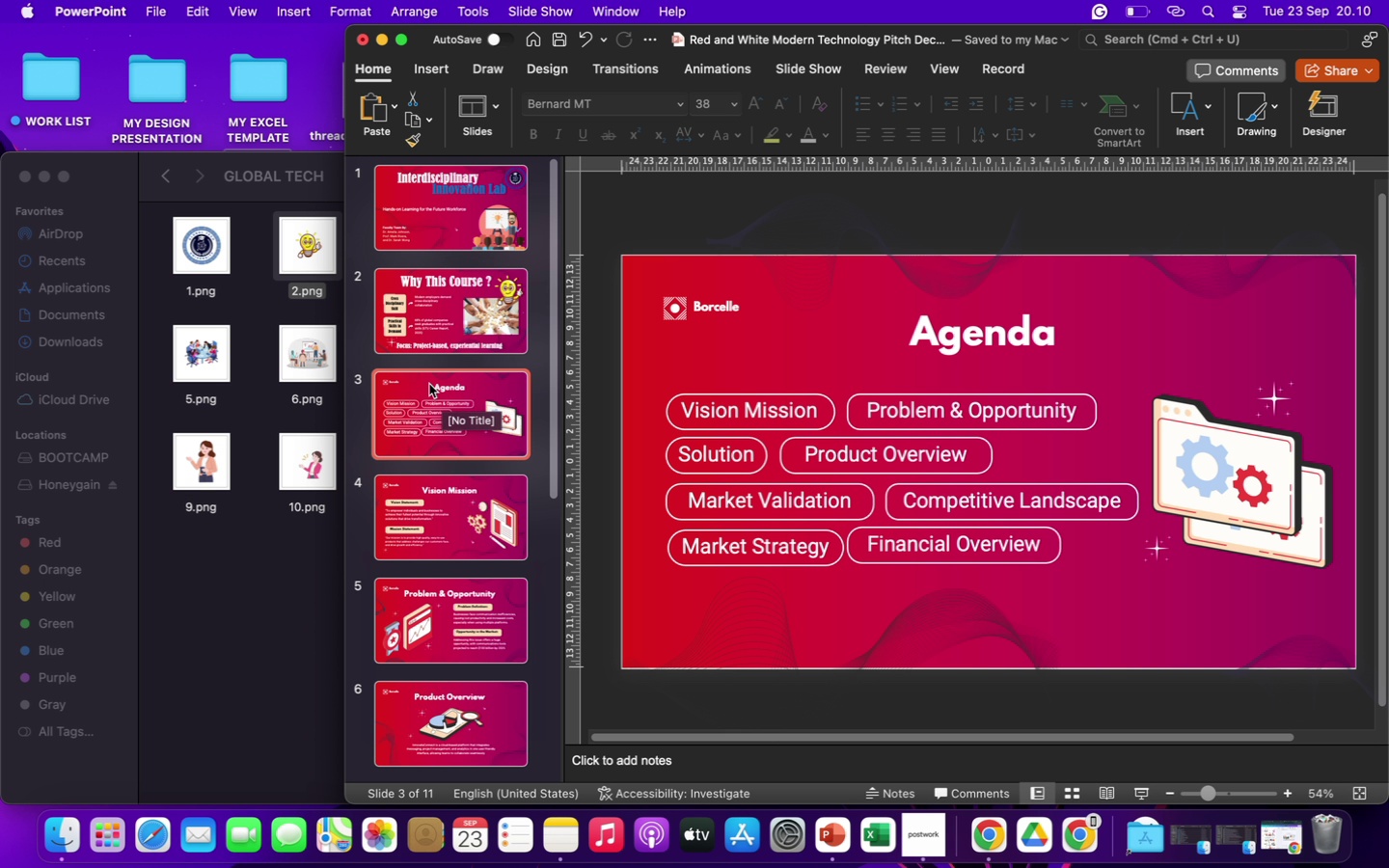 
wait(32.72)
 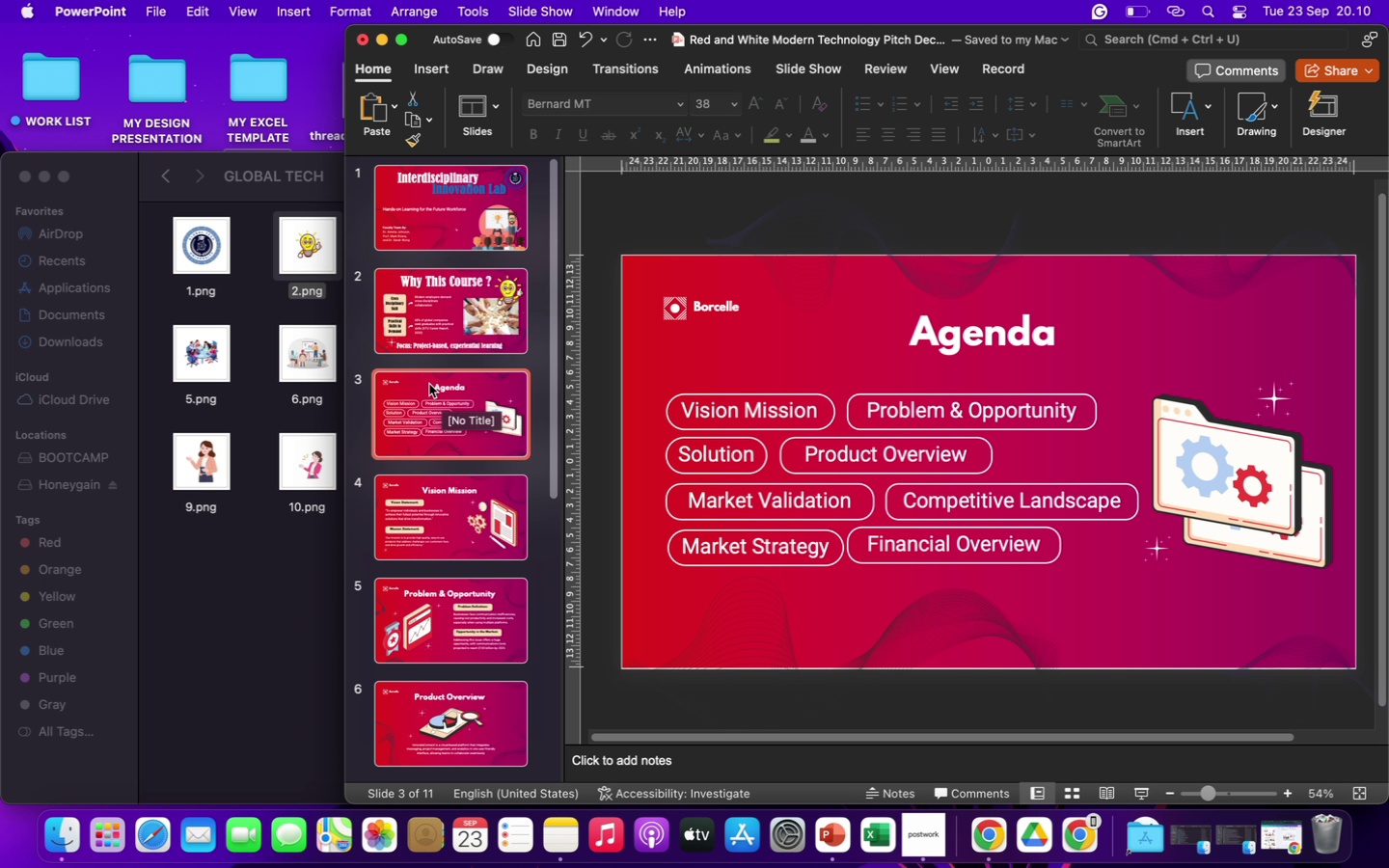 
scroll: coordinate [456, 582], scroll_direction: down, amount: 156.0
 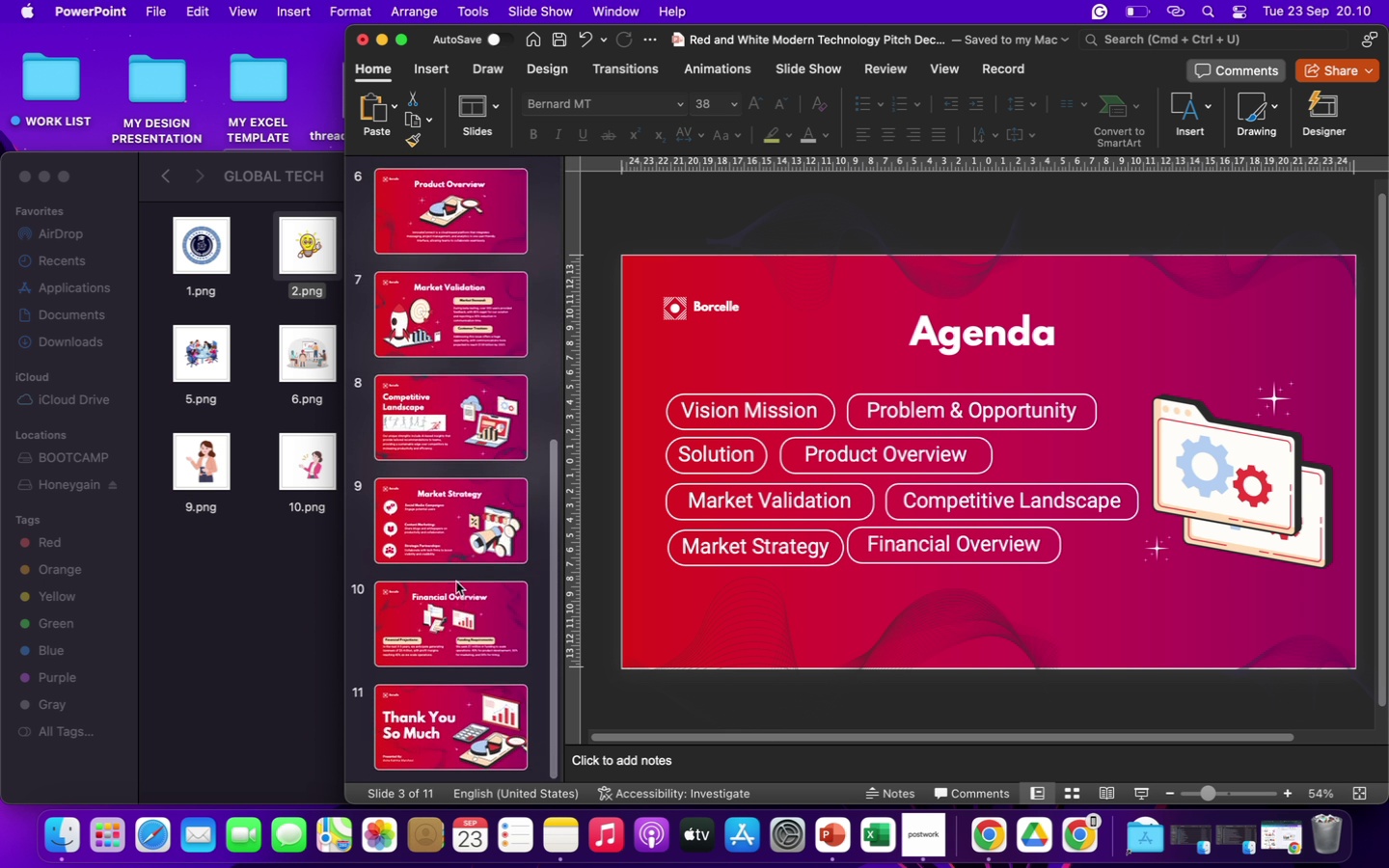 
scroll: coordinate [456, 582], scroll_direction: up, amount: 187.0
 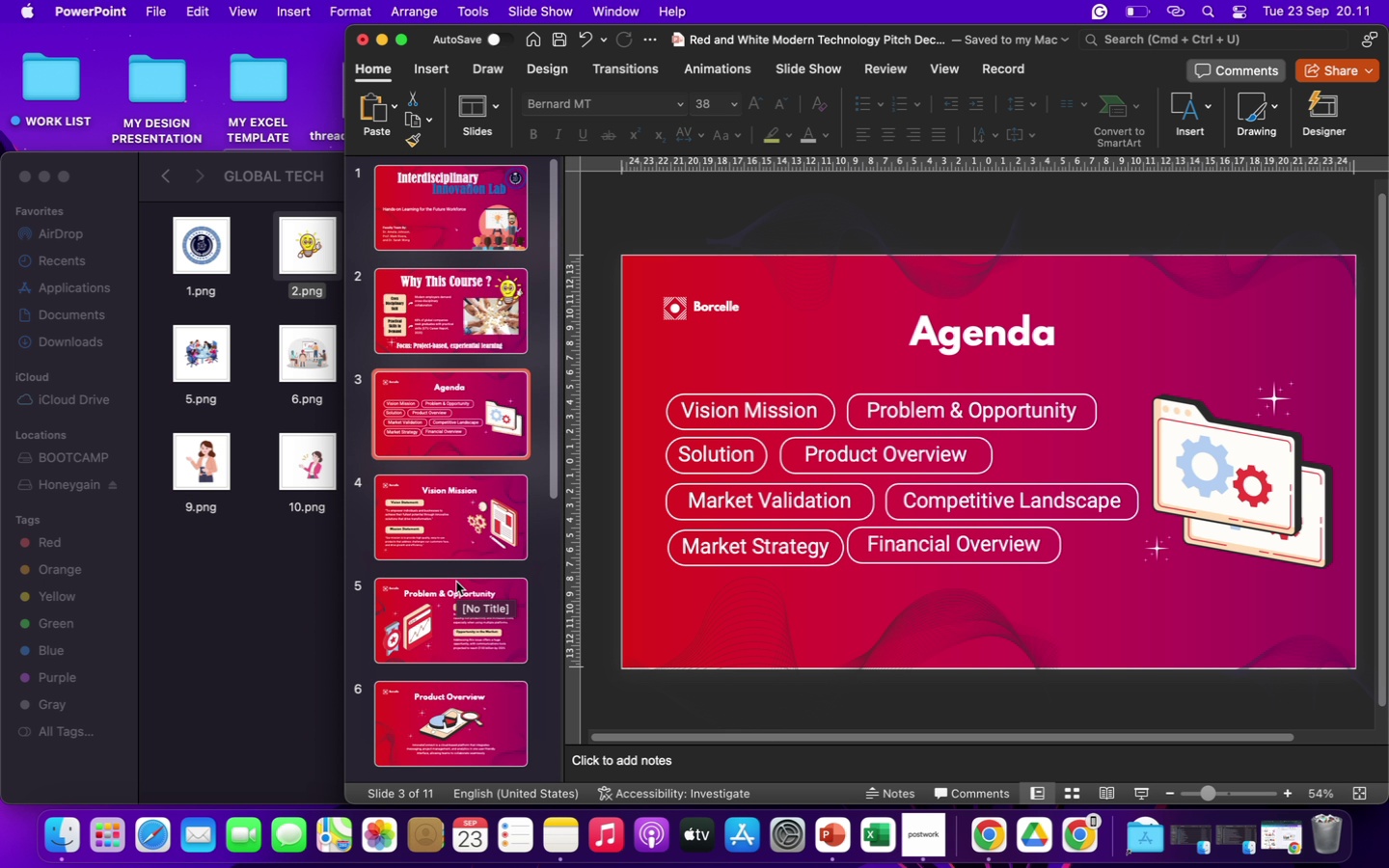 
wait(20.97)
 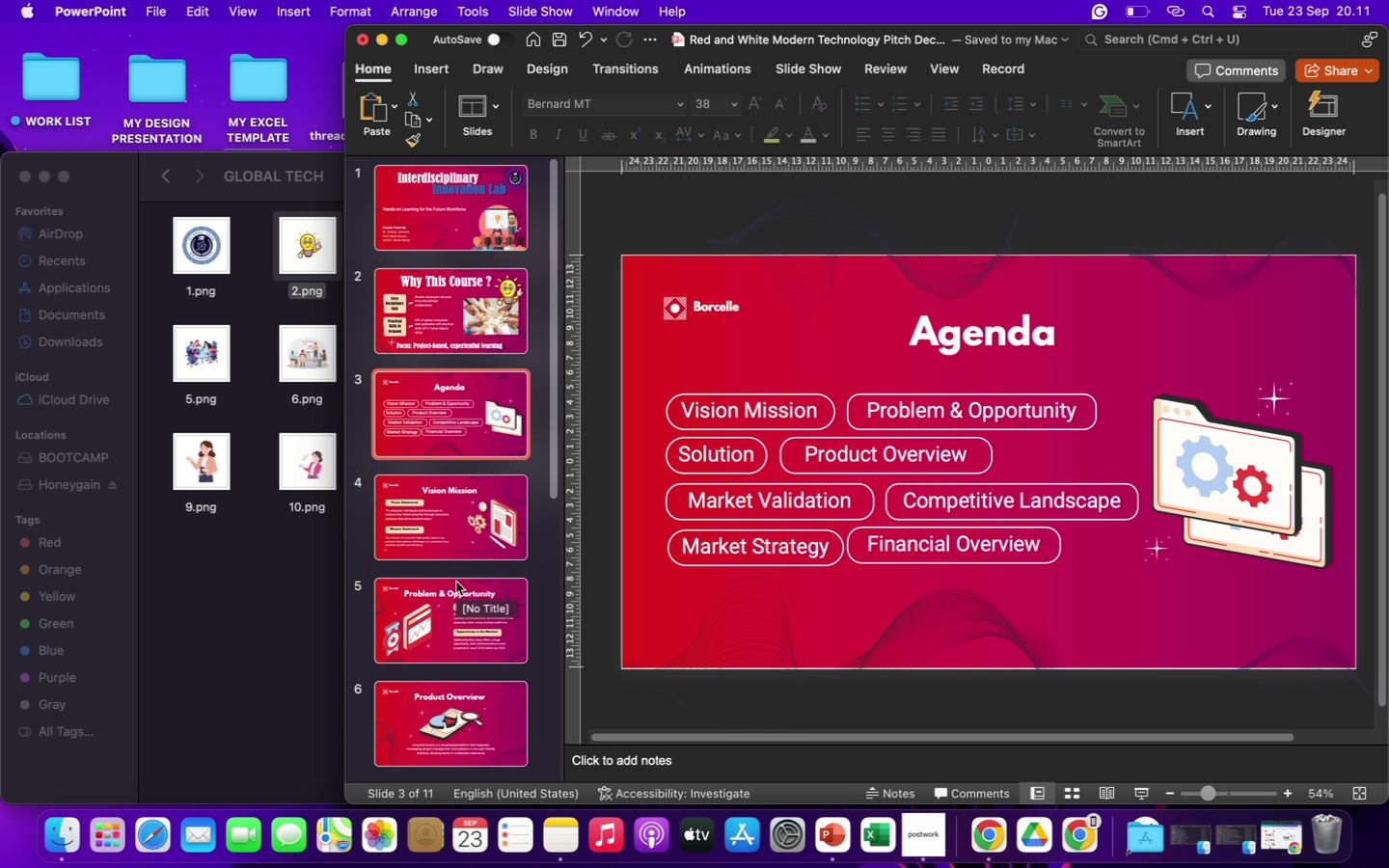 
left_click([952, 334])
 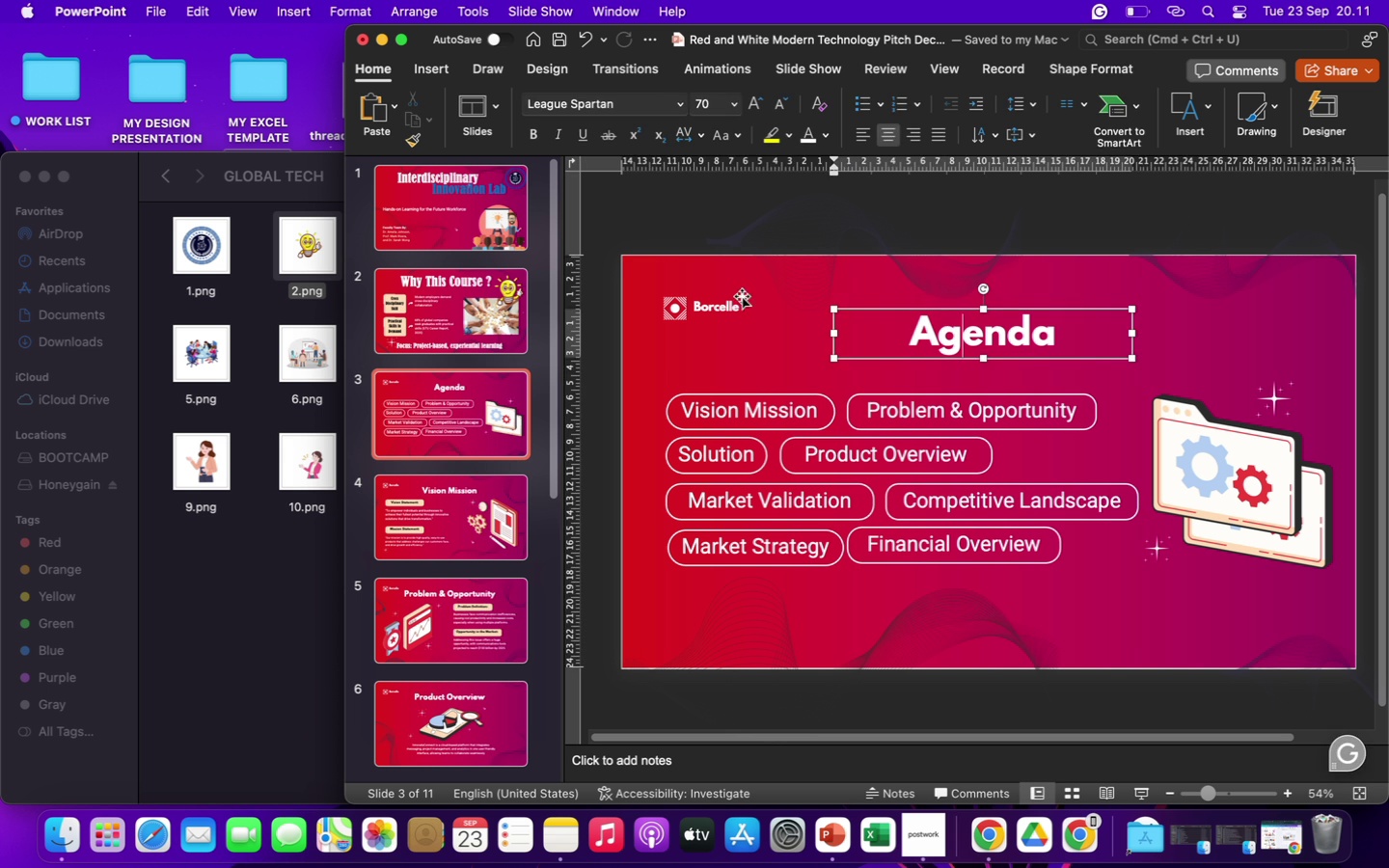 
left_click([706, 313])
 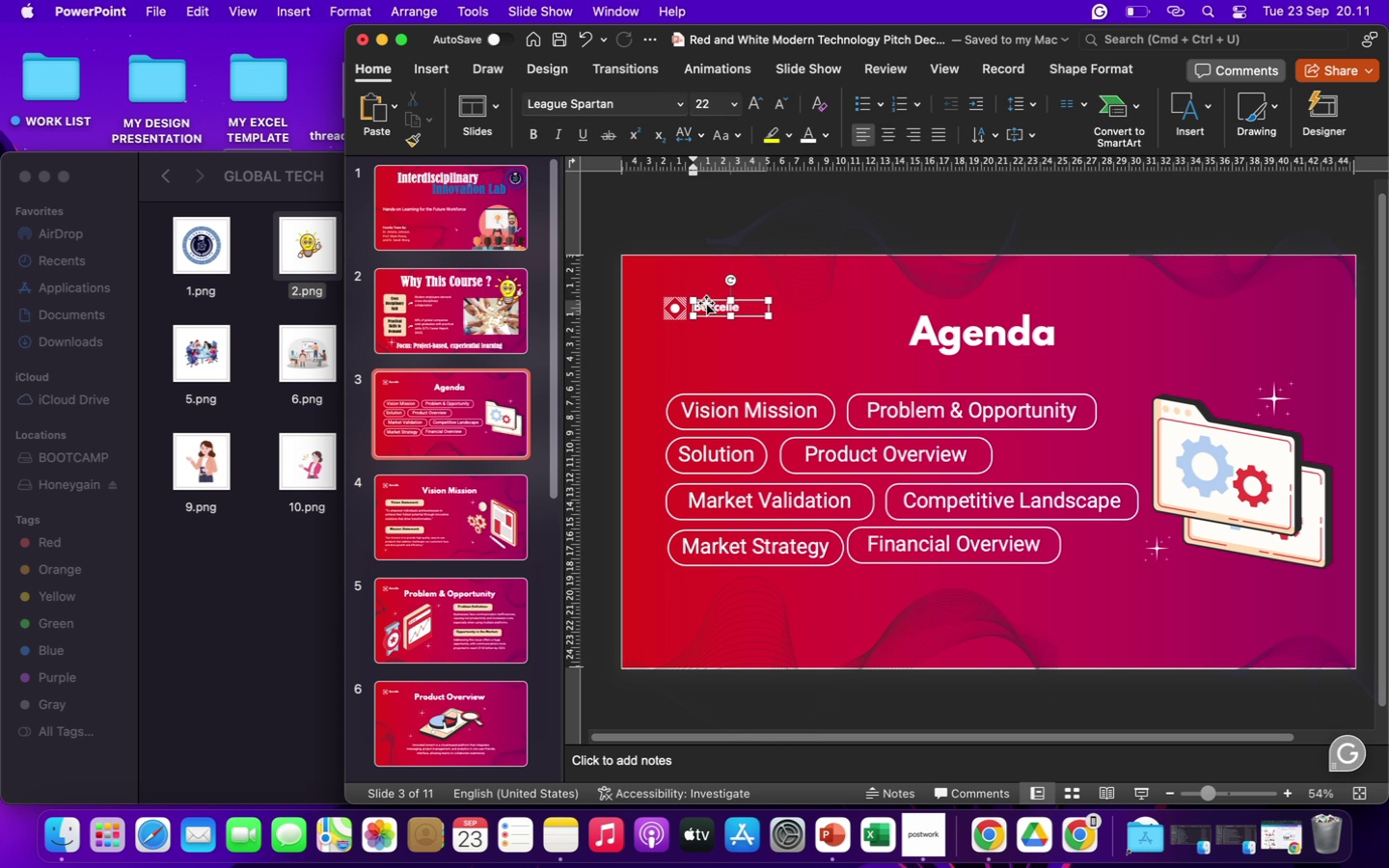 
left_click([706, 301])
 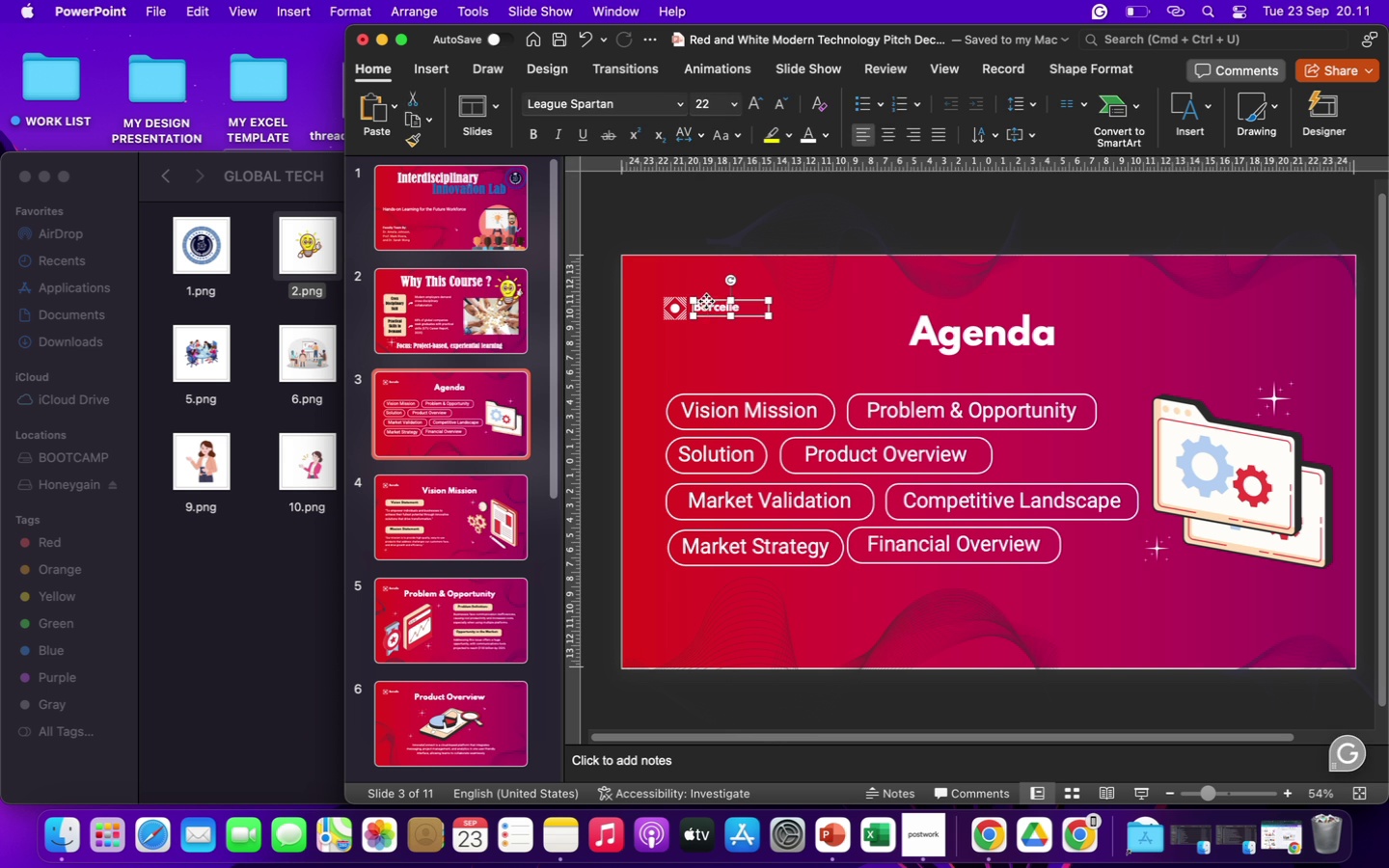 
key(Backspace)
 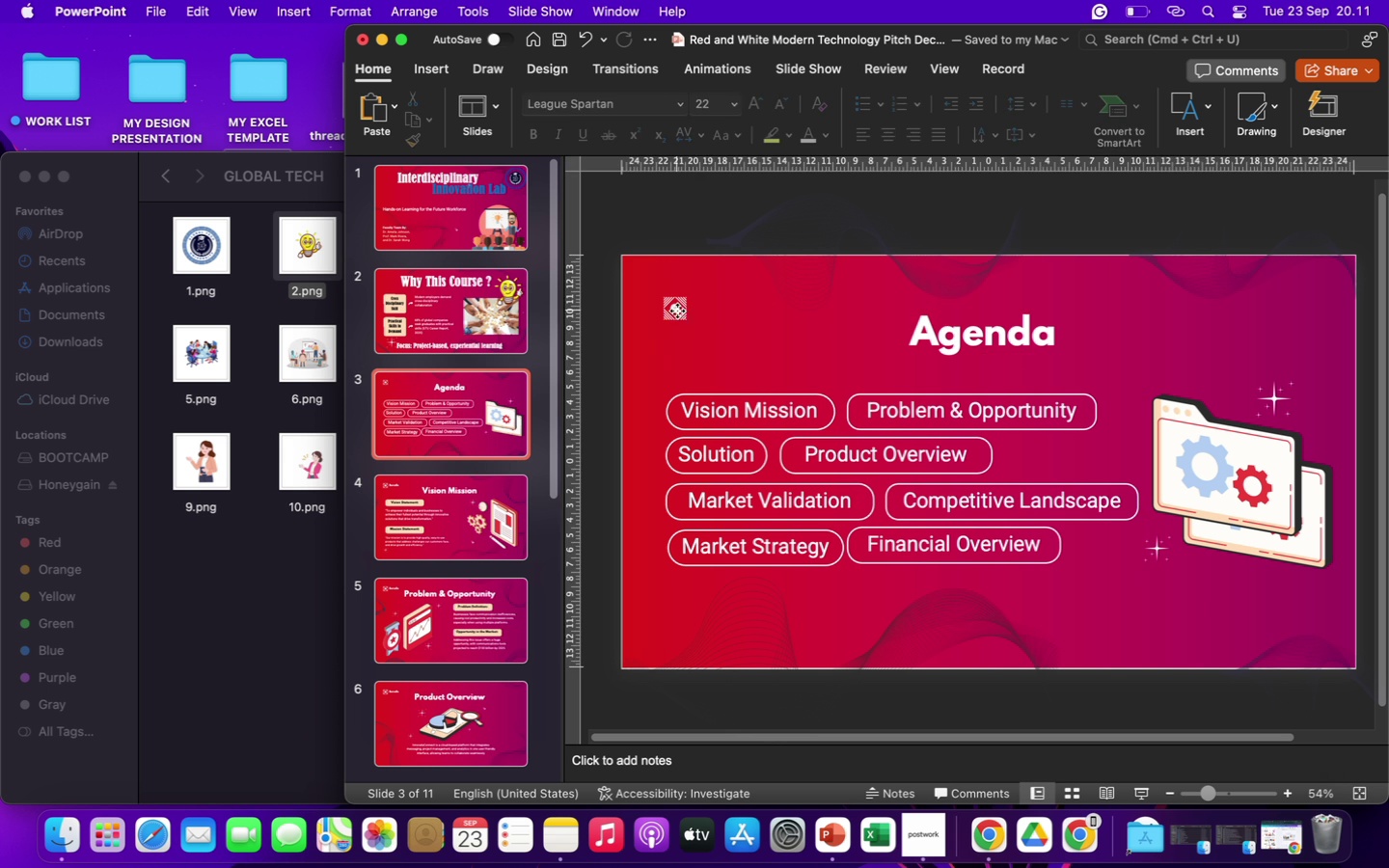 
left_click([677, 311])
 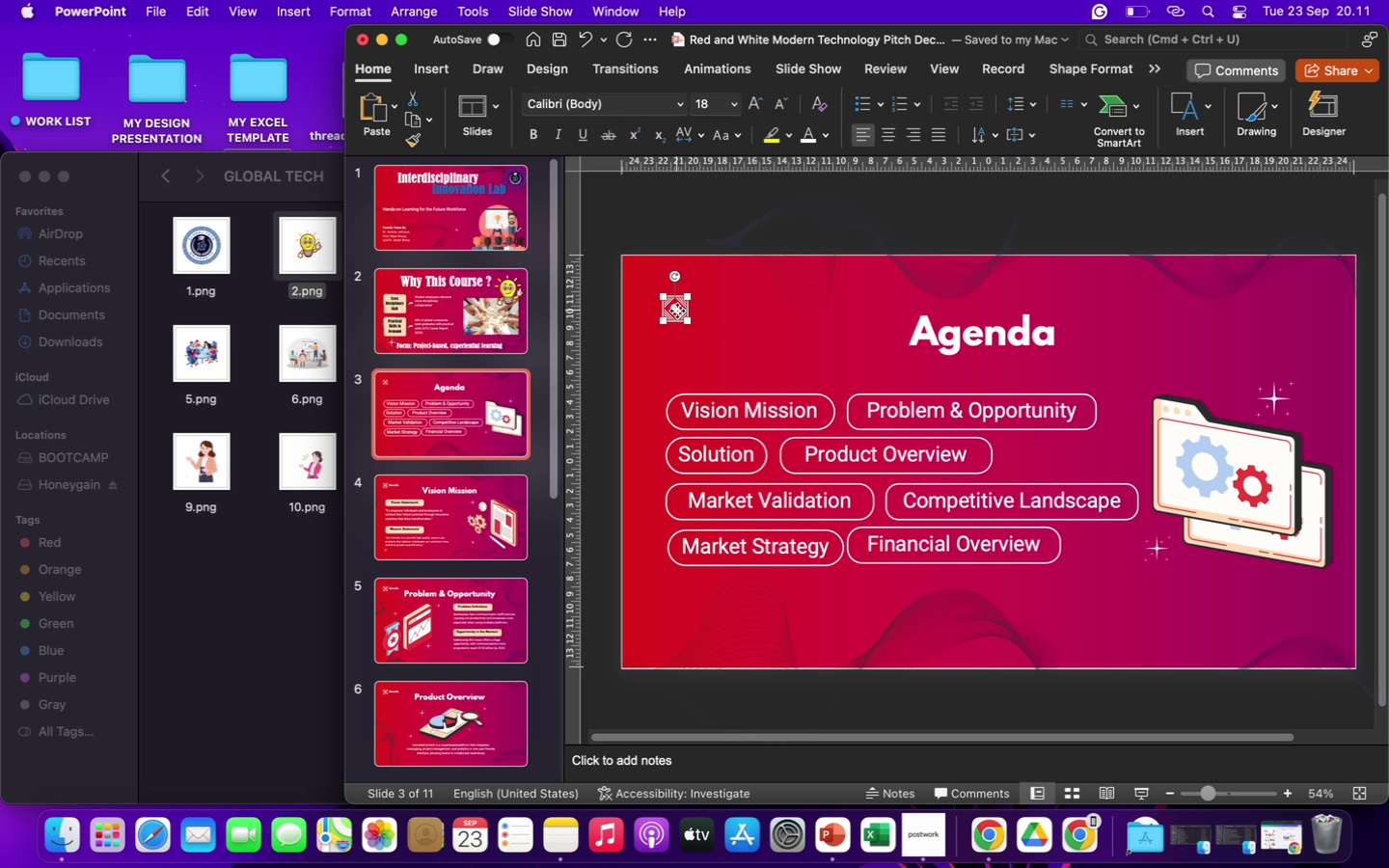 
key(Backspace)
 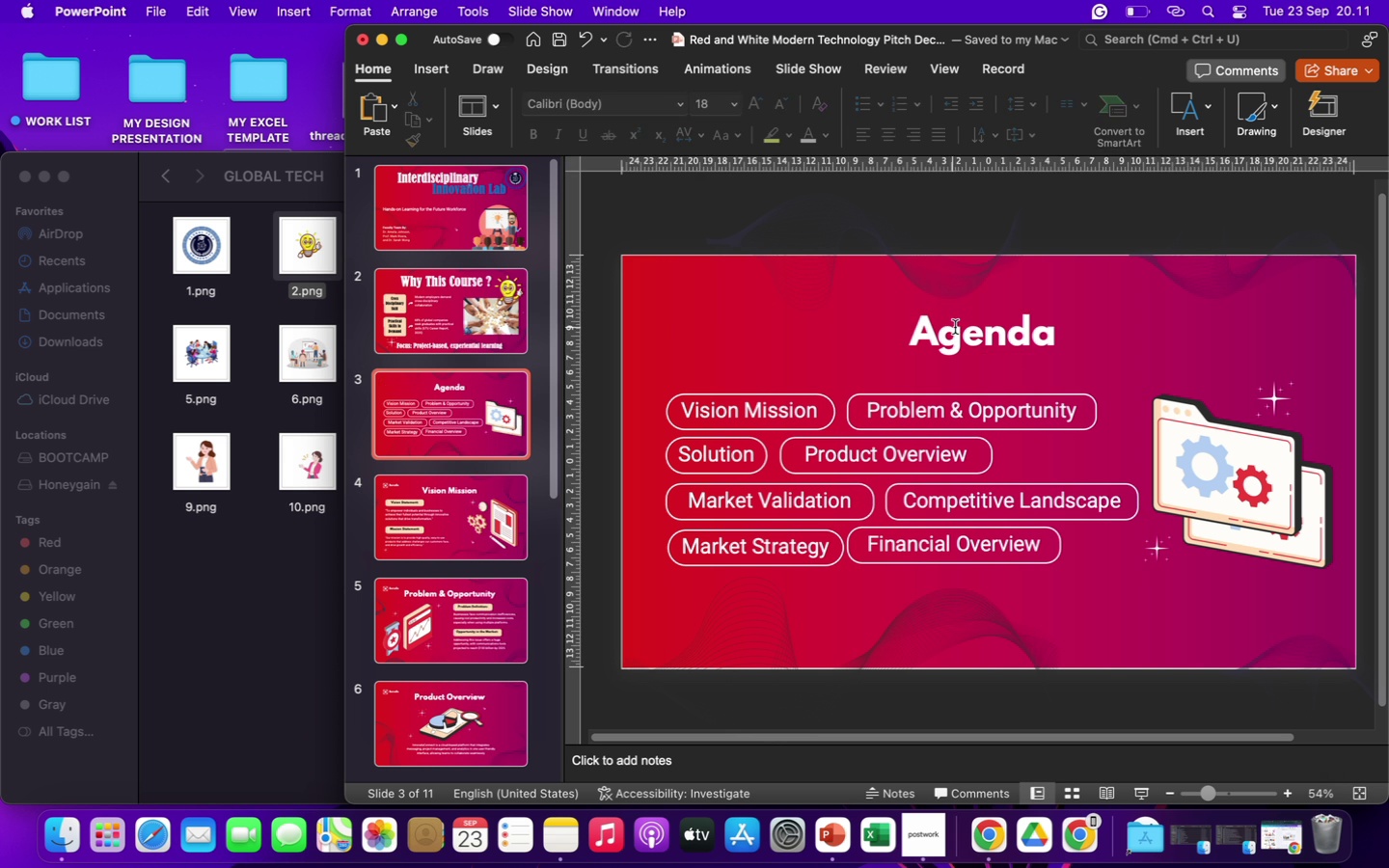 
left_click([957, 327])
 